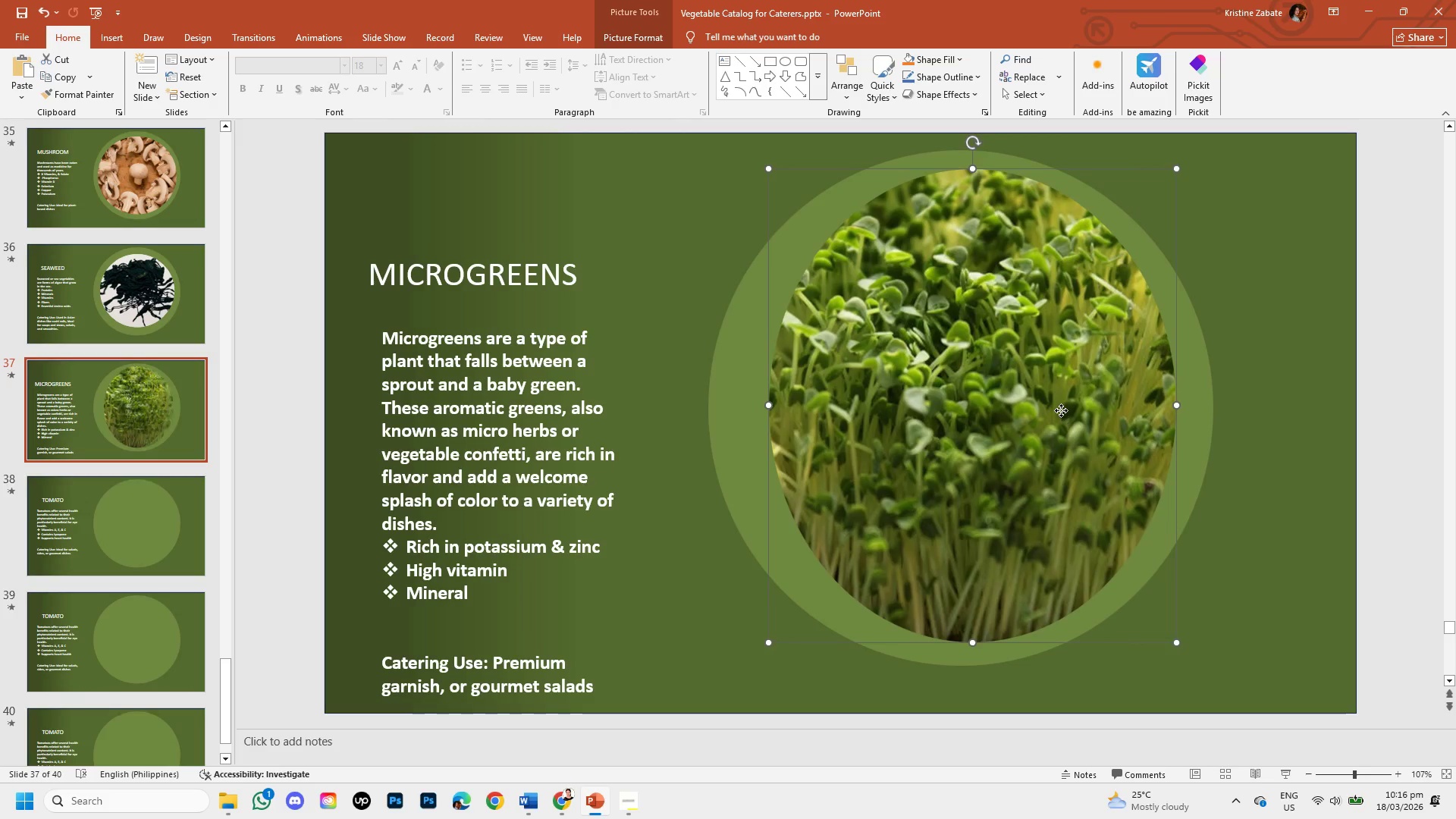 
left_click_drag(start_coordinate=[1061, 410], to_coordinate=[1046, 416])
 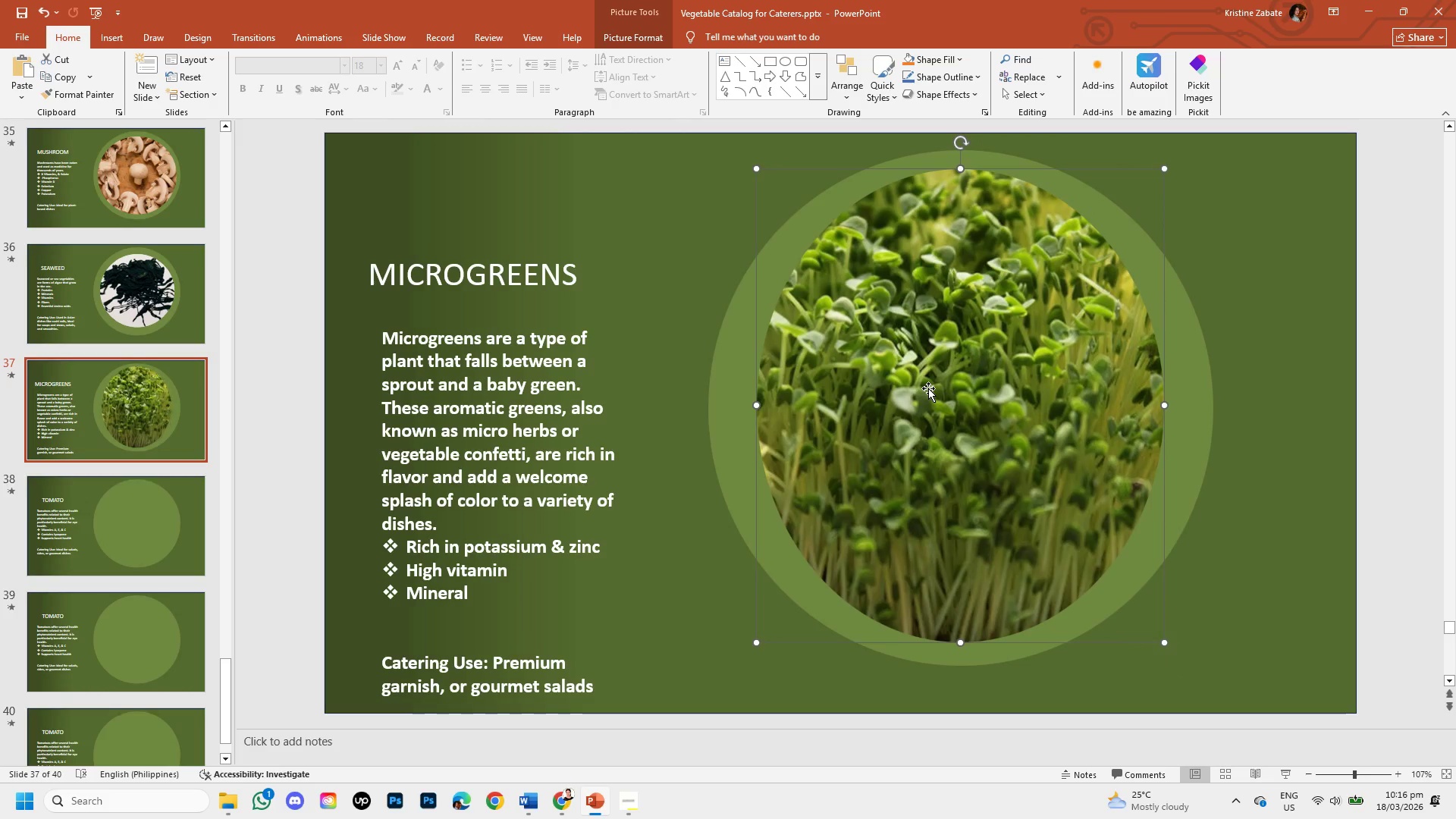 
hold_key(key=ShiftLeft, duration=1.3)
 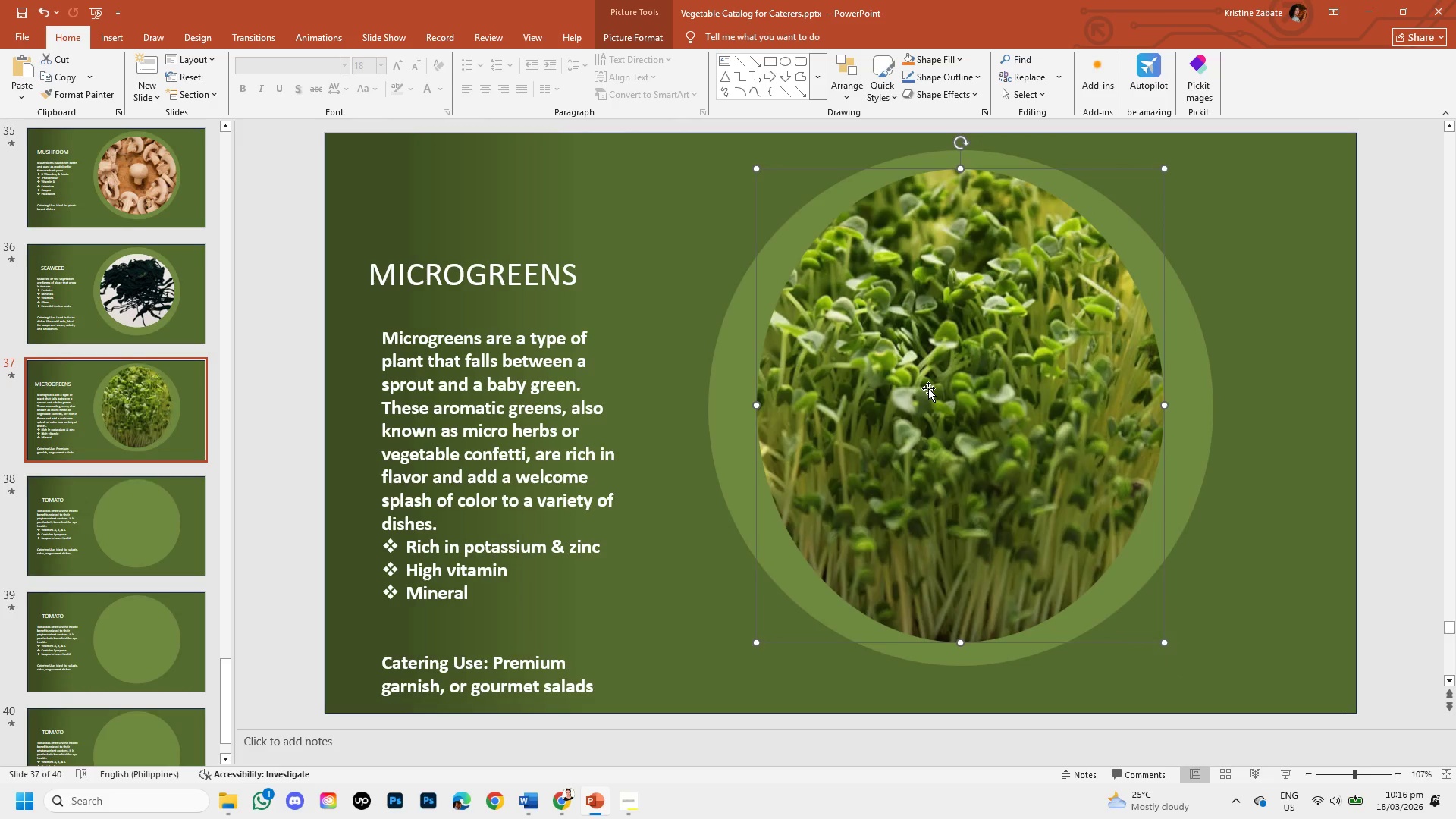 
right_click([928, 388])
 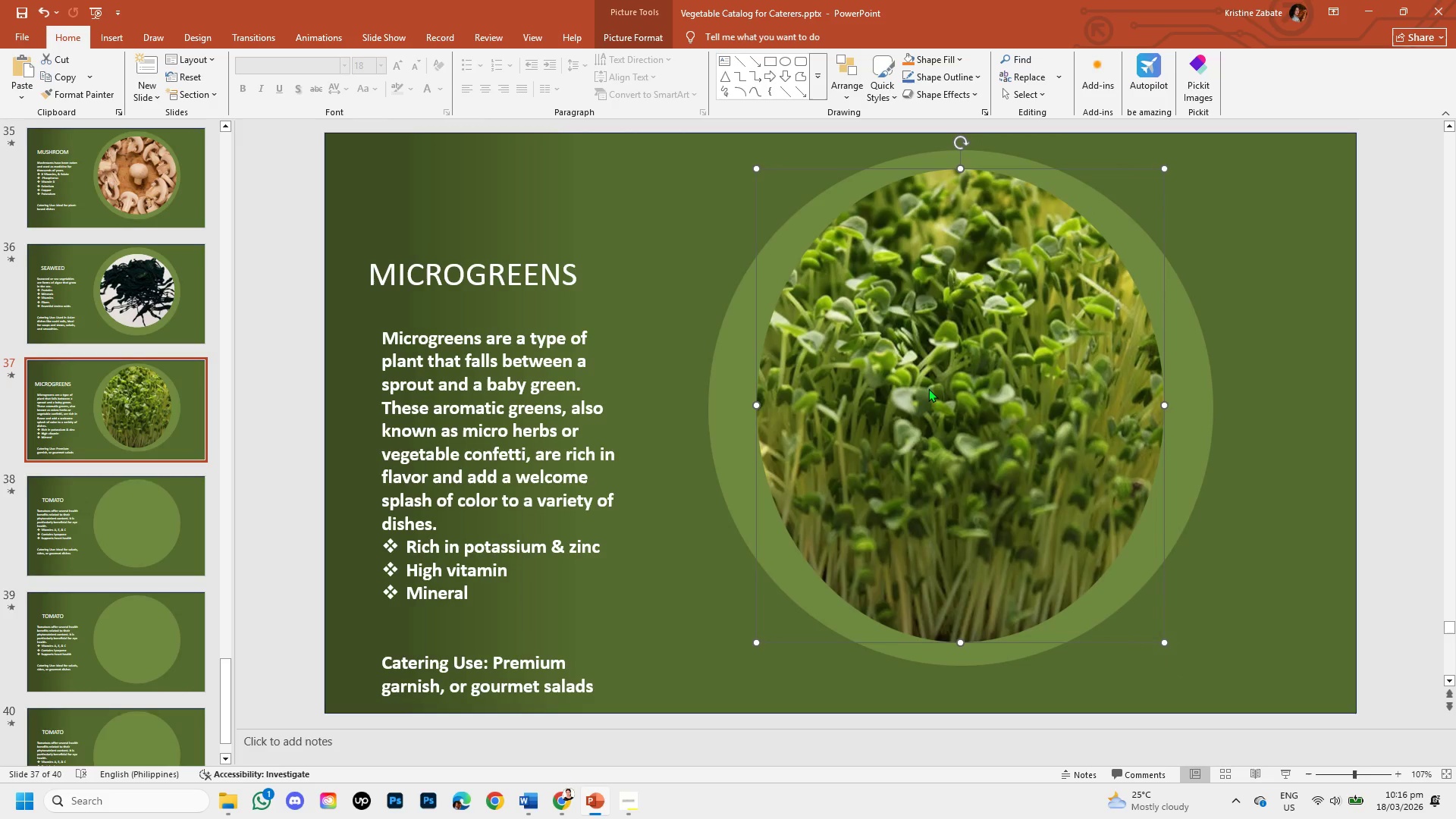 
double_click([928, 388])
 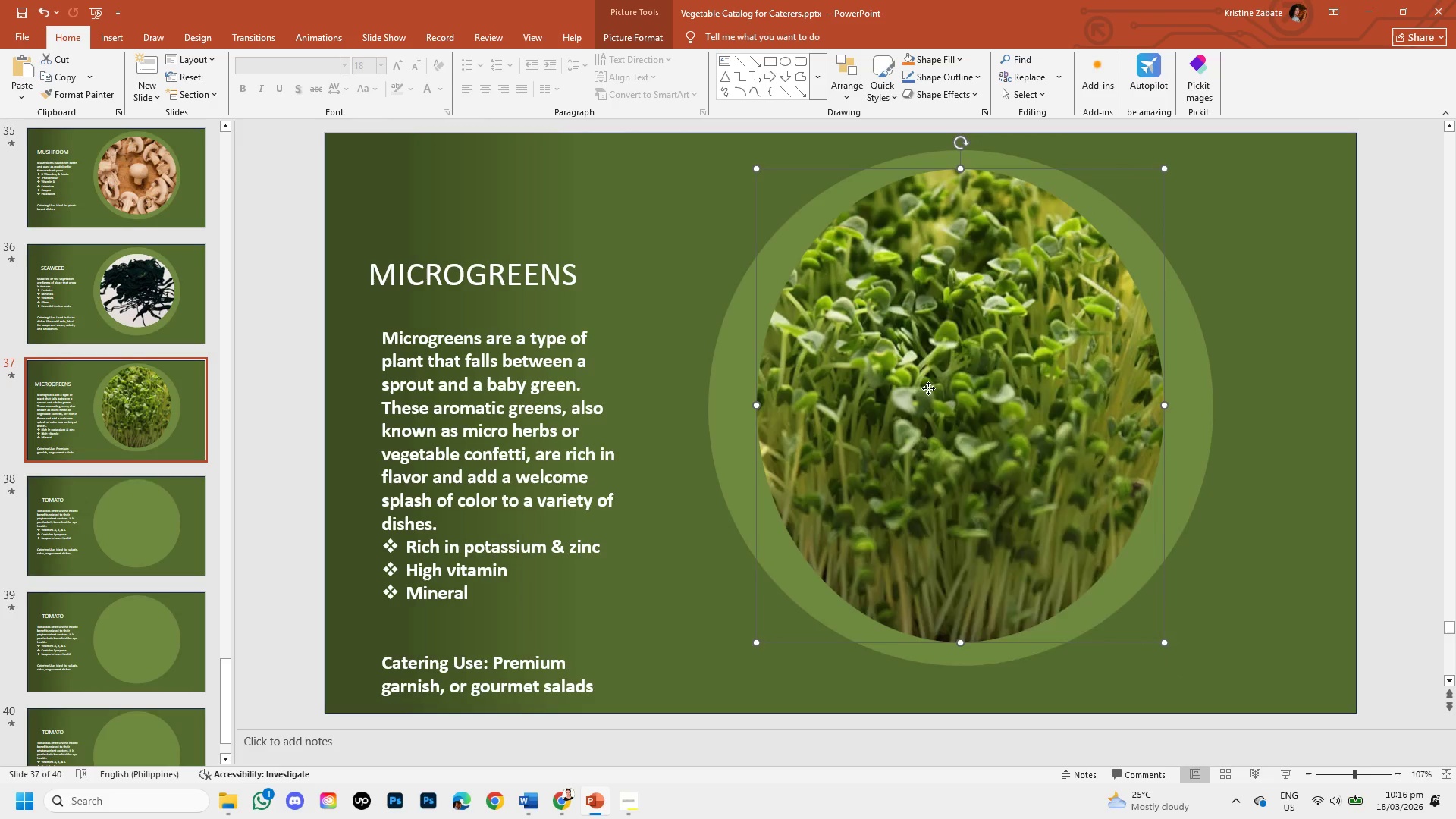 
mouse_move([957, 380])
 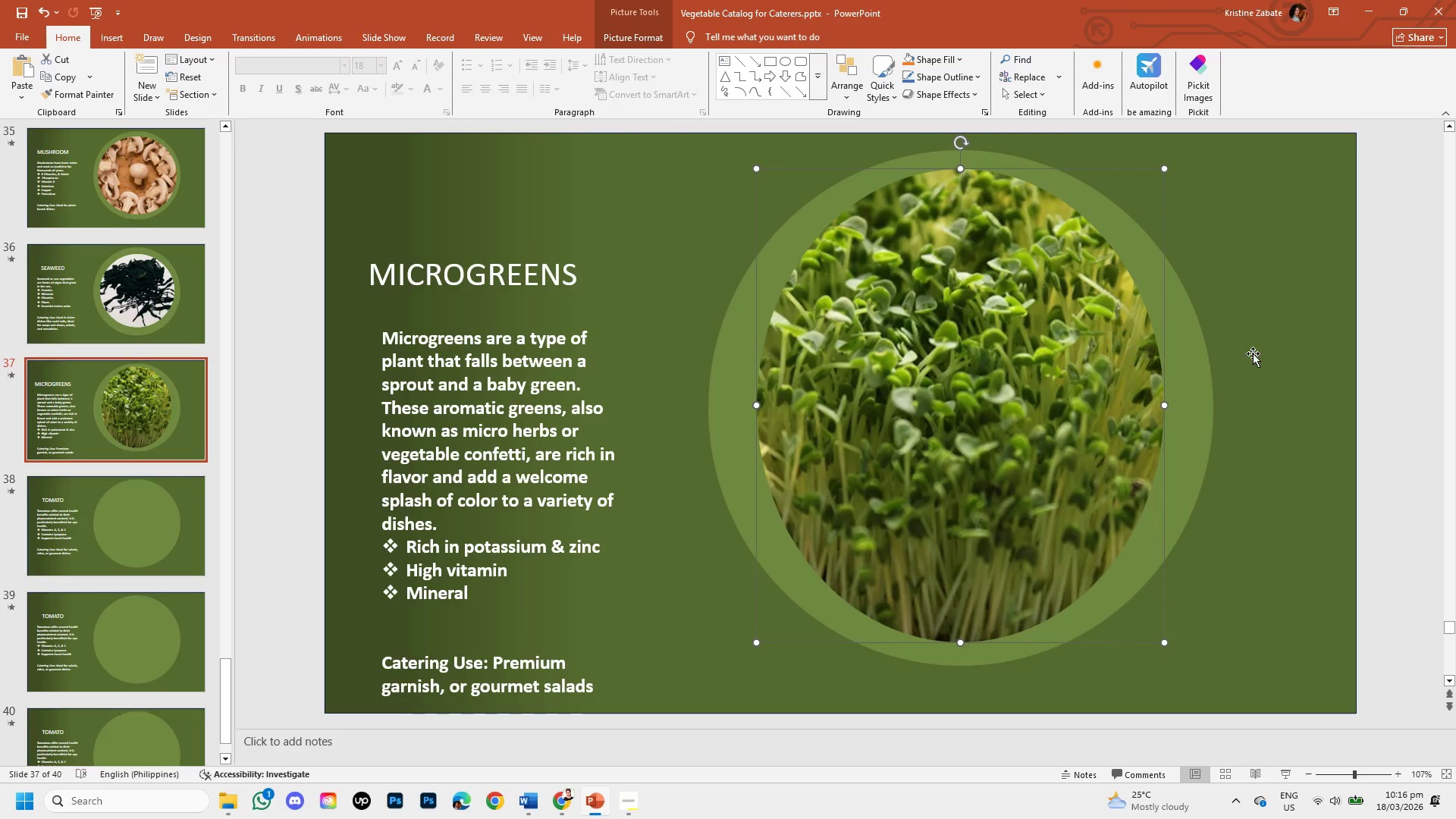 
left_click([1253, 353])
 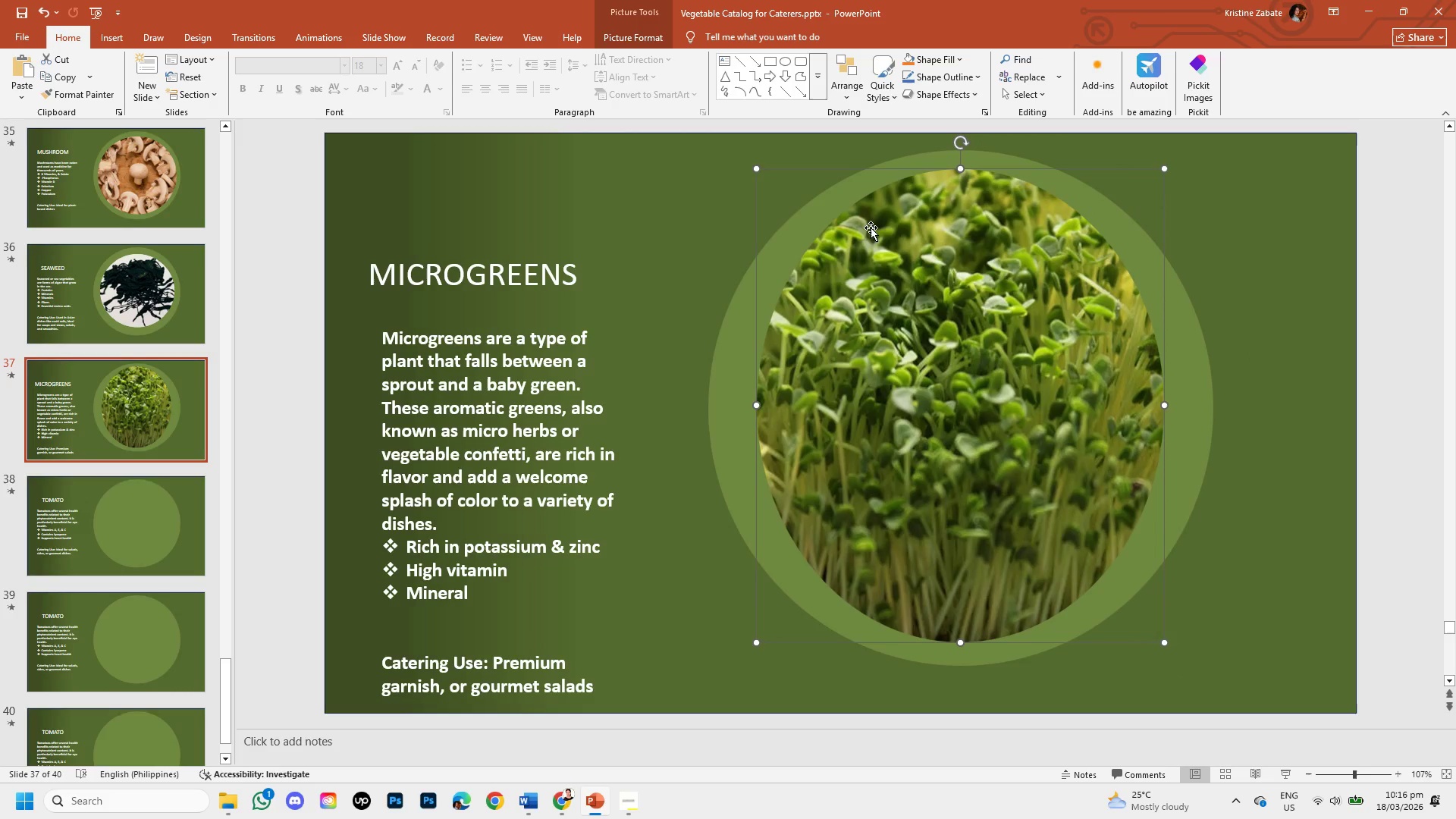 
double_click([937, 437])
 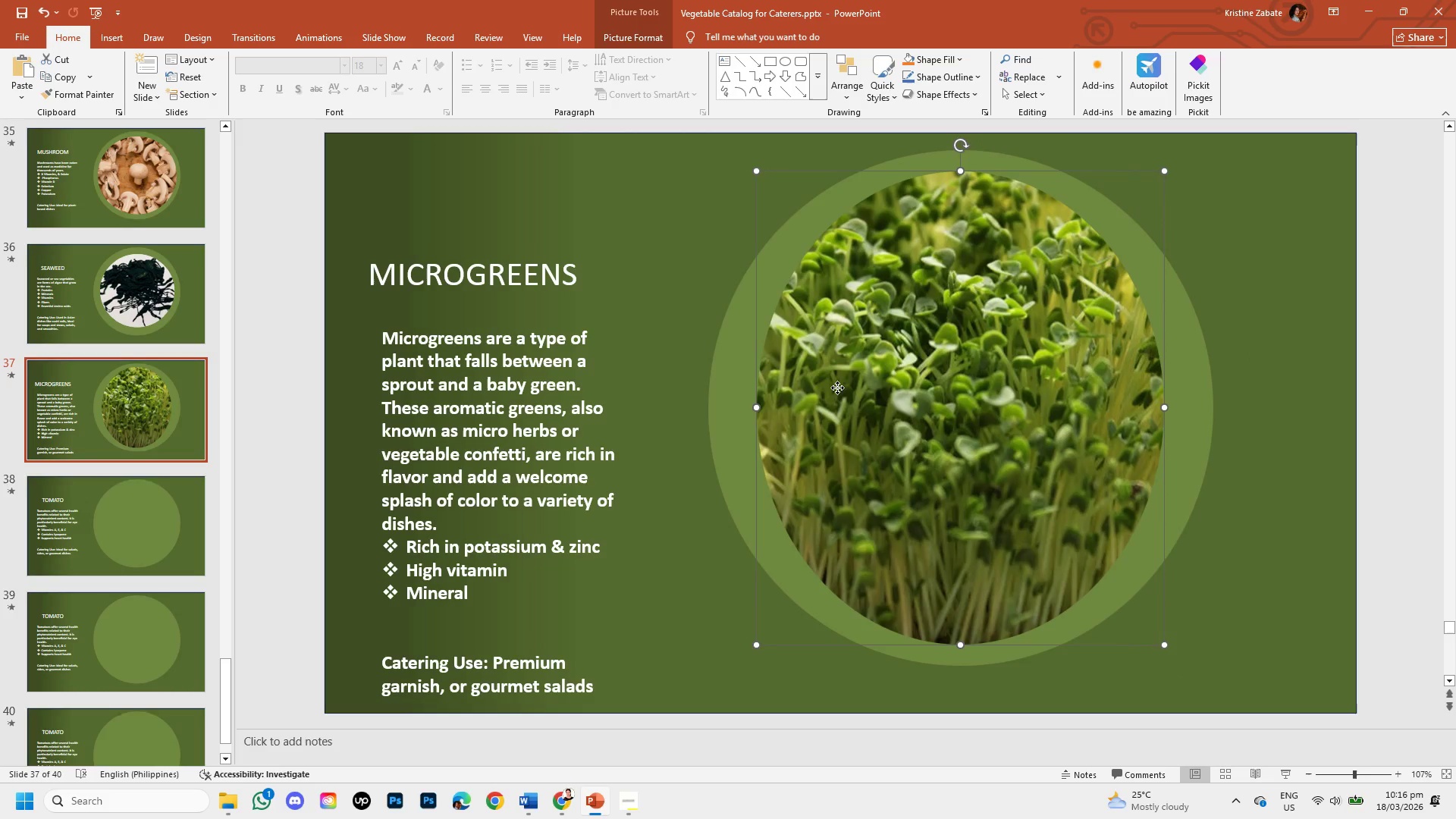 
double_click([837, 388])
 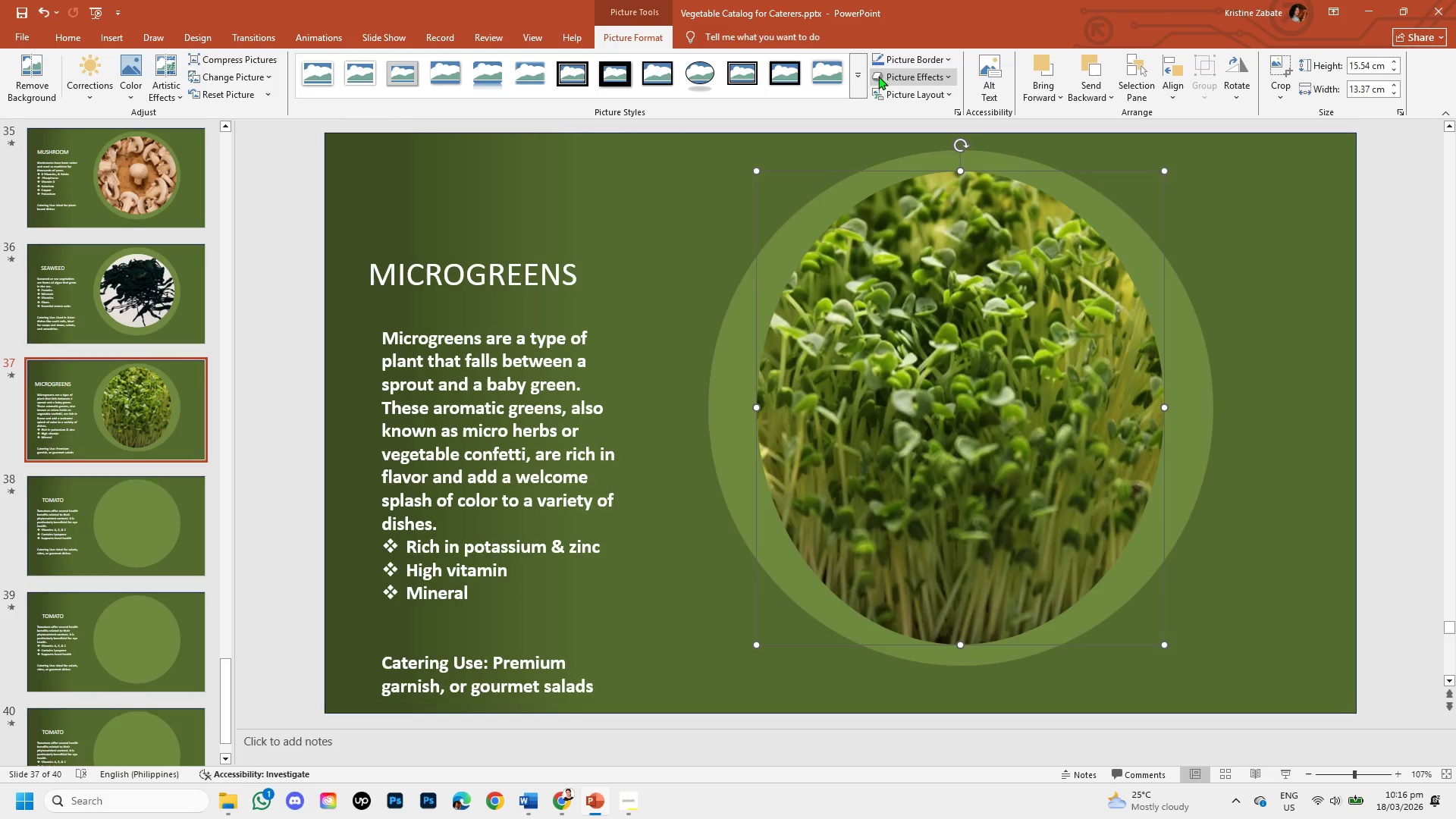 
left_click([886, 83])
 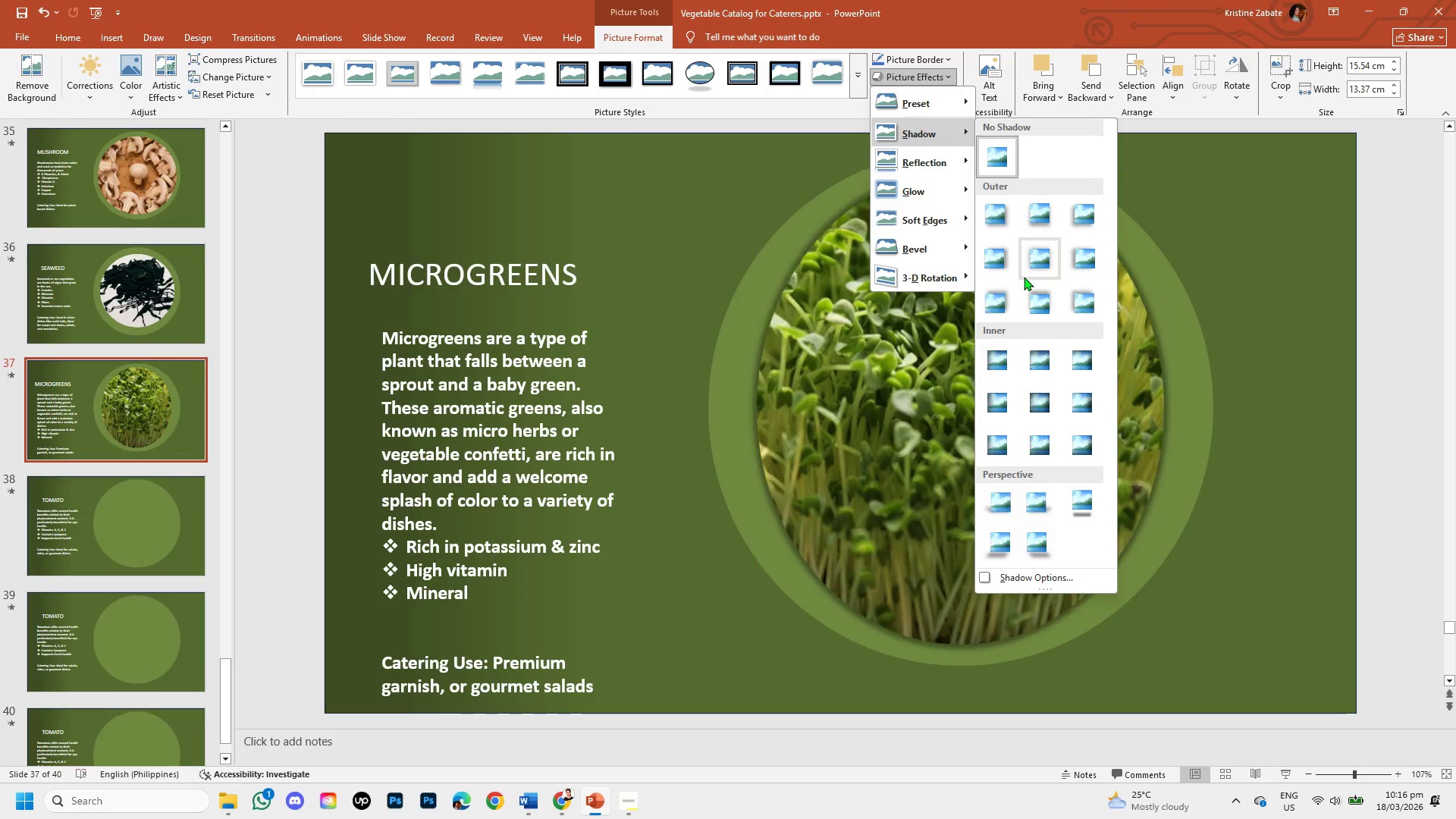 
left_click([1036, 268])
 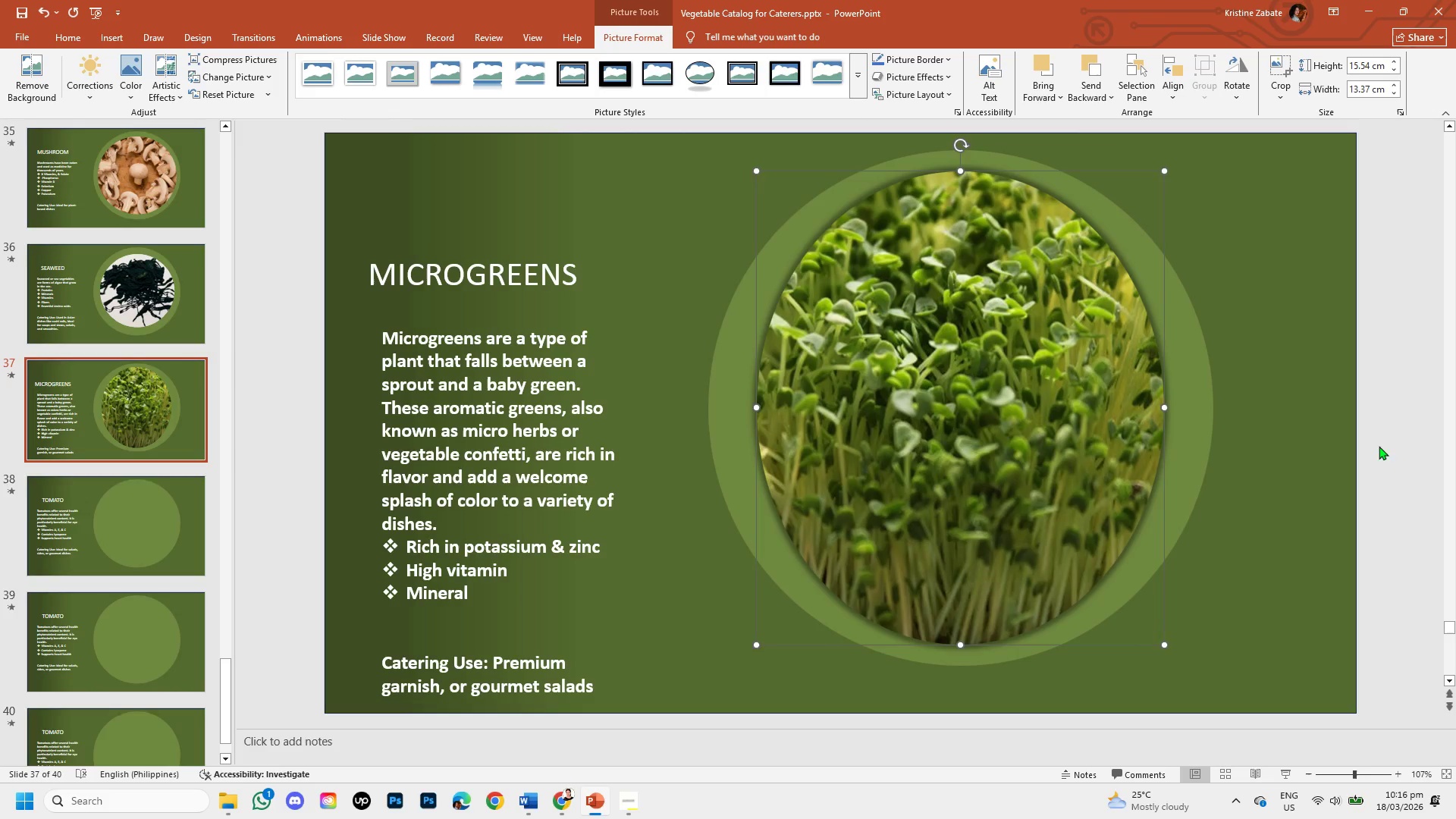 
left_click([1388, 450])
 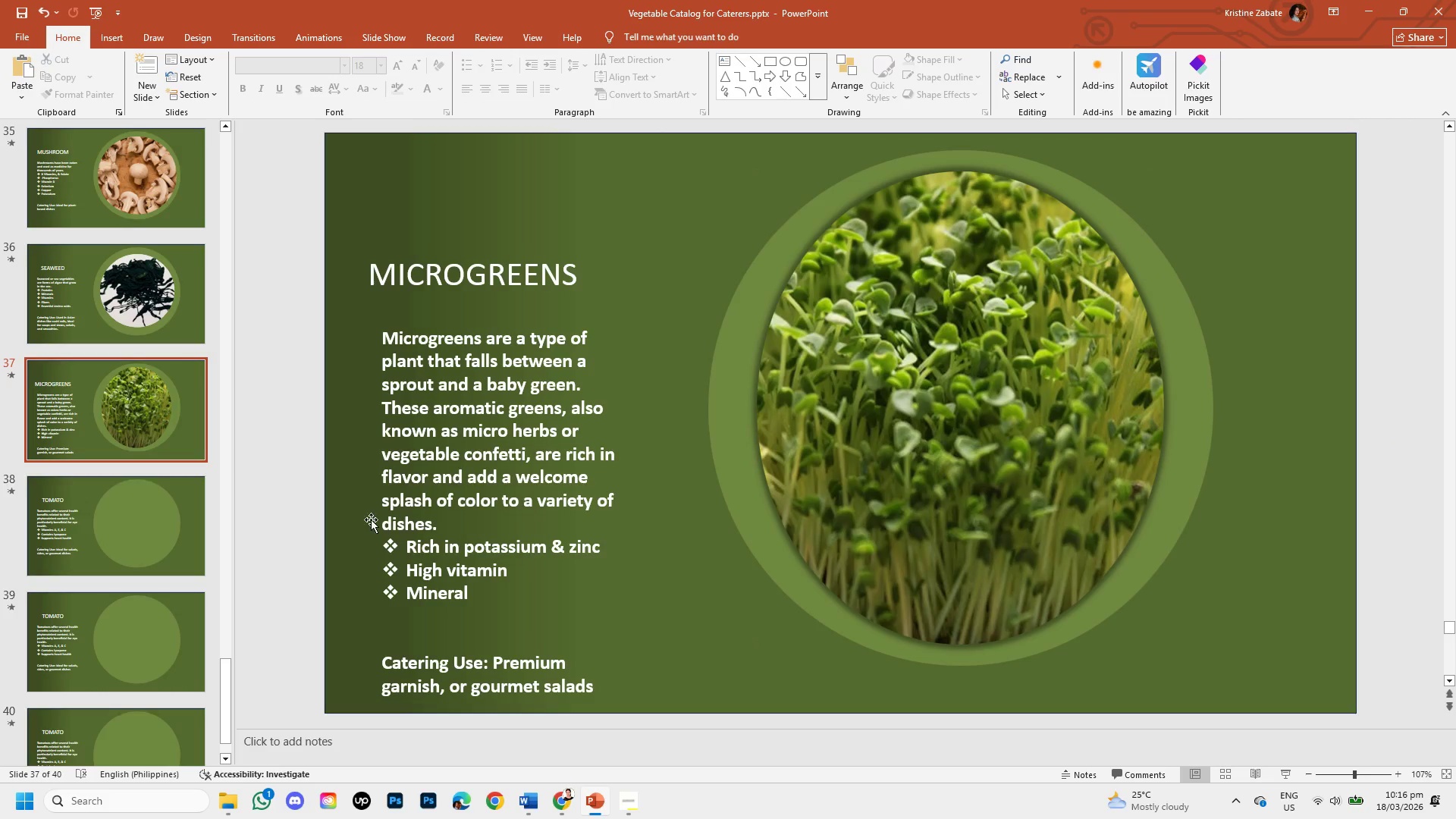 
wait(7.53)
 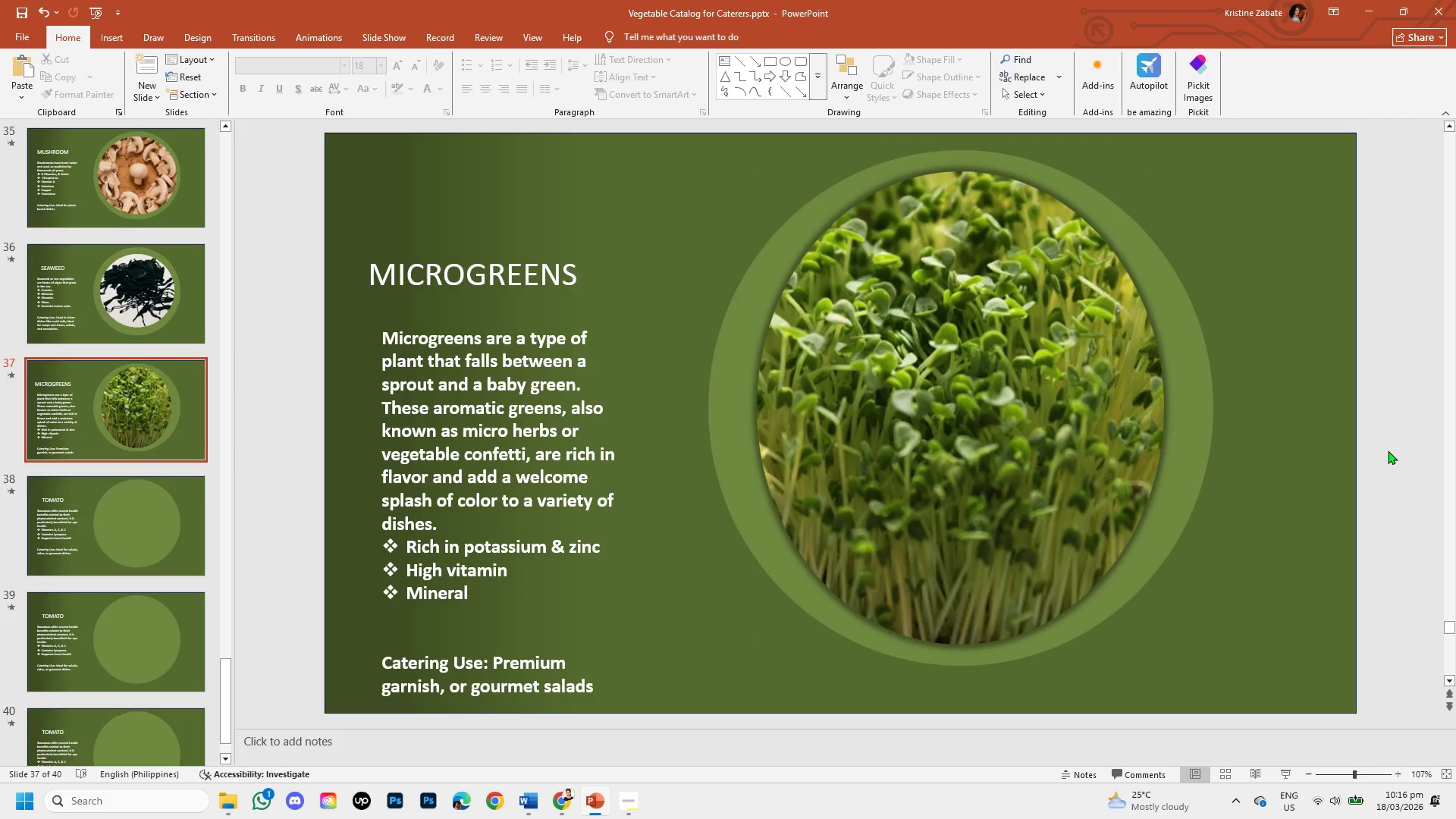 
left_click([118, 529])
 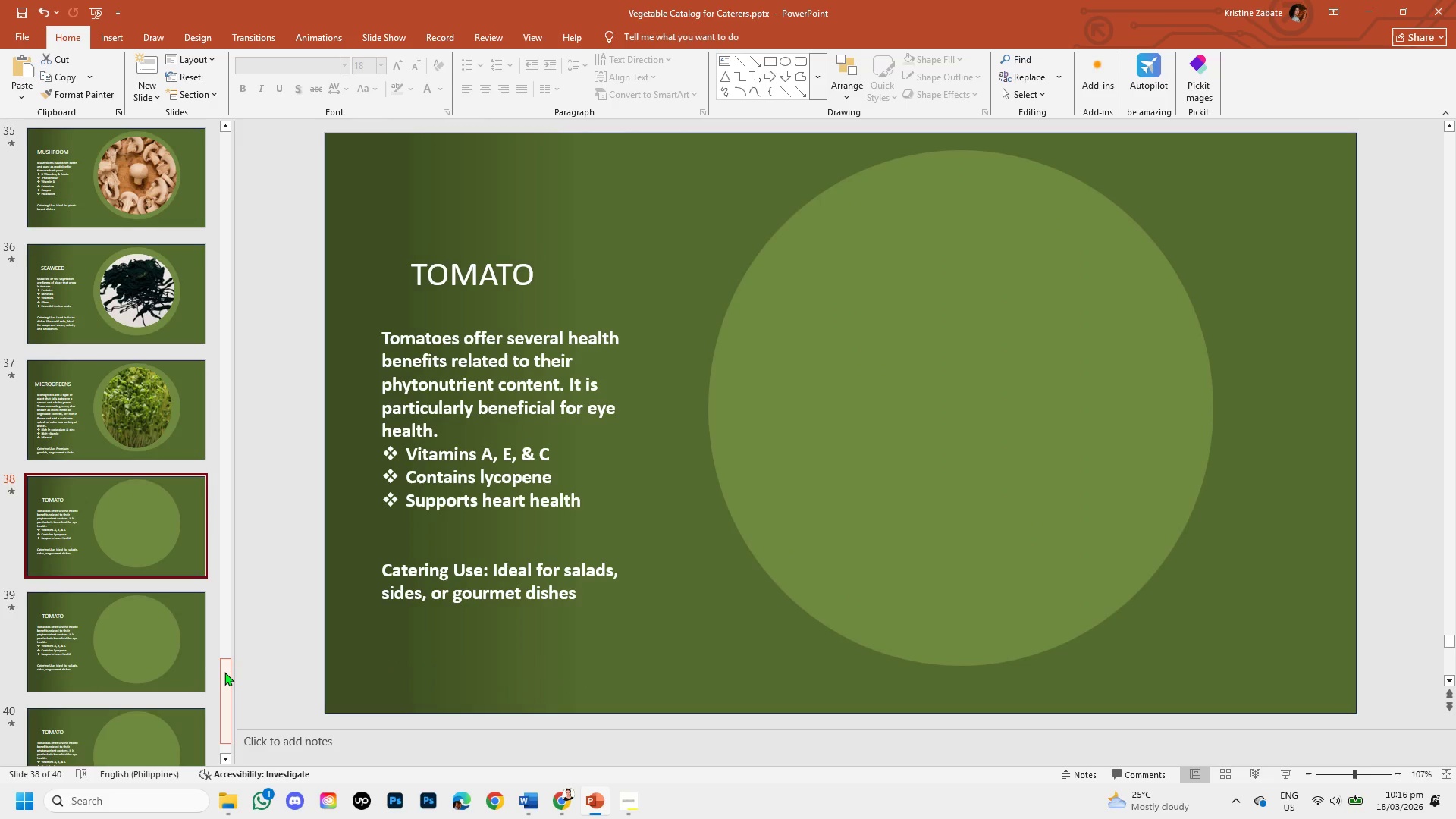 
left_click_drag(start_coordinate=[224, 672], to_coordinate=[226, 733])
 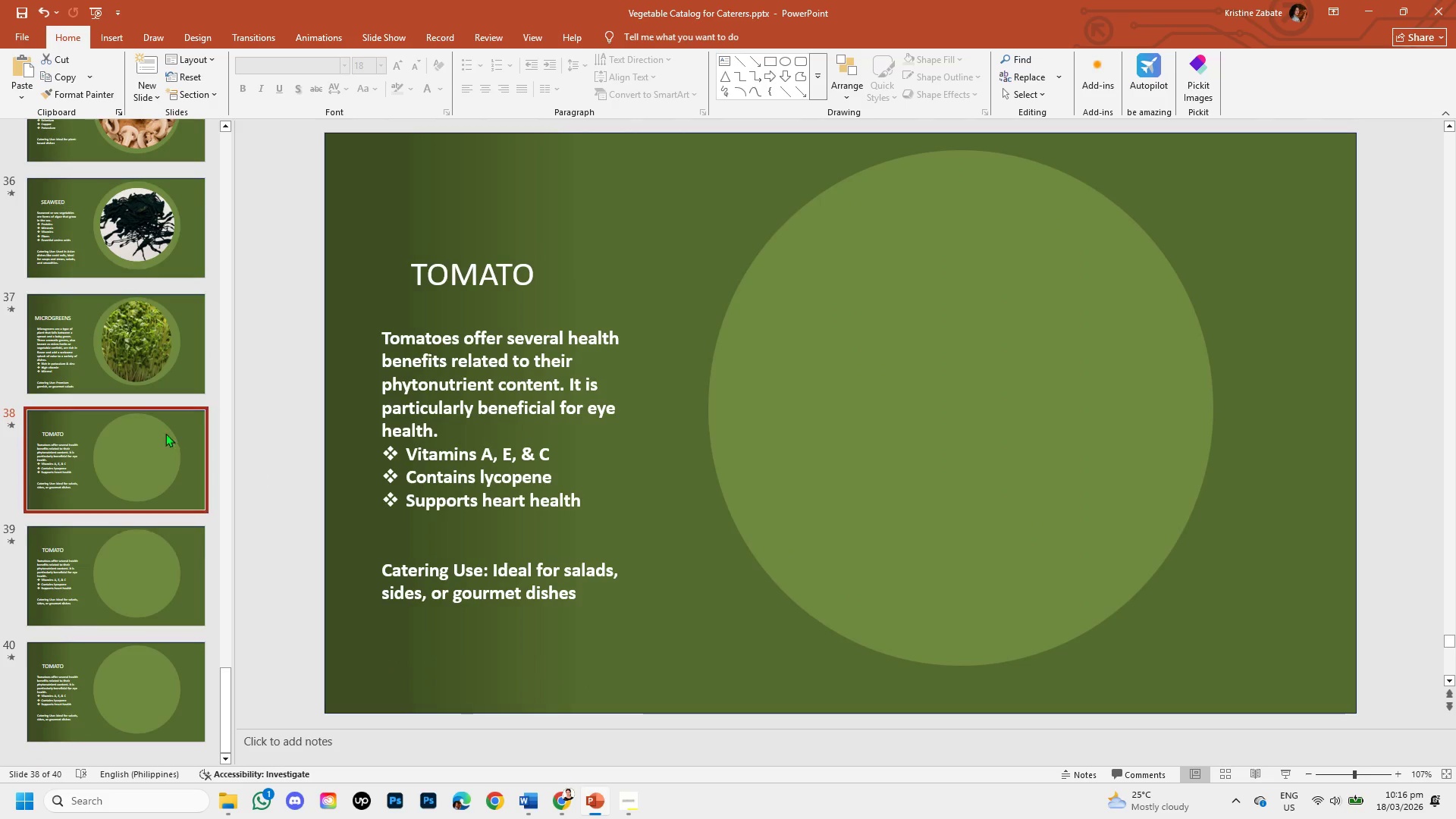 
left_click([137, 350])
 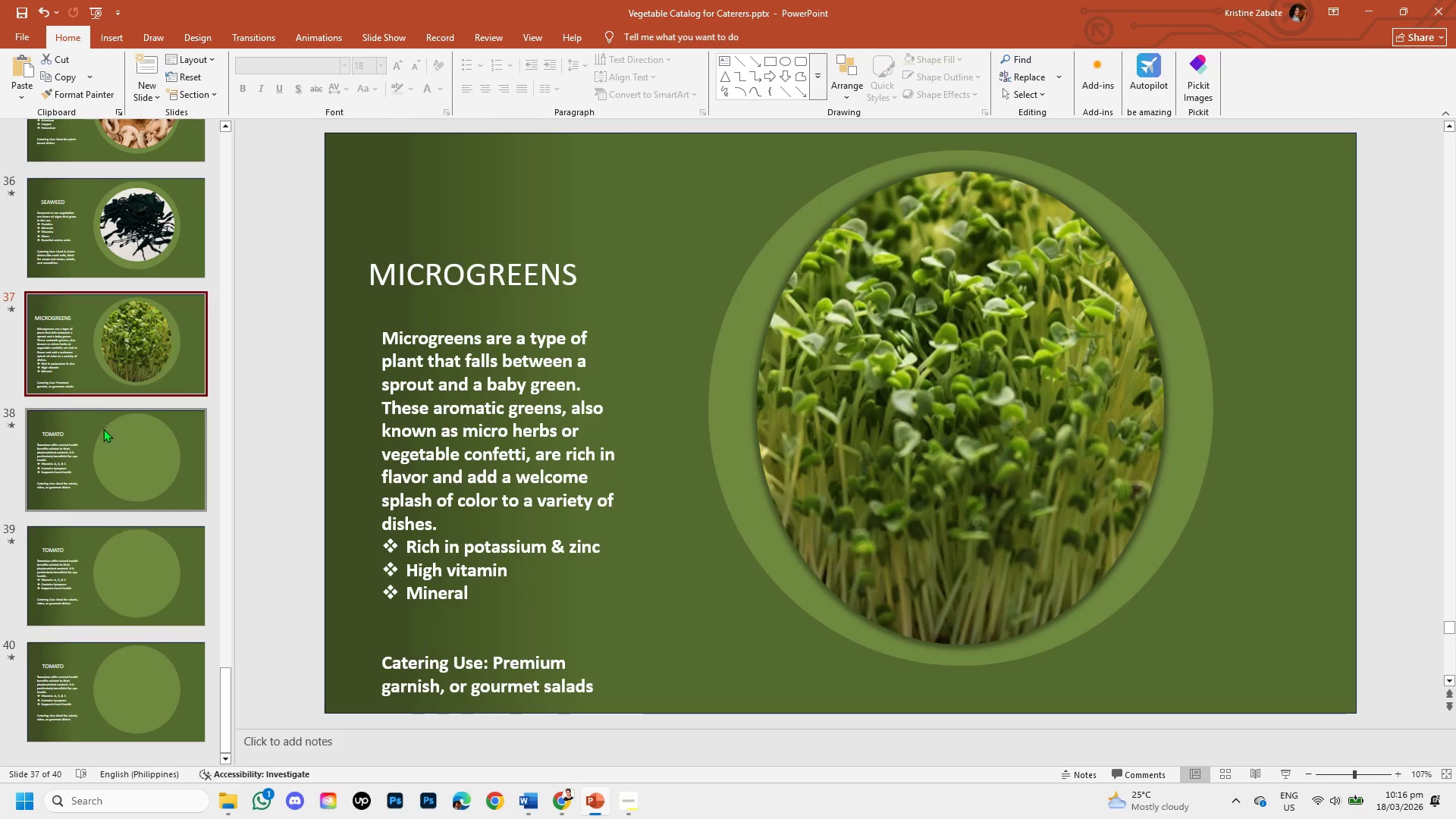 
left_click([103, 437])
 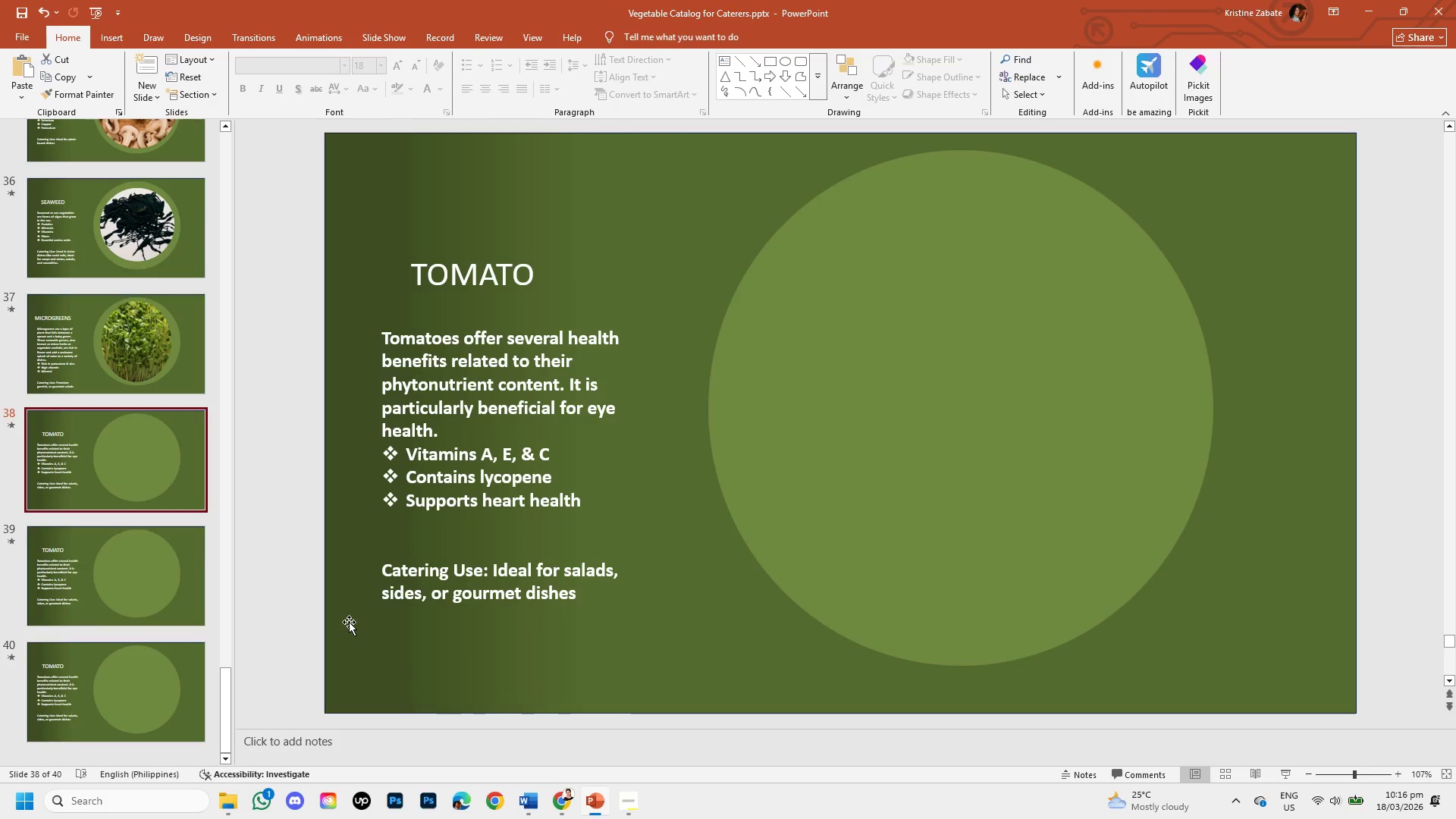 
wait(8.02)
 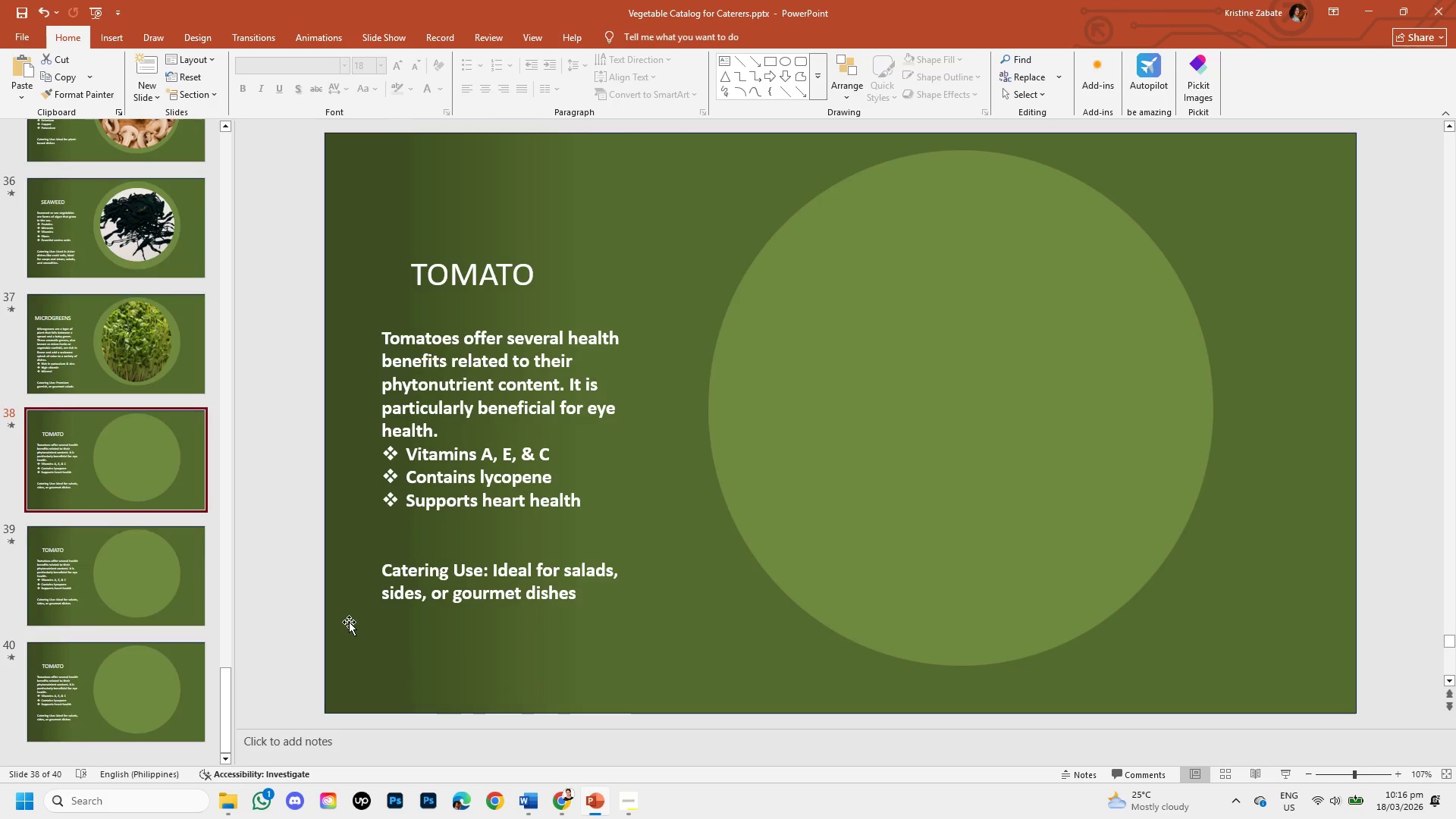 
left_click([559, 799])
 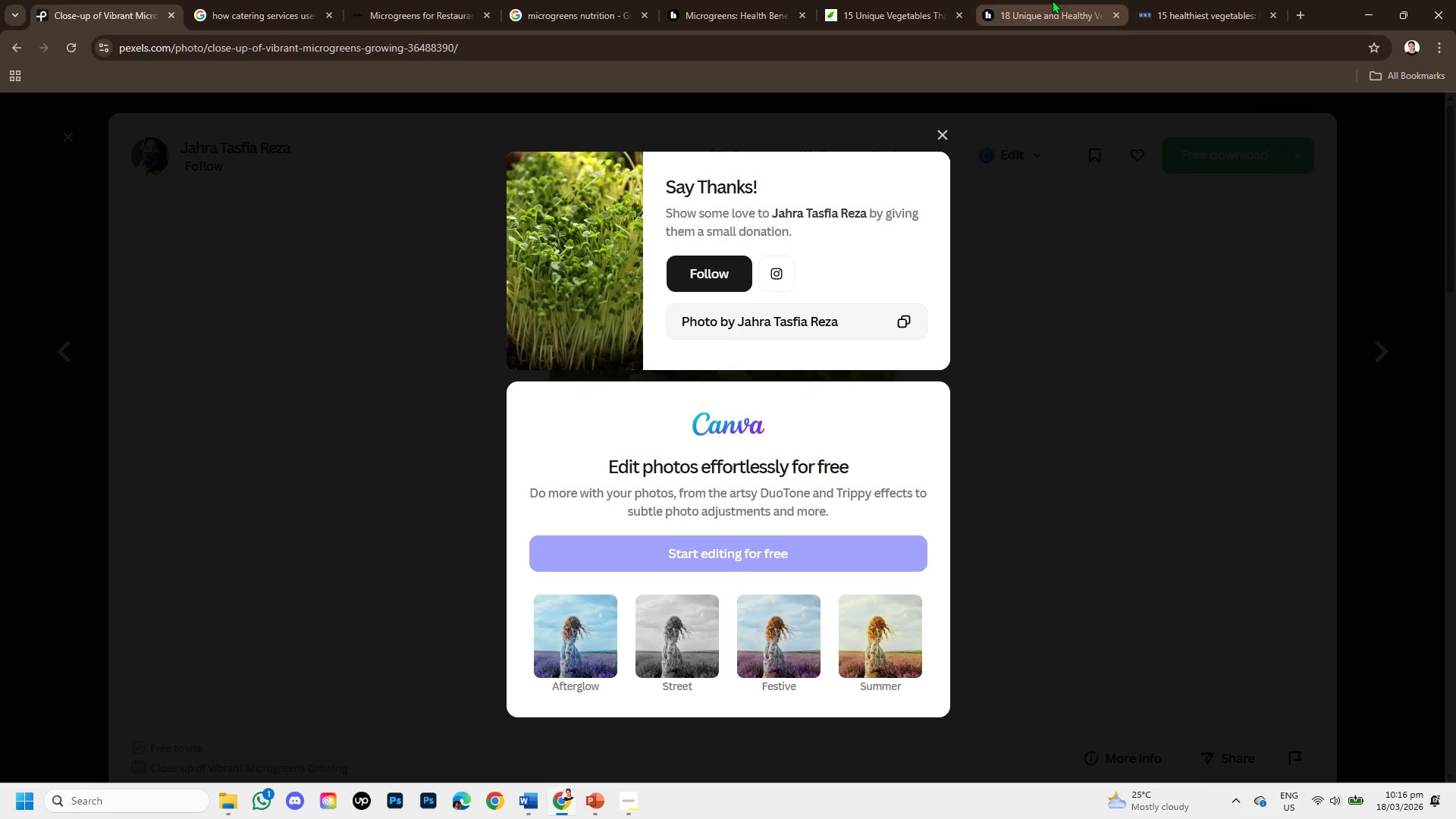 
left_click([1059, 0])
 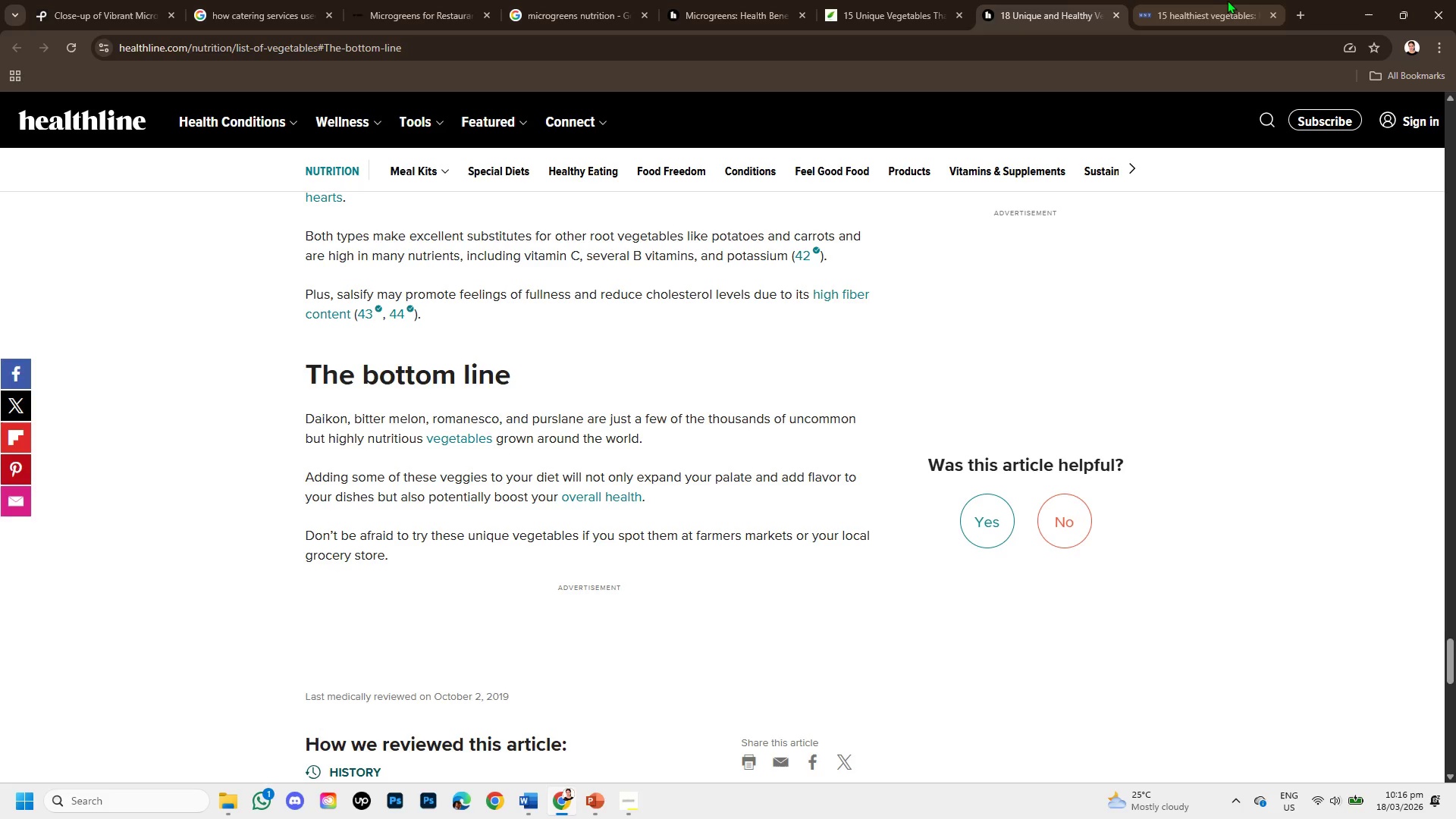 
left_click([1229, 0])
 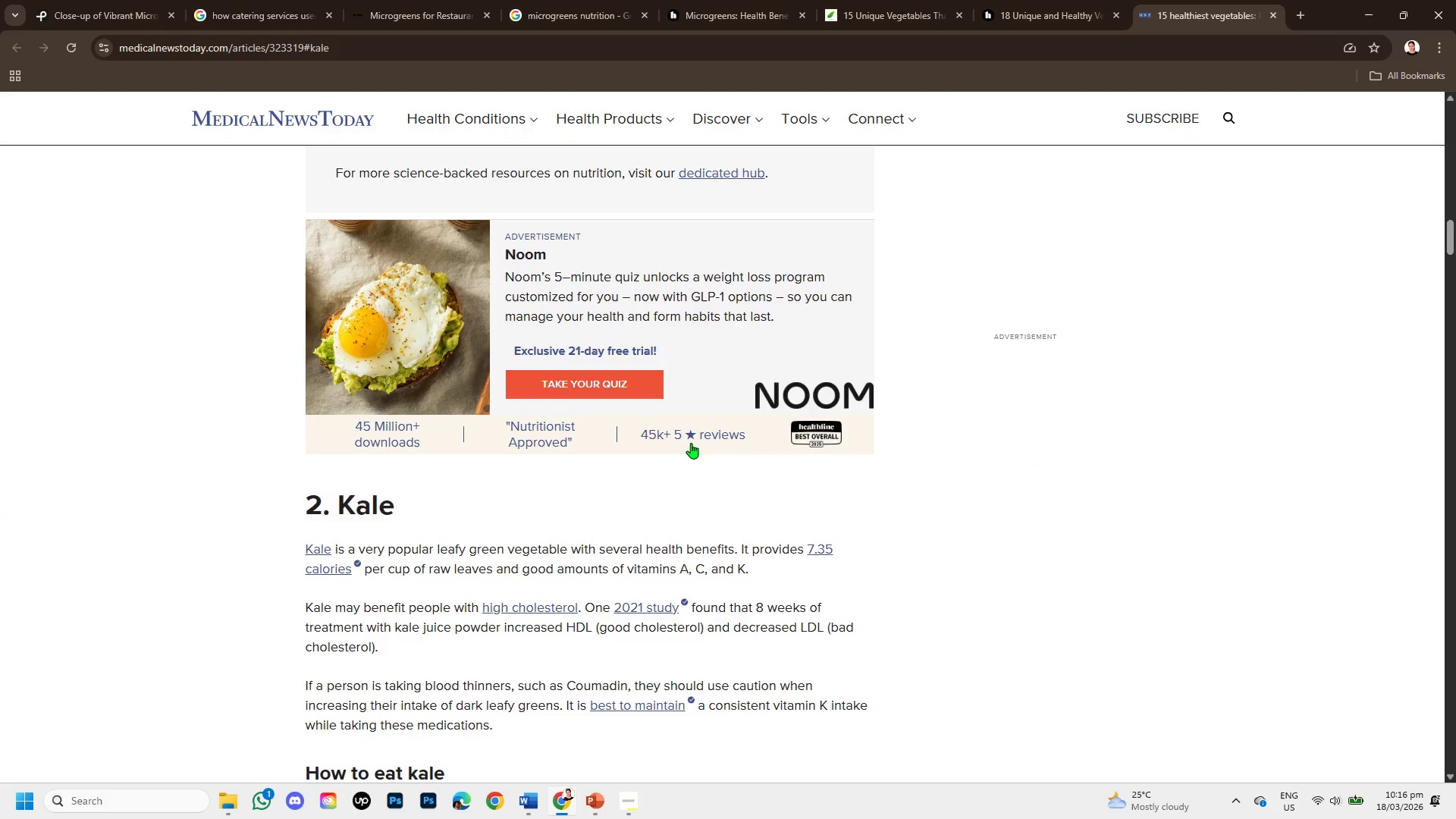 
scroll: coordinate [678, 504], scroll_direction: down, amount: 12.0
 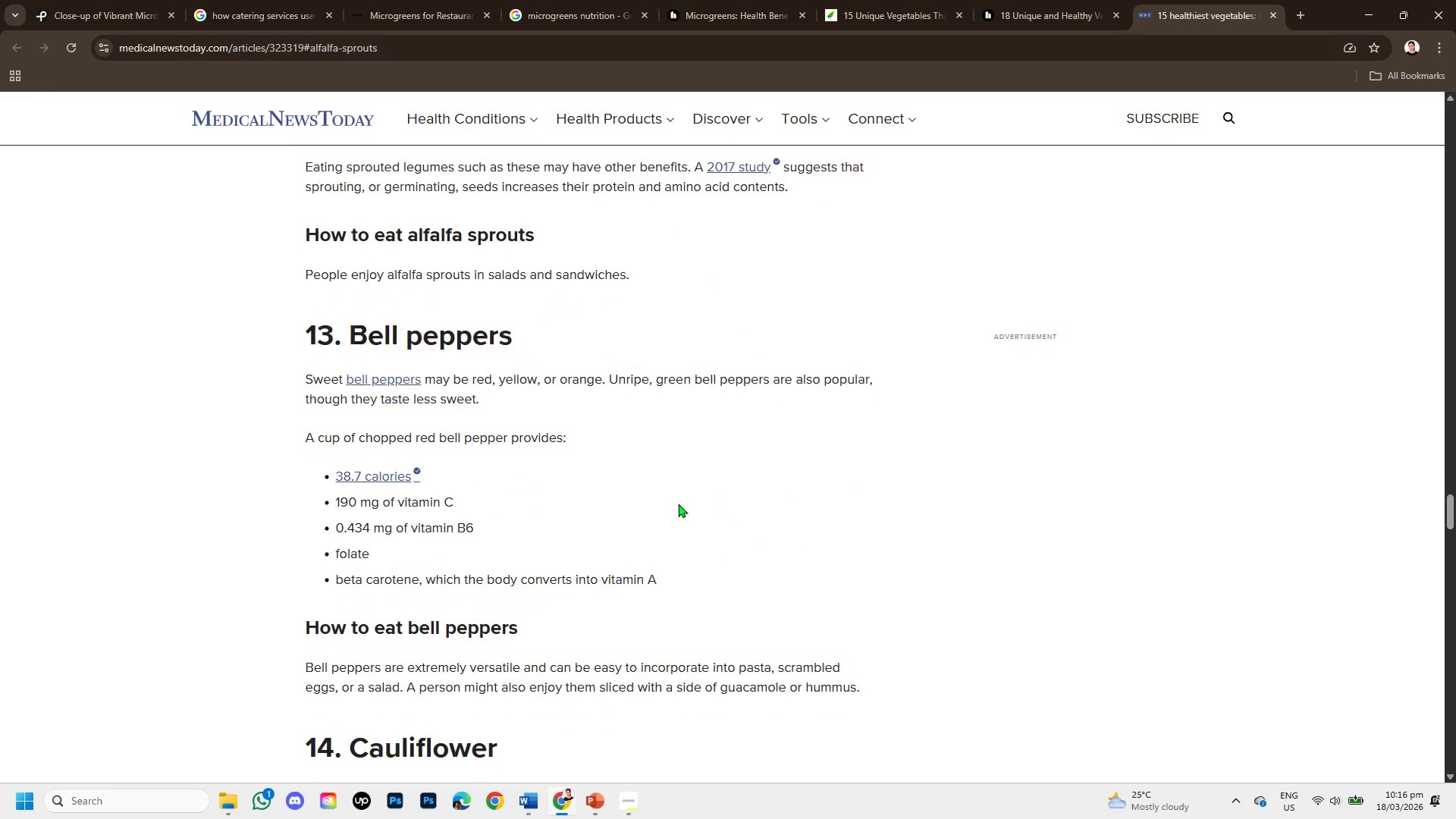 
left_click([1090, 2])
 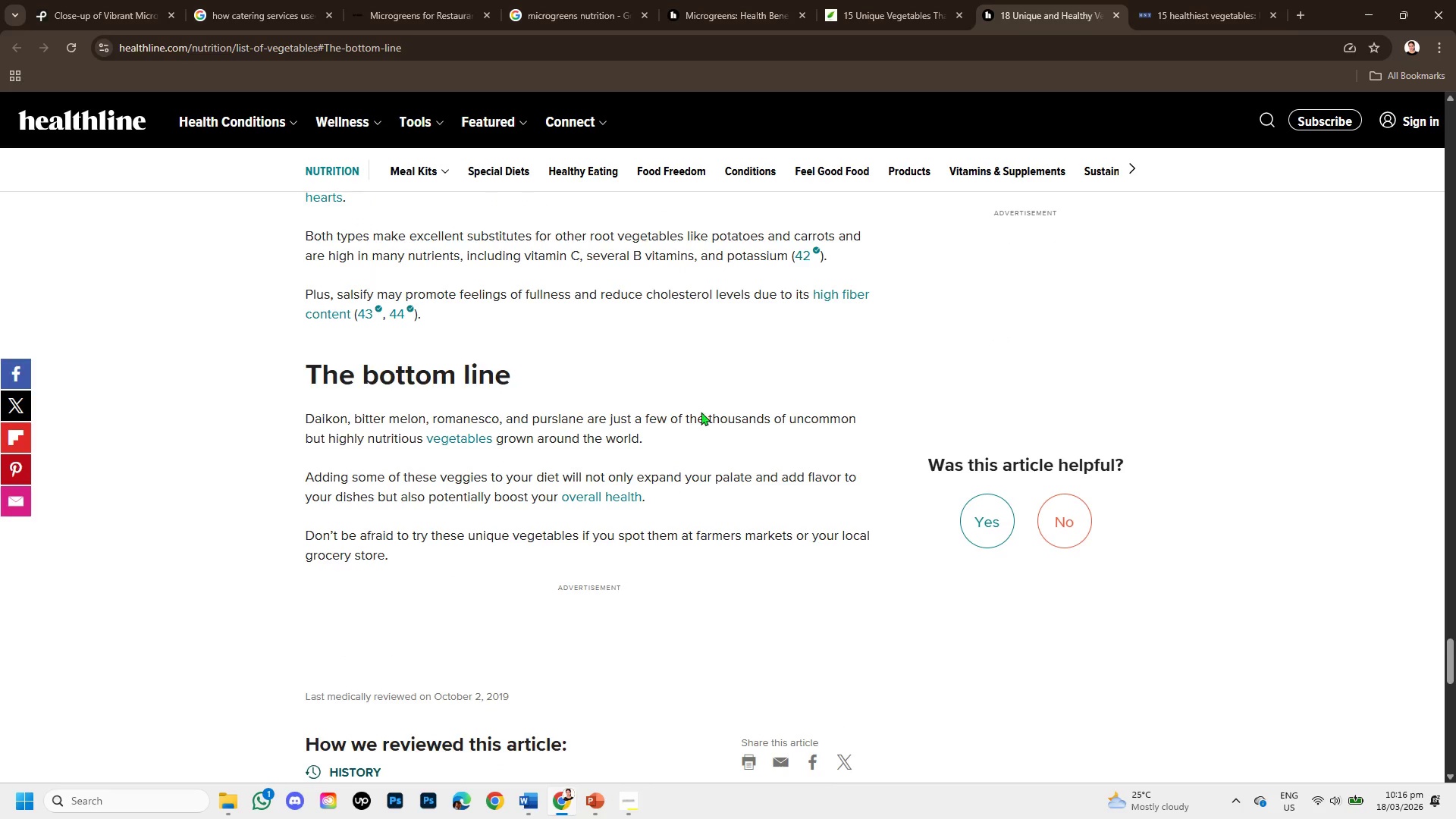 
scroll: coordinate [665, 522], scroll_direction: down, amount: 10.0
 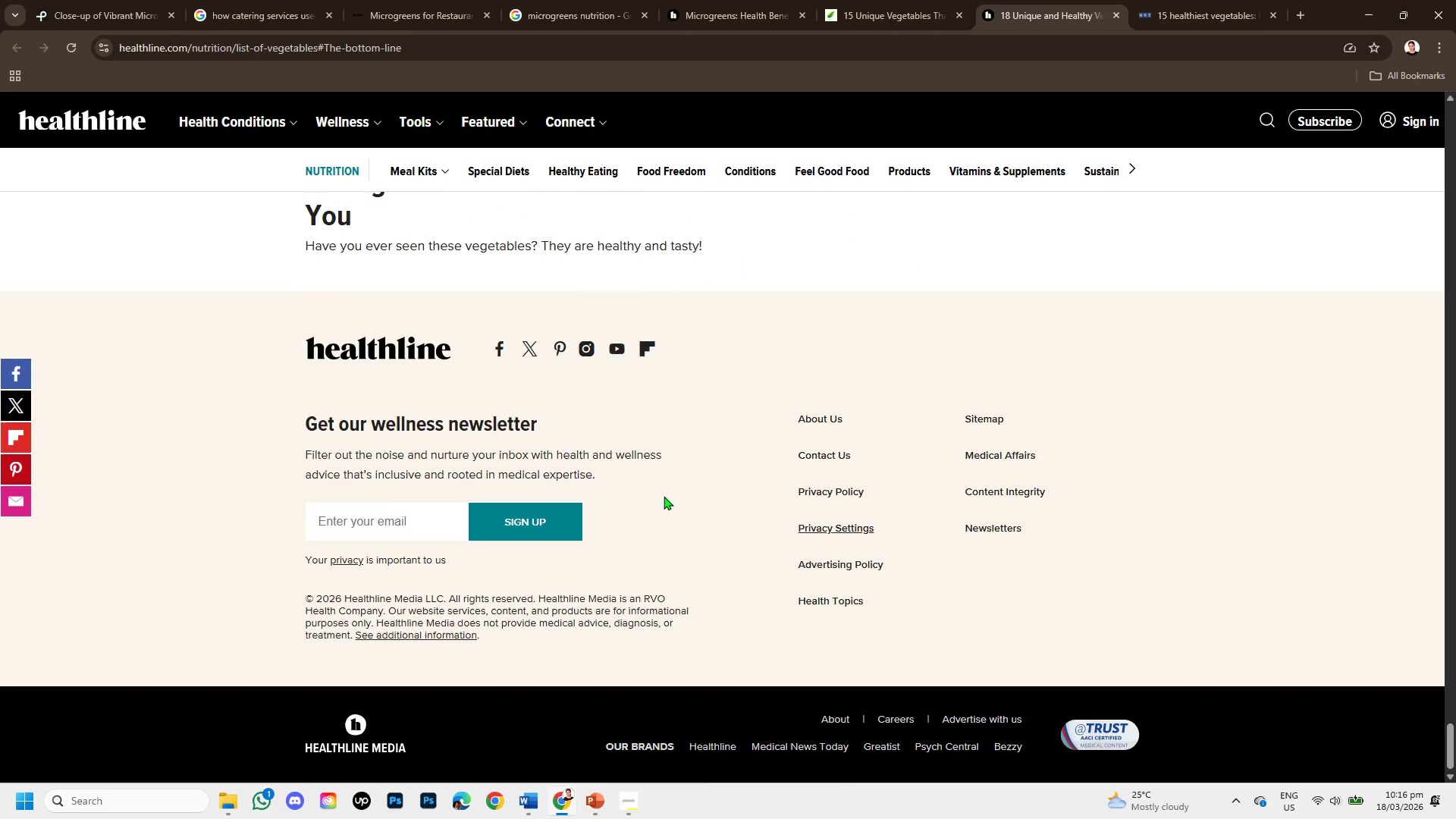 
scroll: coordinate [674, 470], scroll_direction: up, amount: 39.0
 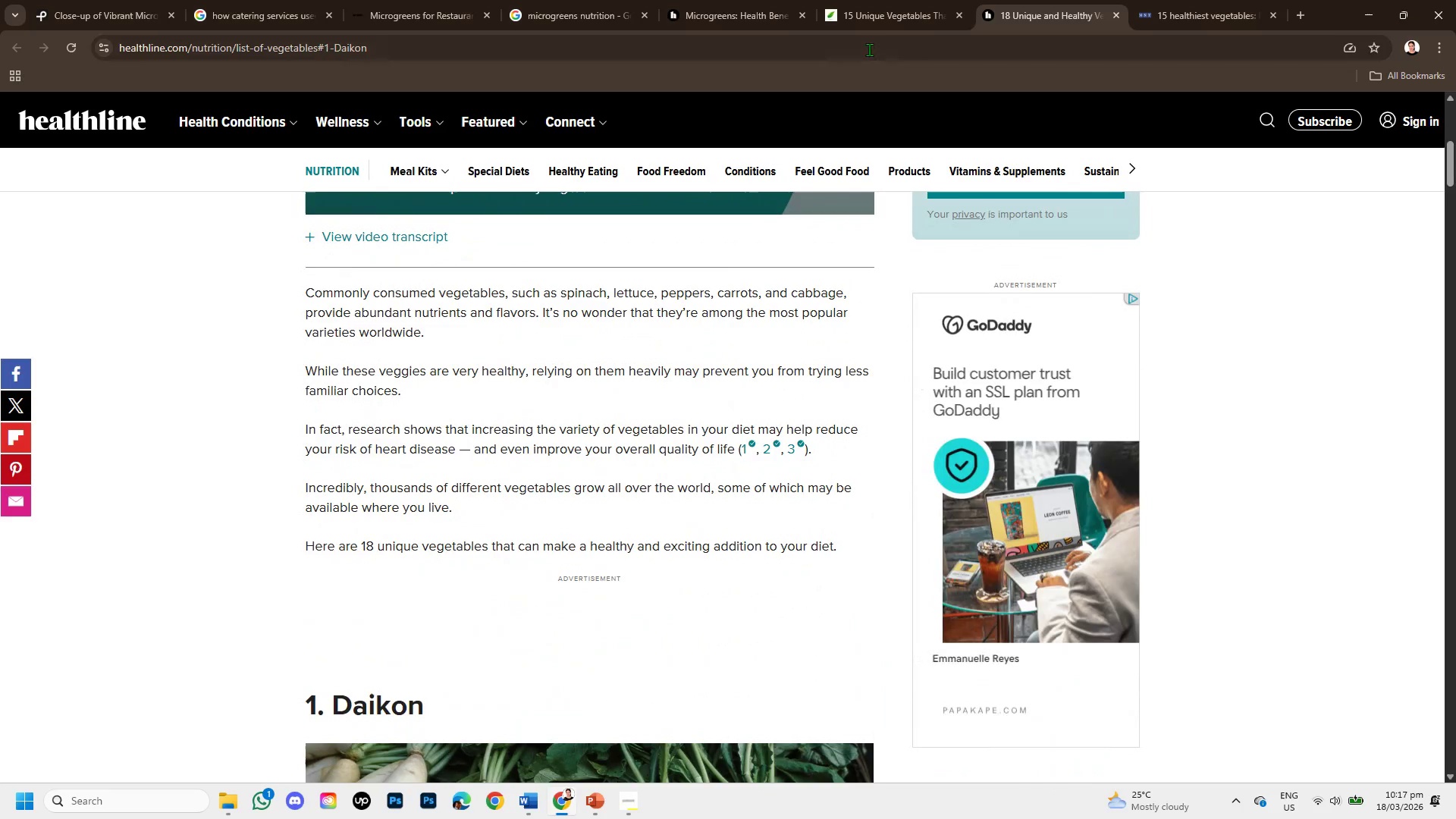 
left_click([867, 25])
 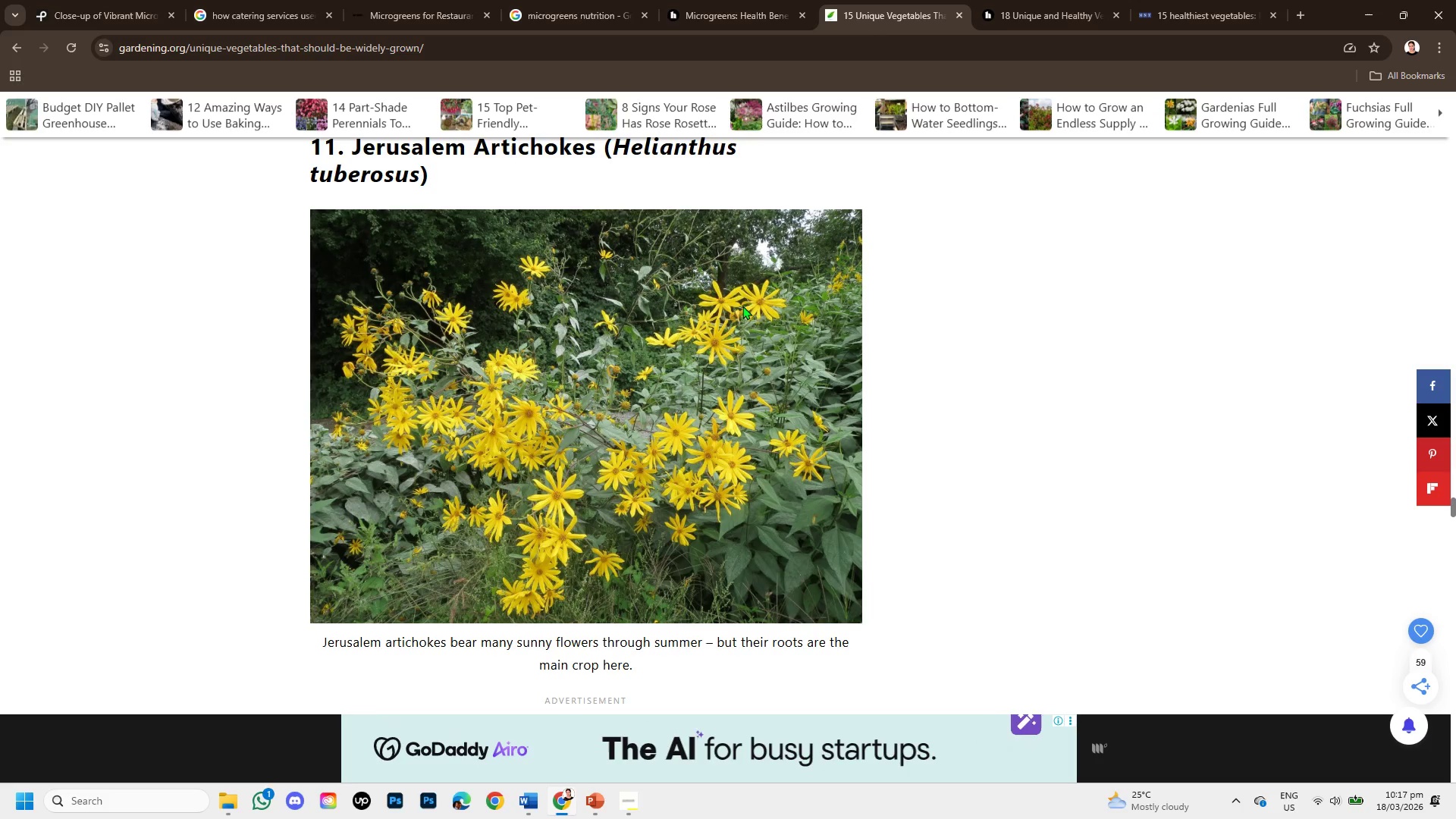 
scroll: coordinate [726, 404], scroll_direction: down, amount: 34.0
 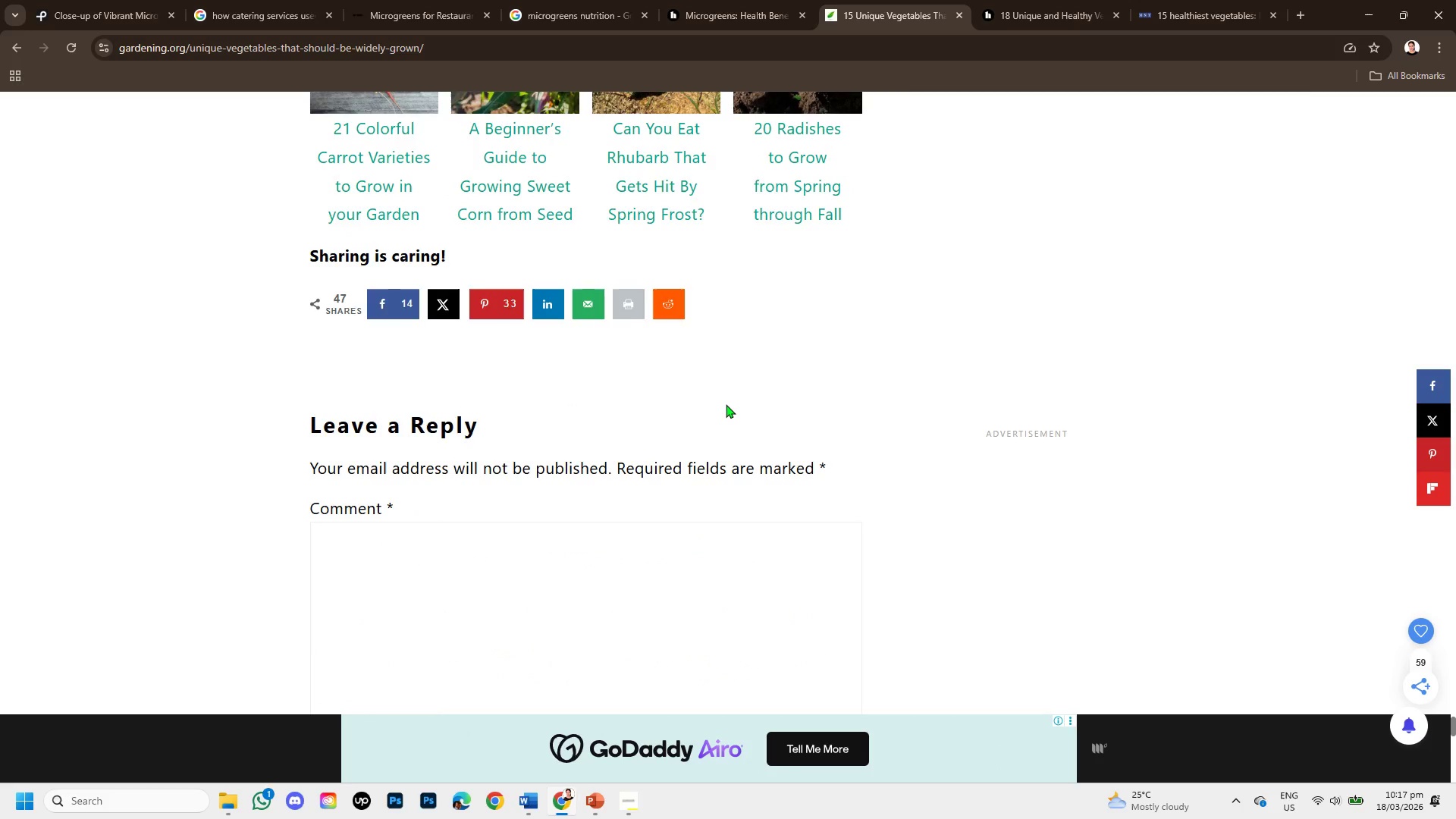 
scroll: coordinate [755, 432], scroll_direction: up, amount: 50.0
 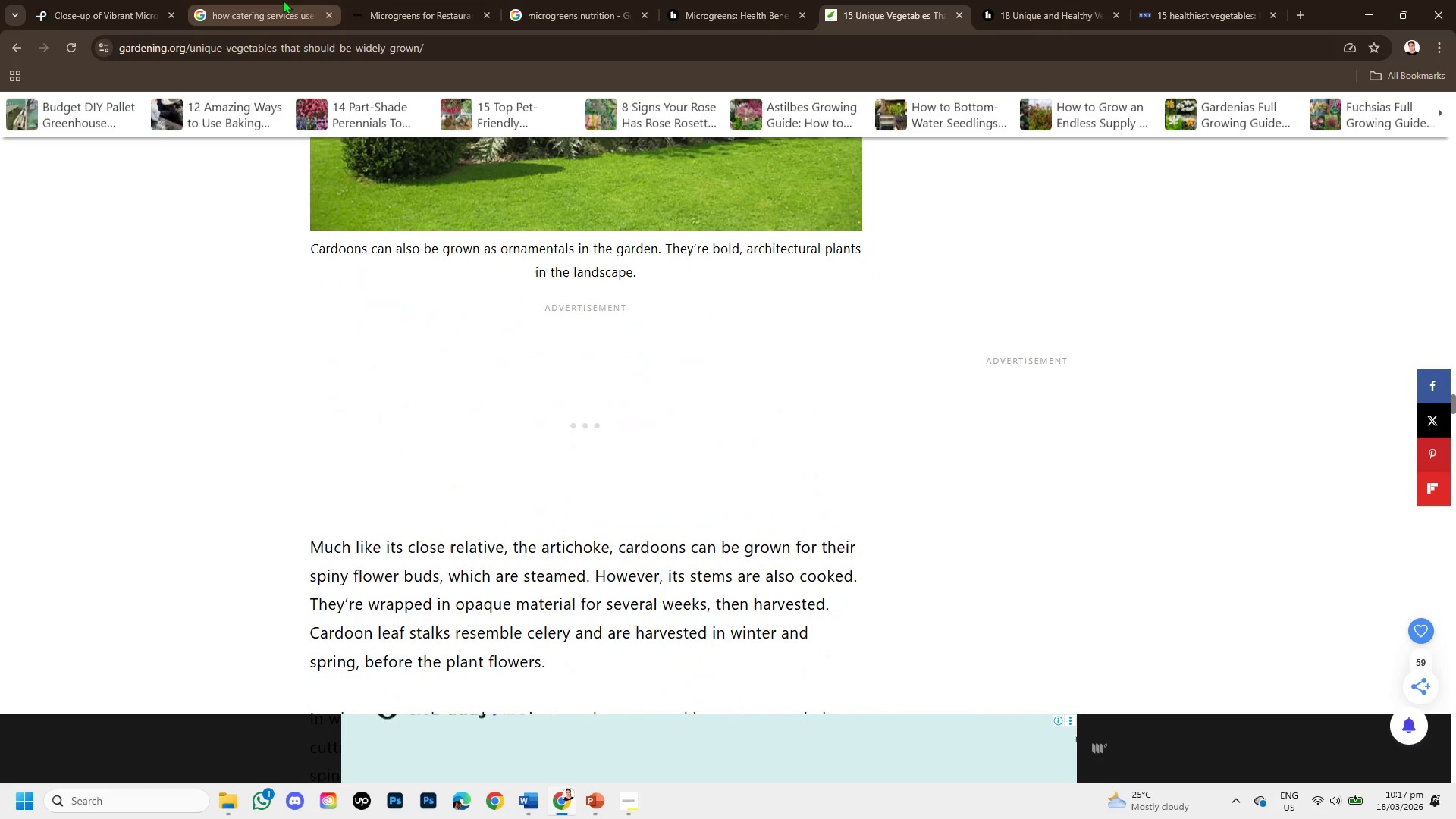 
left_click([283, 0])
 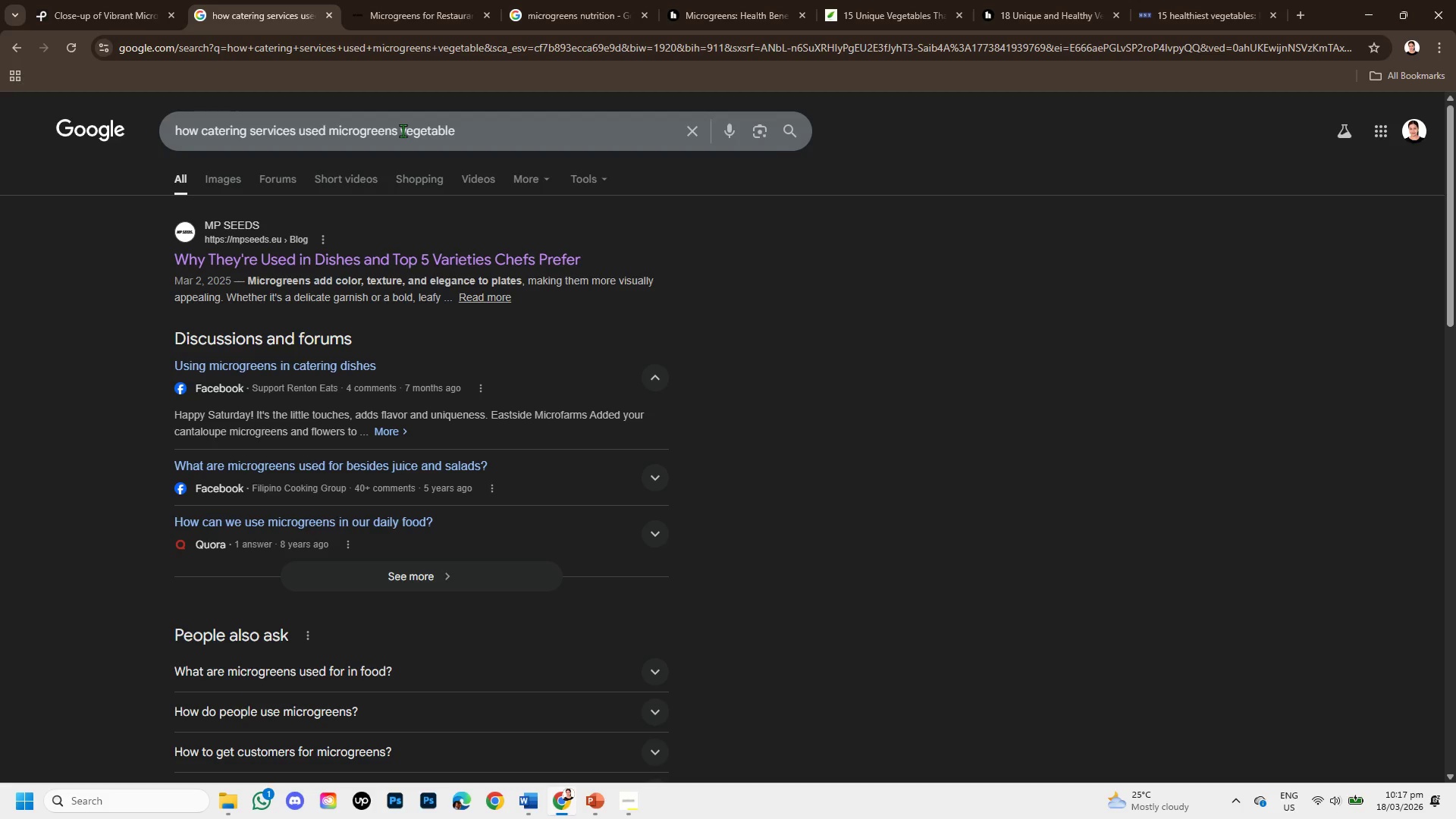 
left_click_drag(start_coordinate=[397, 130], to_coordinate=[337, 116])
 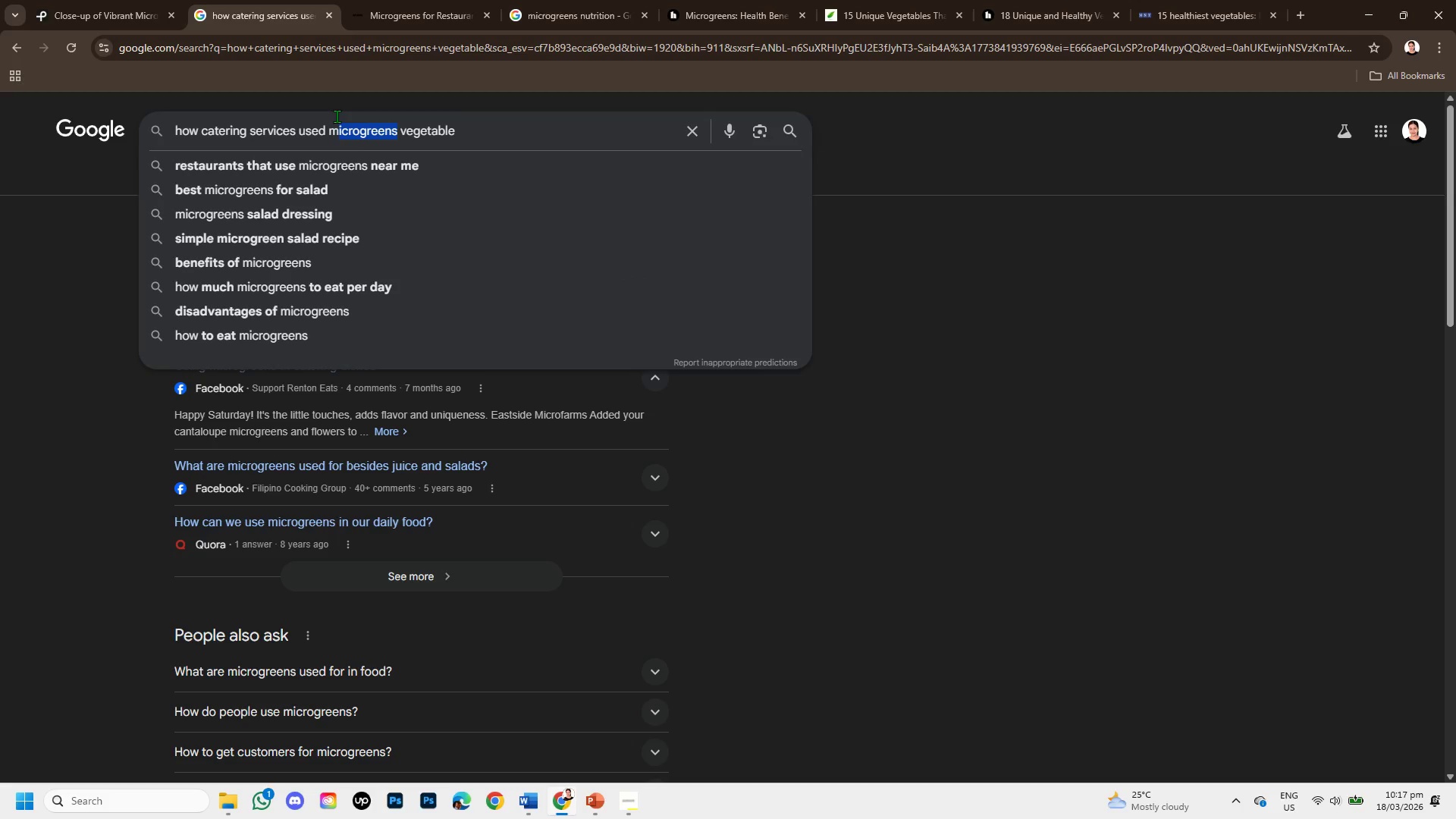 
wait(6.11)
 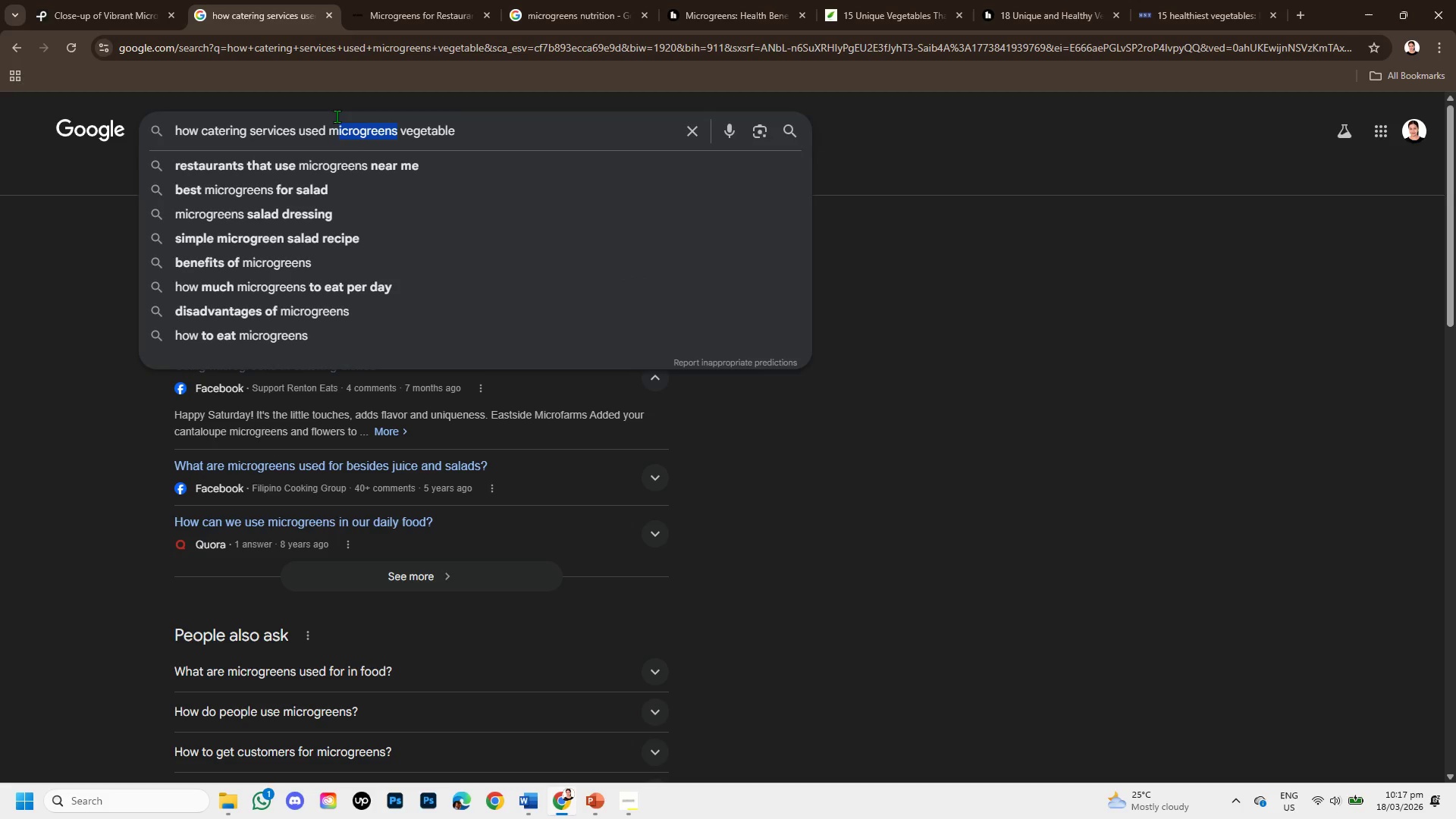 
key(Backspace)
 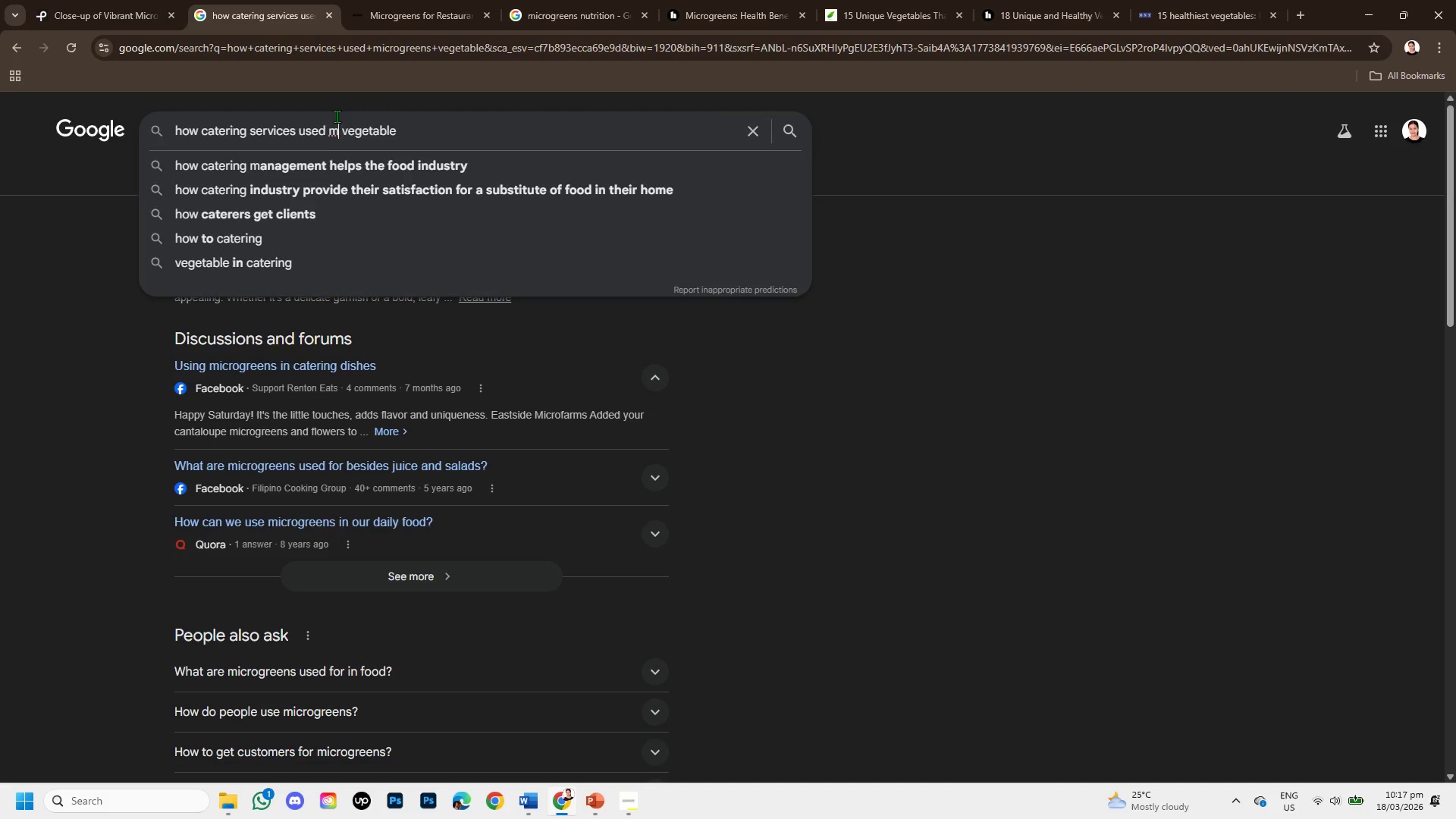 
key(Backspace)
 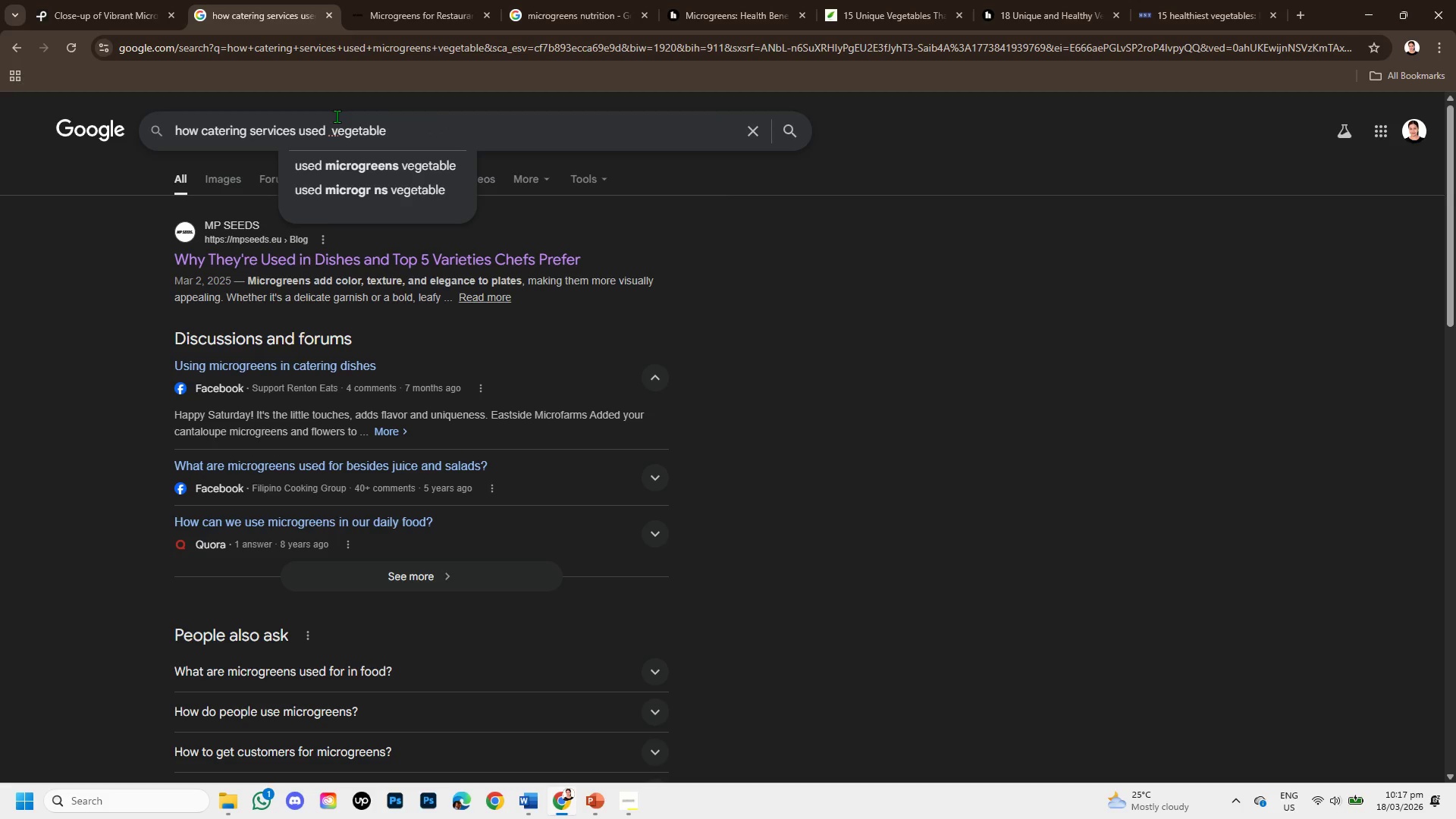 
type(heiloom carrots )
key(Backspace)
 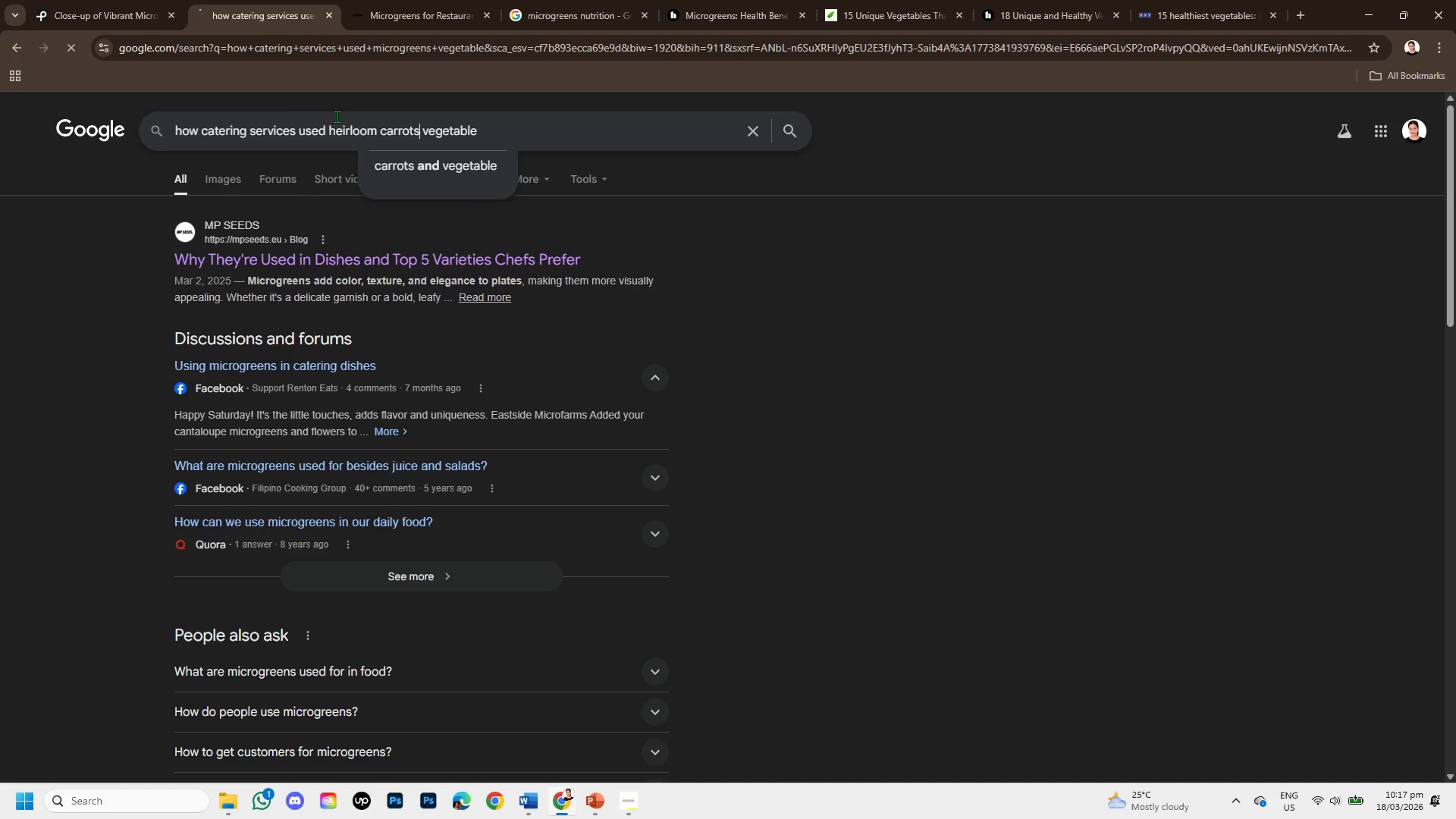 
key(Enter)
 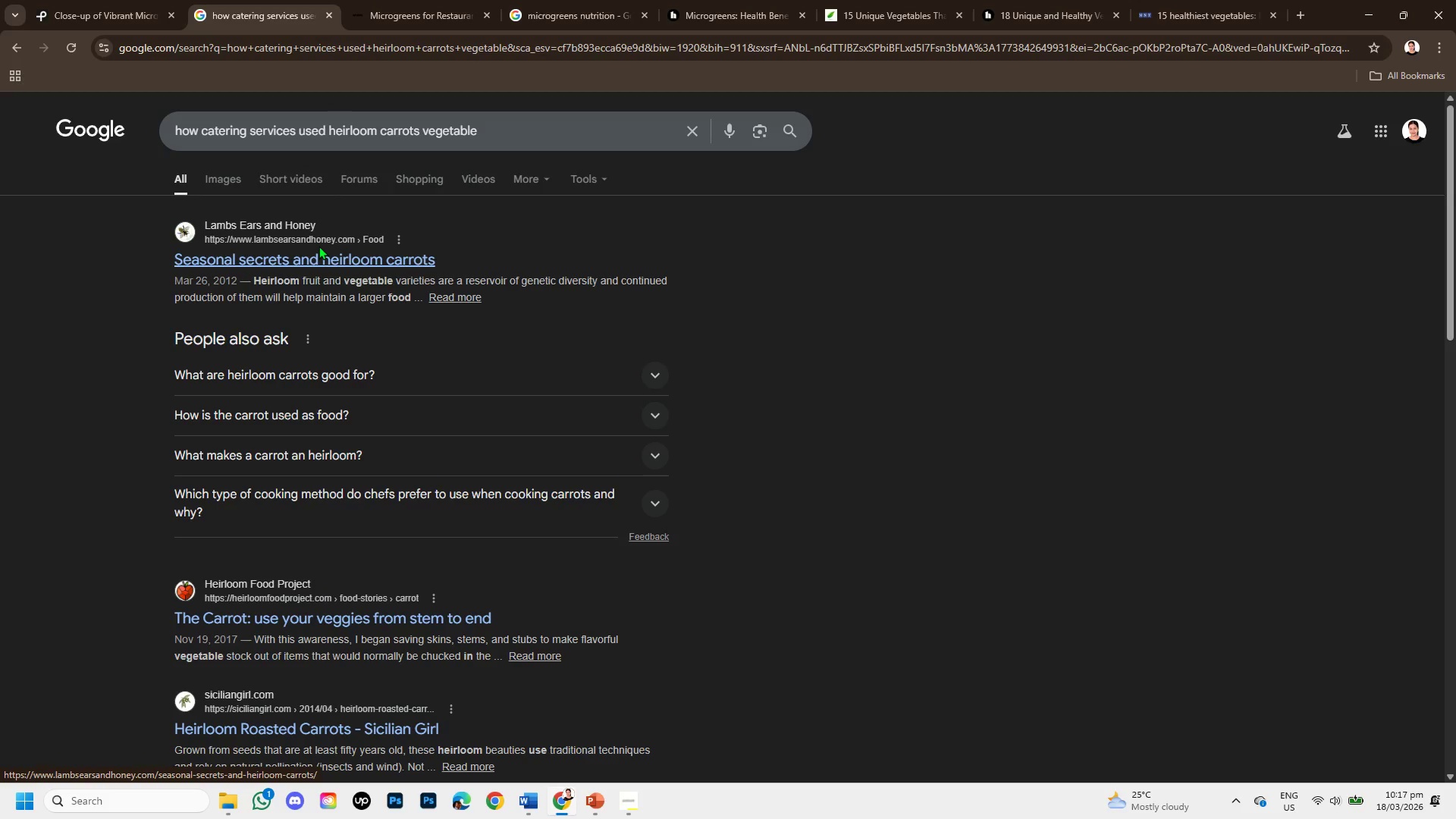 
wait(7.14)
 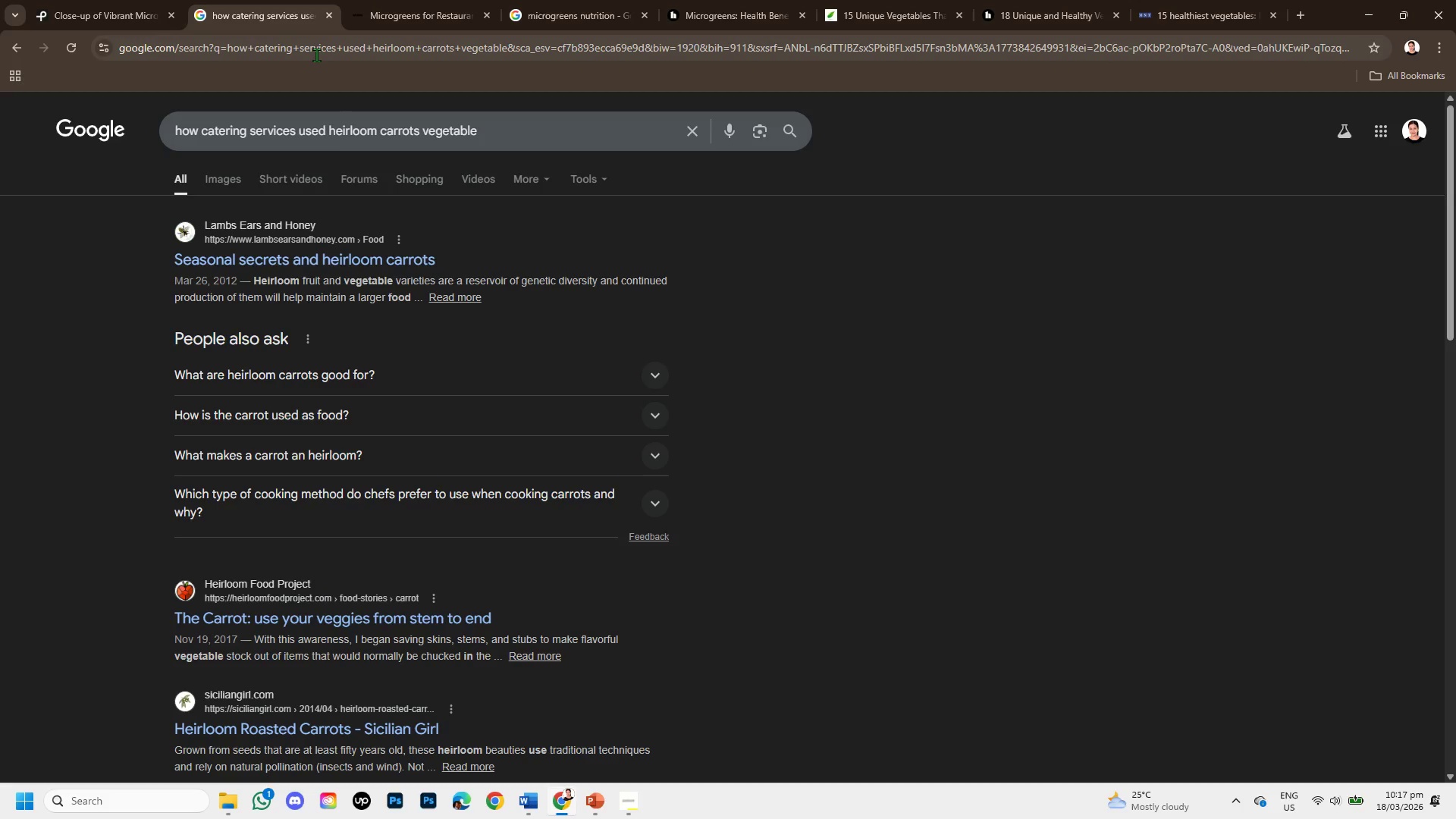 
right_click([318, 246])
 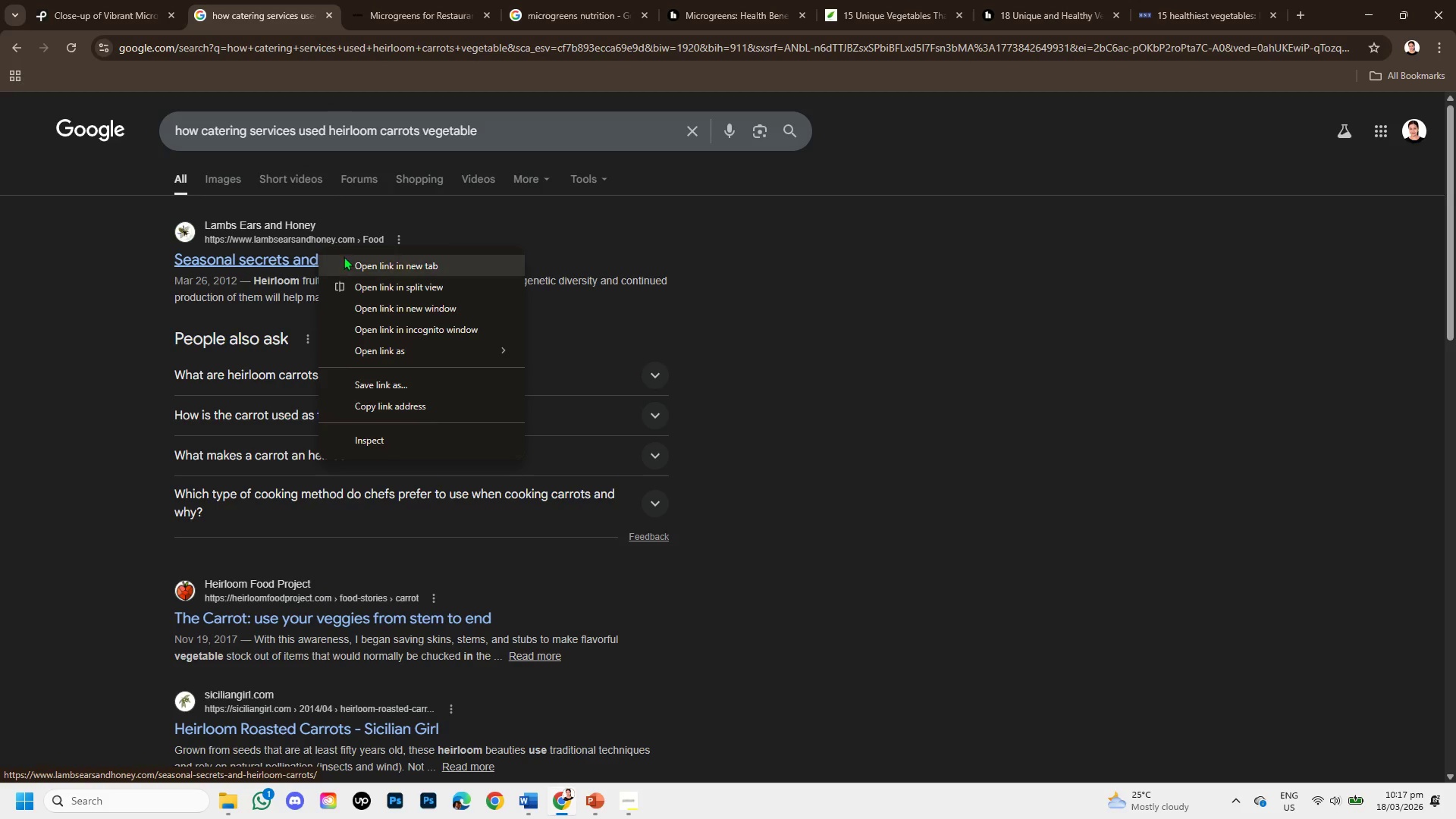 
left_click([370, 268])
 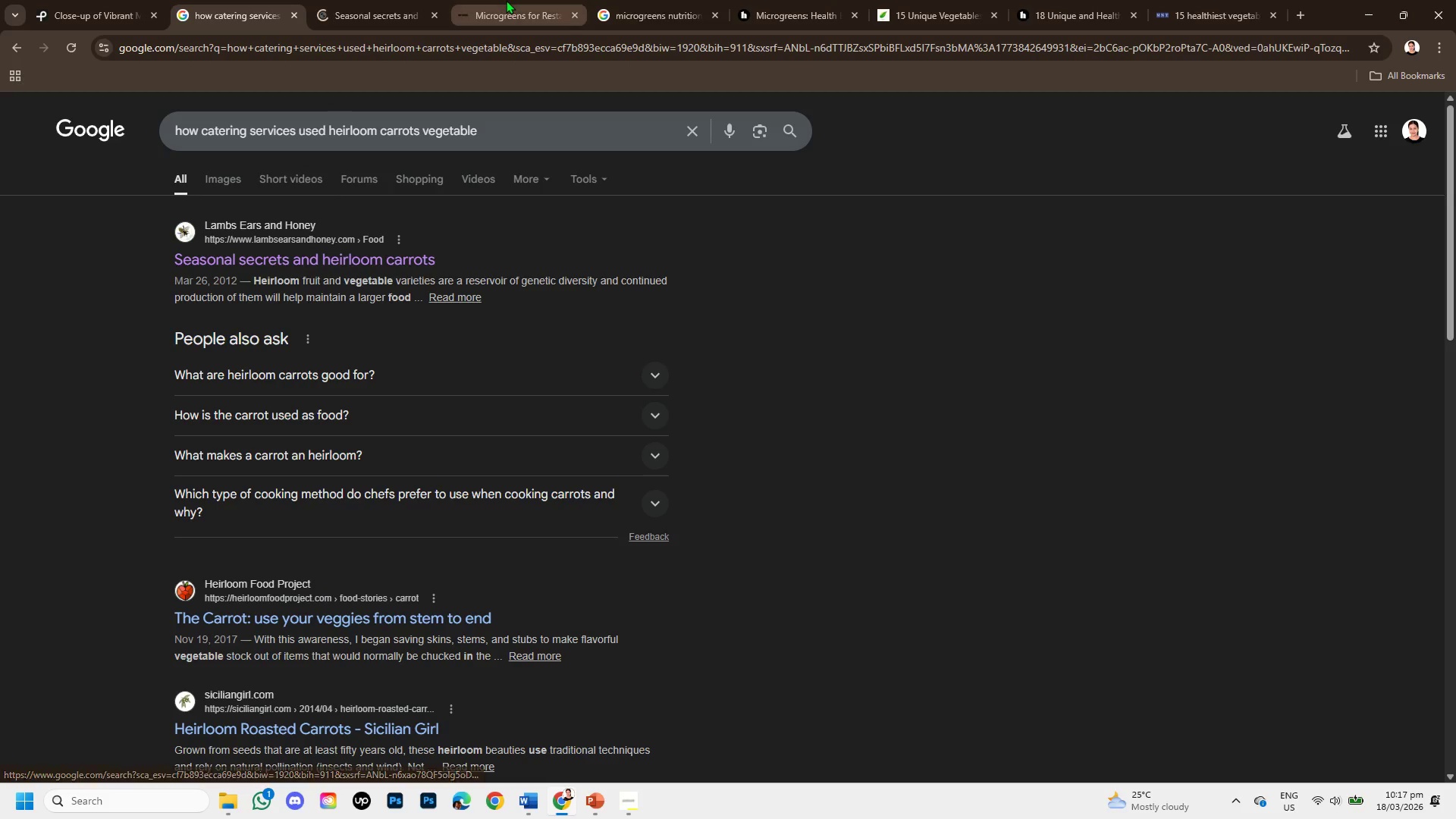 
left_click([506, 0])
 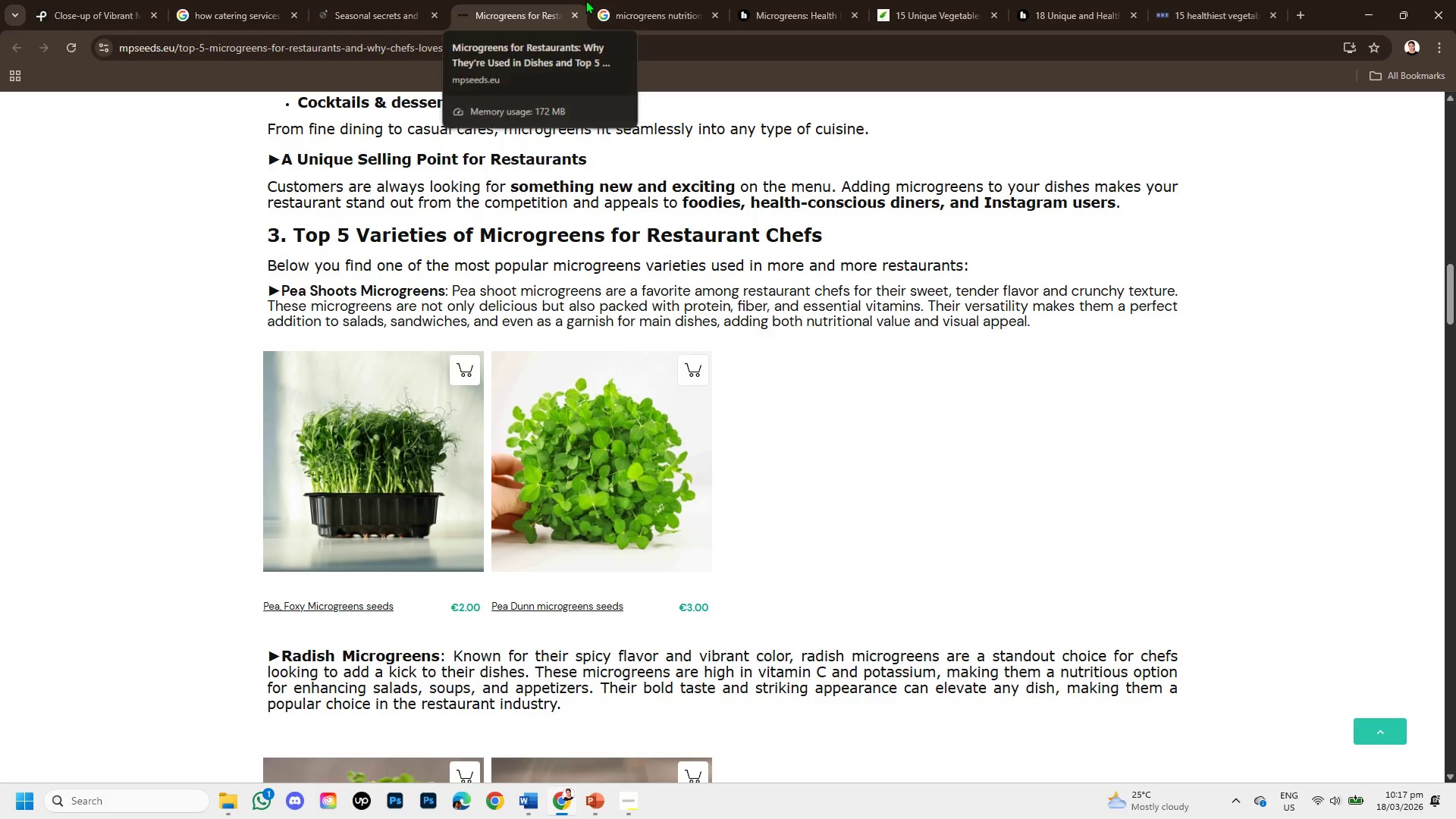 
left_click([576, 15])
 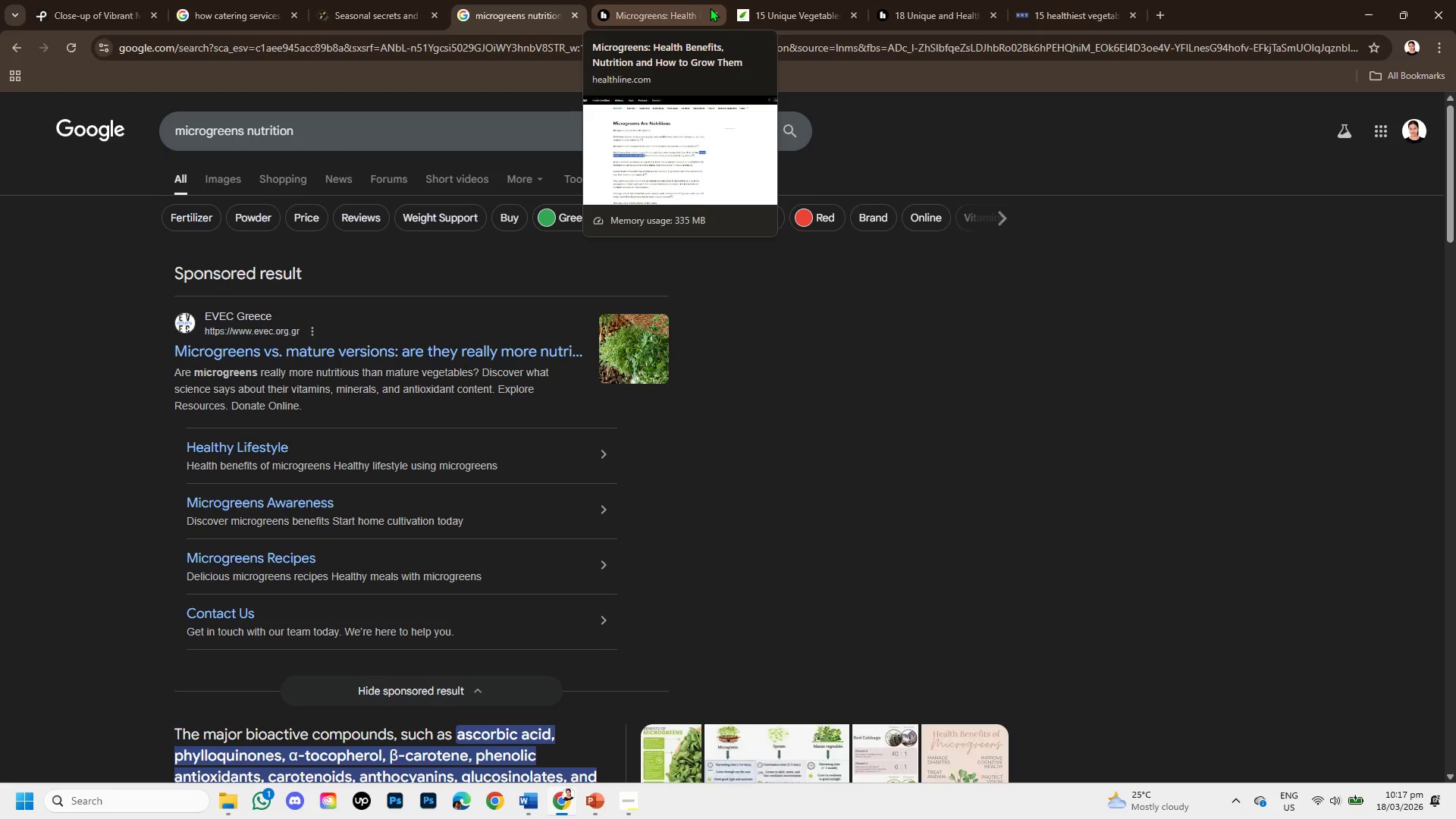 
left_click([710, 8])
 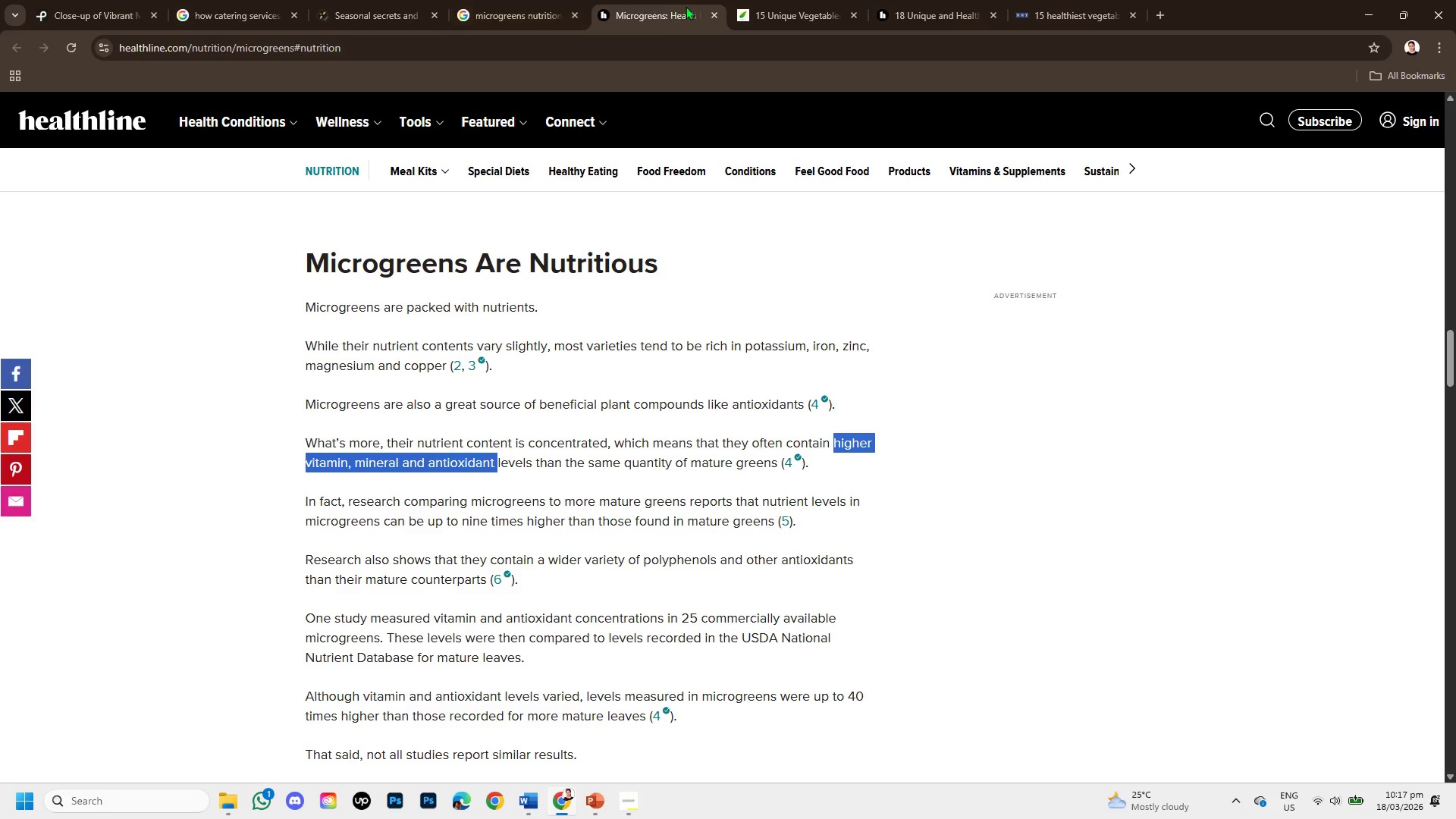 
left_click([715, 10])
 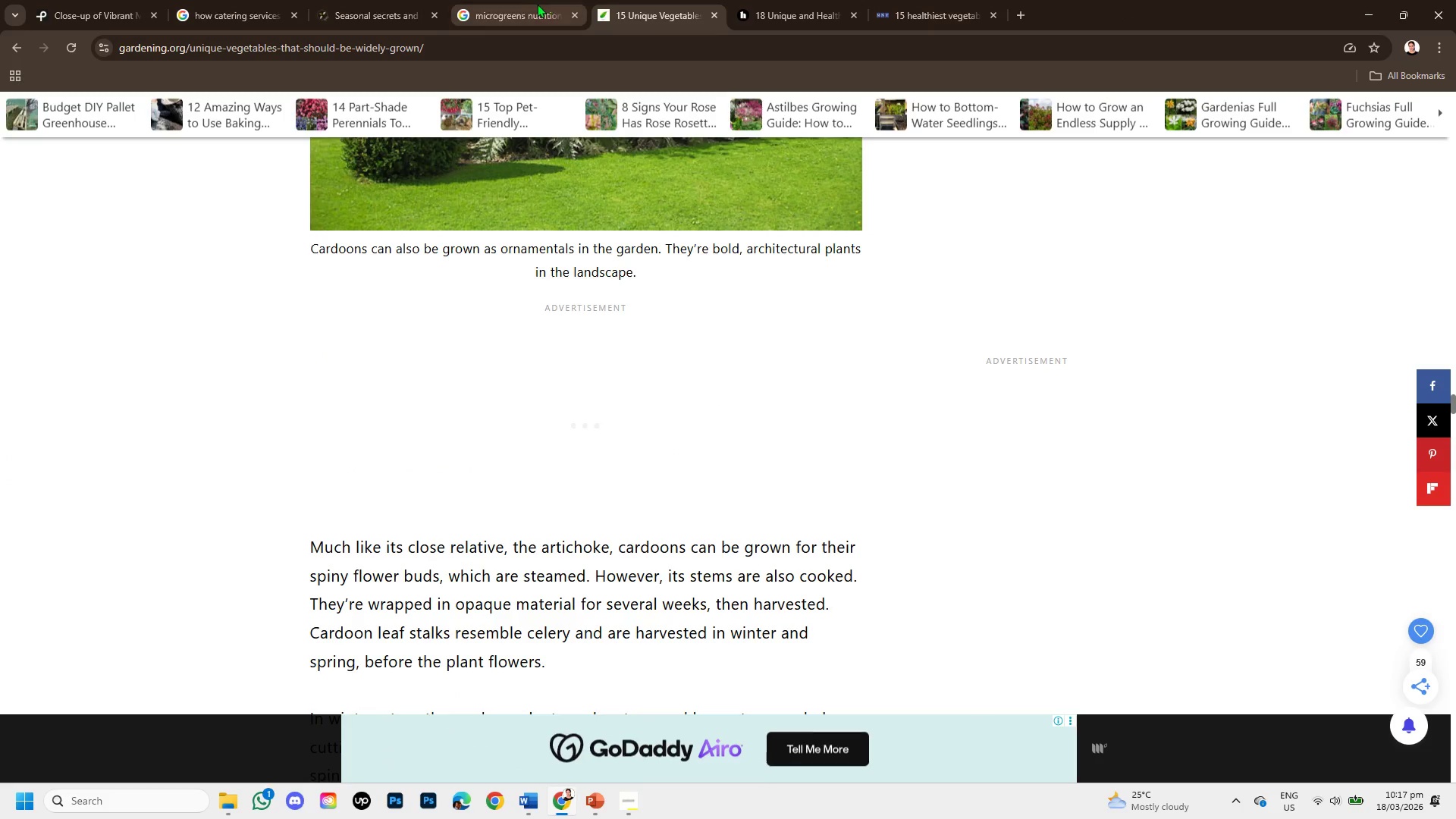 
left_click([528, 4])
 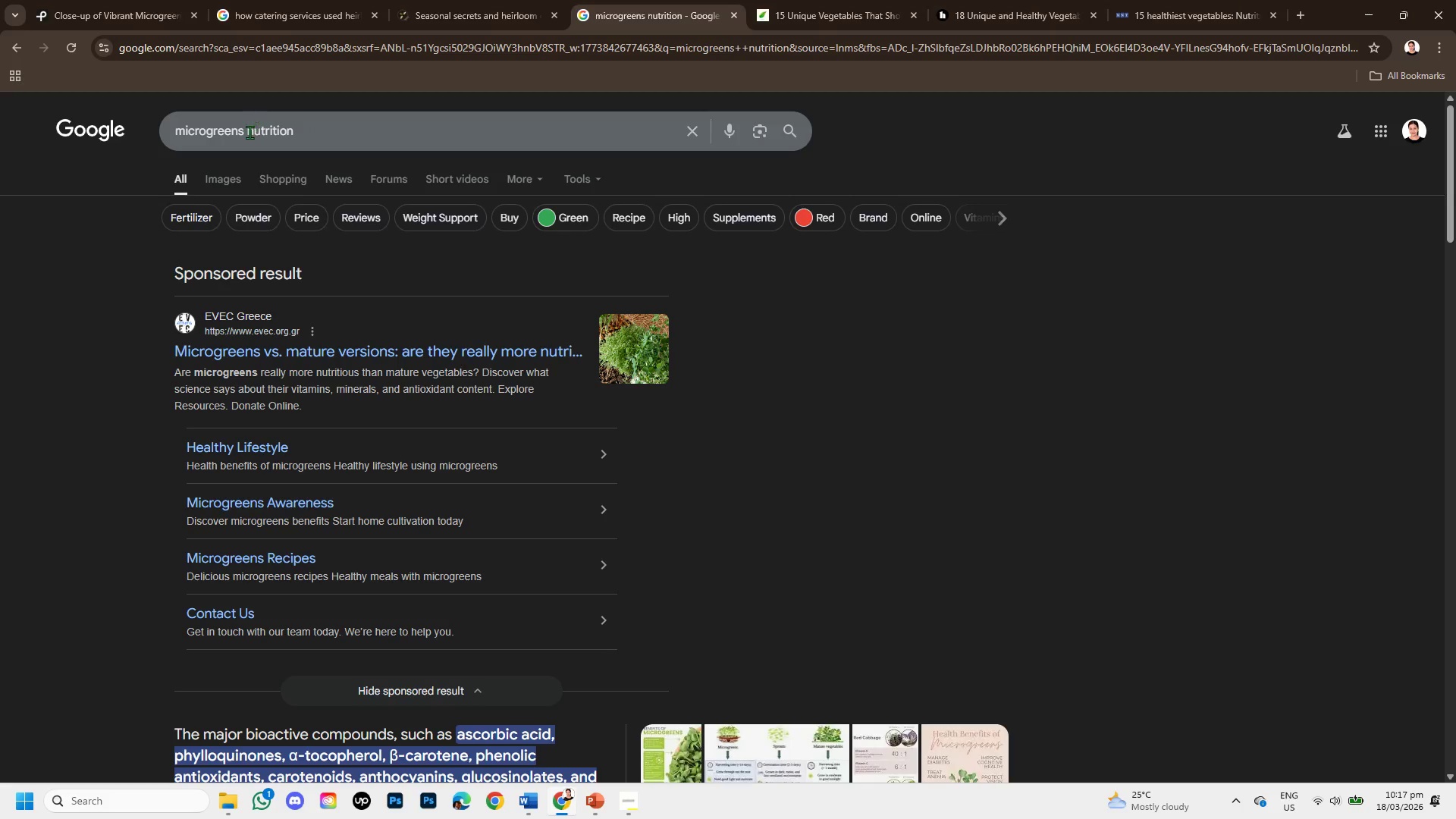 
left_click_drag(start_coordinate=[242, 134], to_coordinate=[158, 130])
 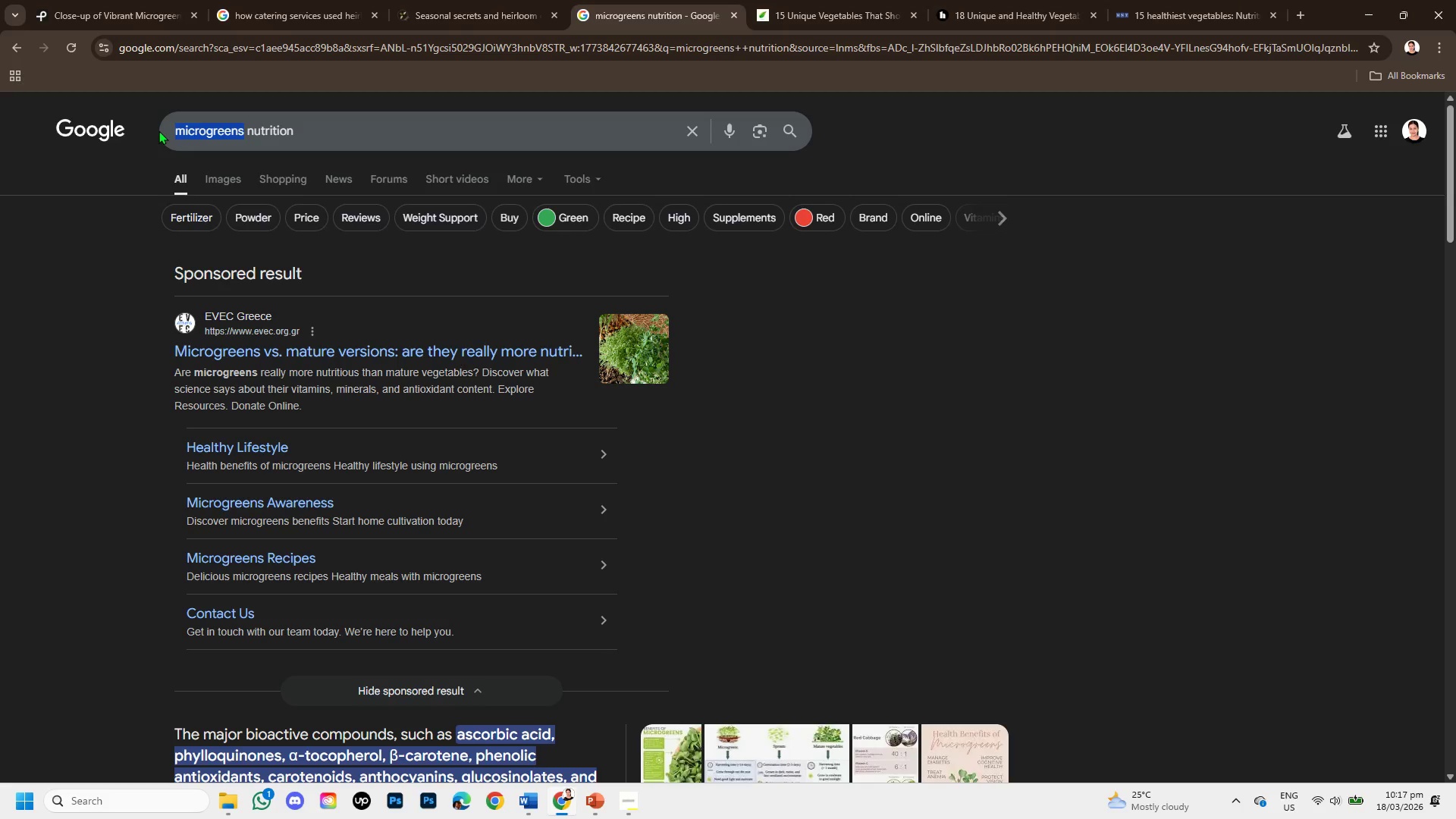 
key(Backspace)
type(heirloom)
 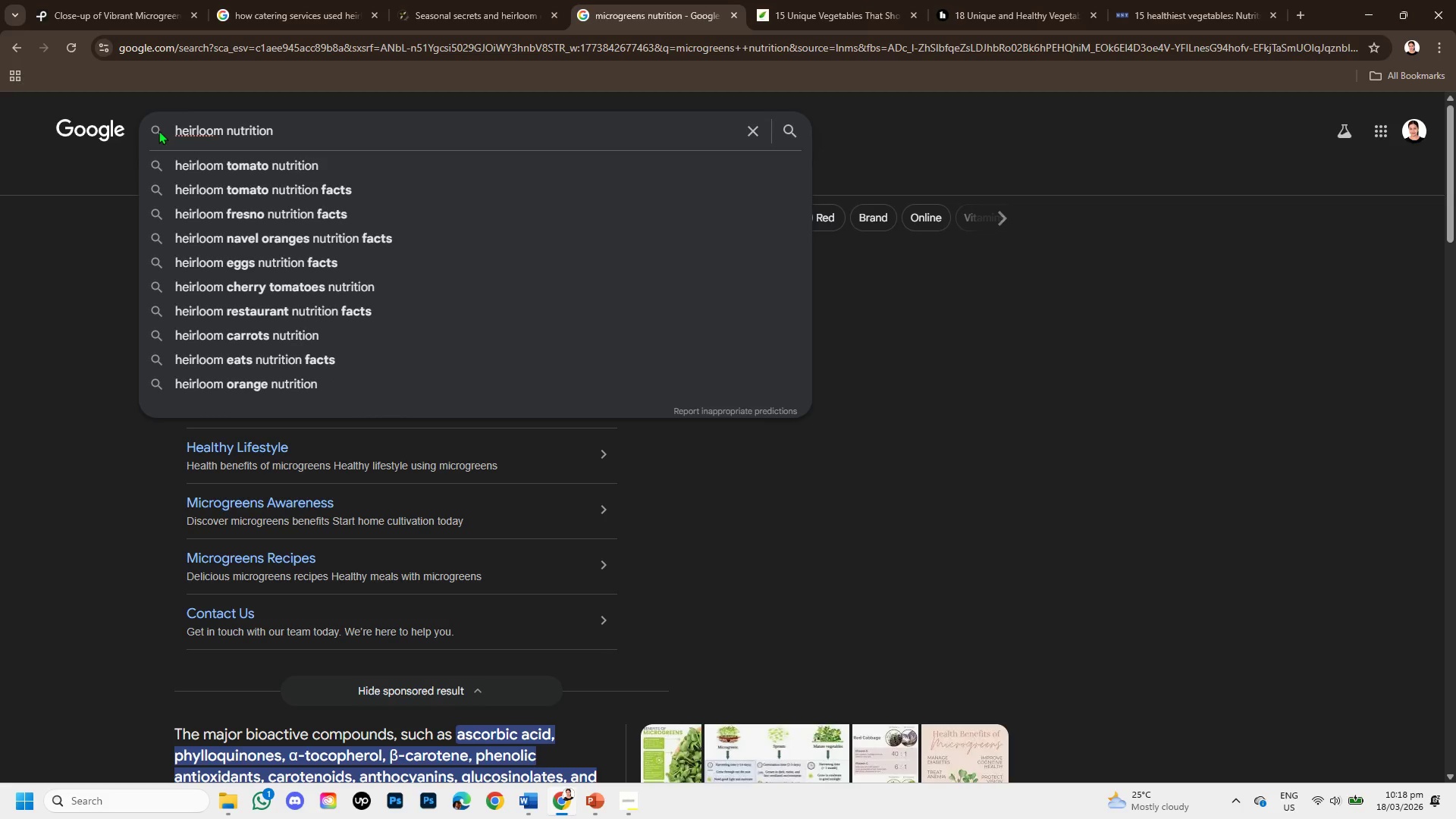 
key(Enter)
 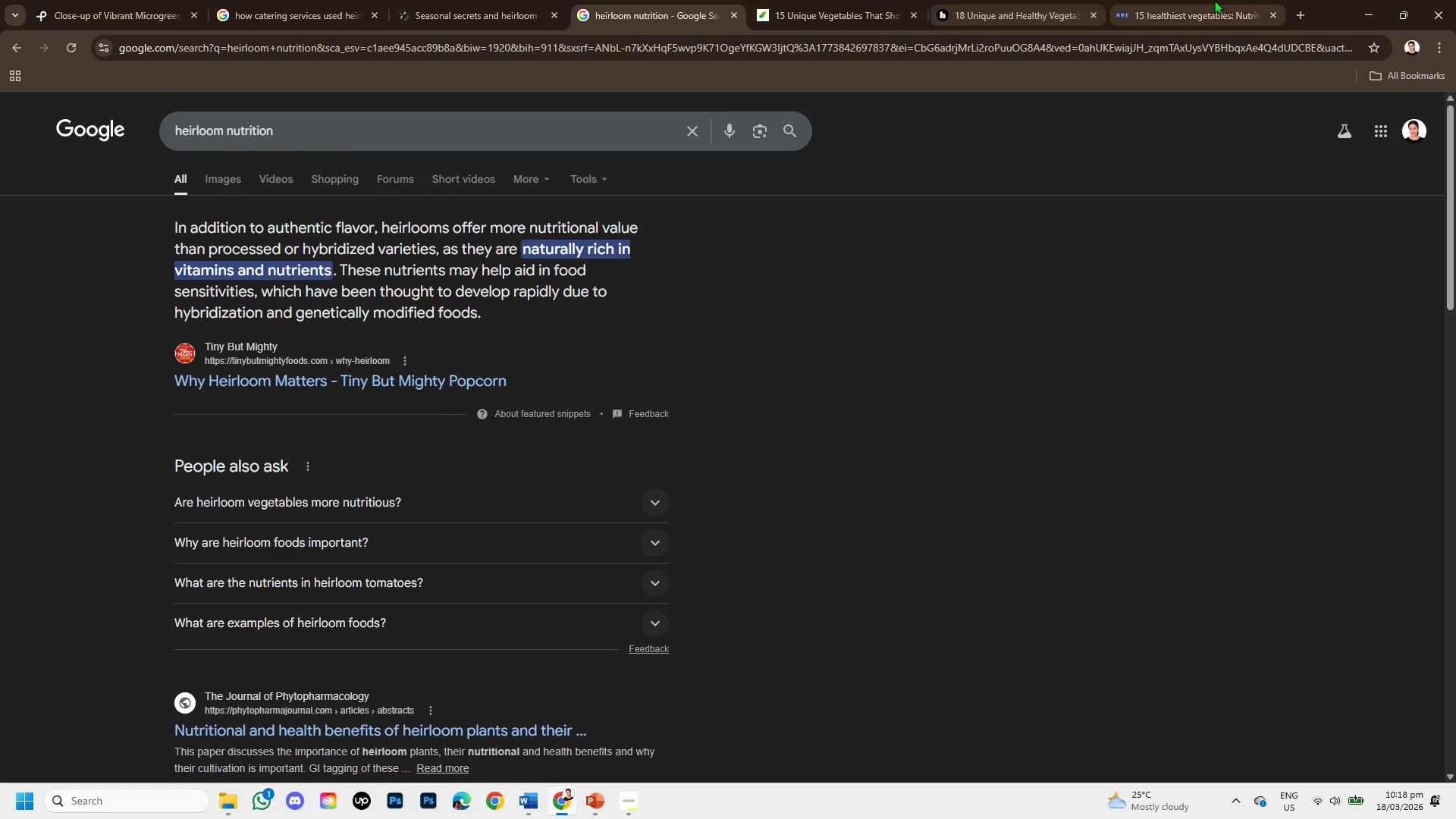 
left_click([1305, 10])
 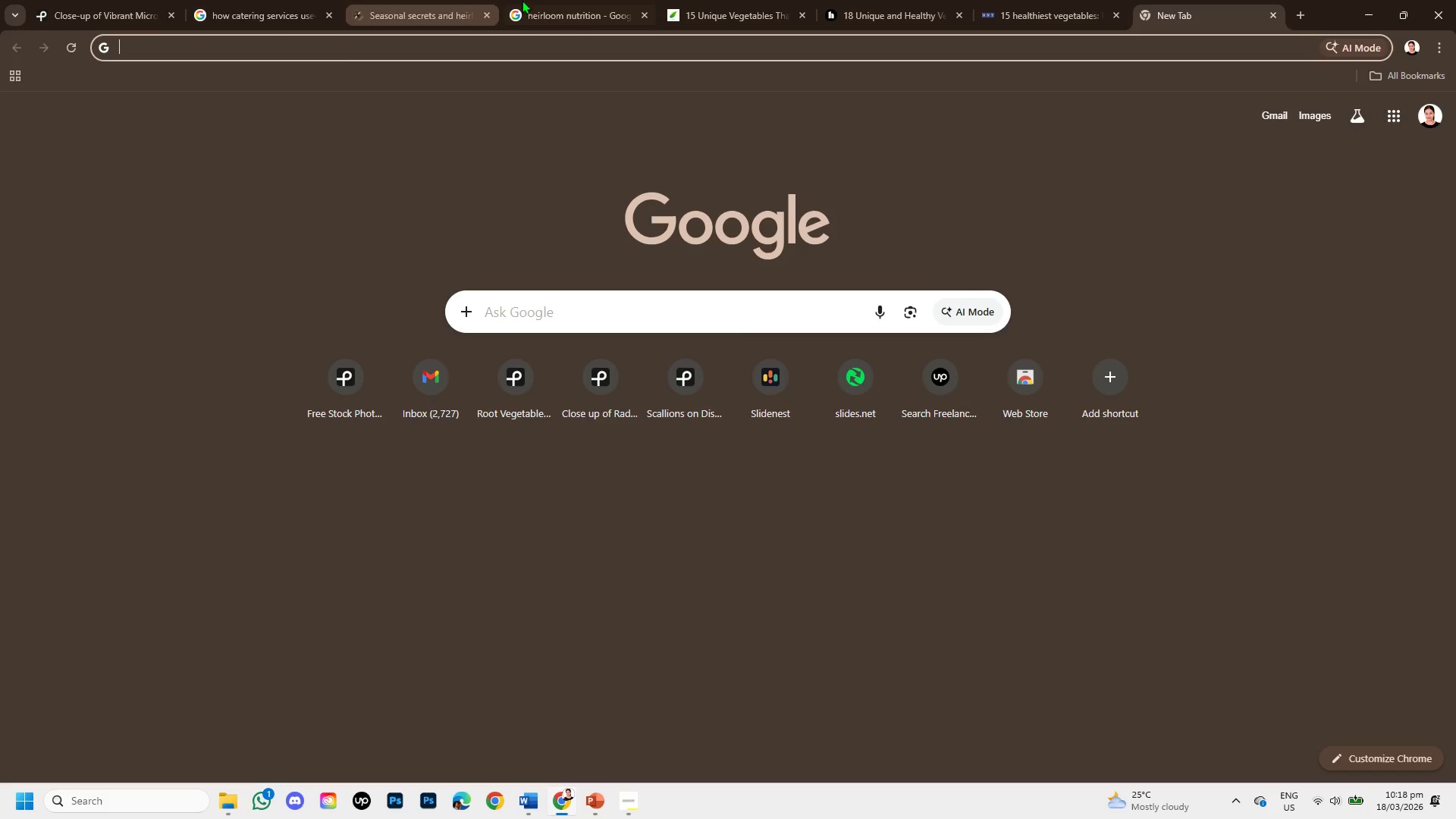 
left_click([536, 0])
 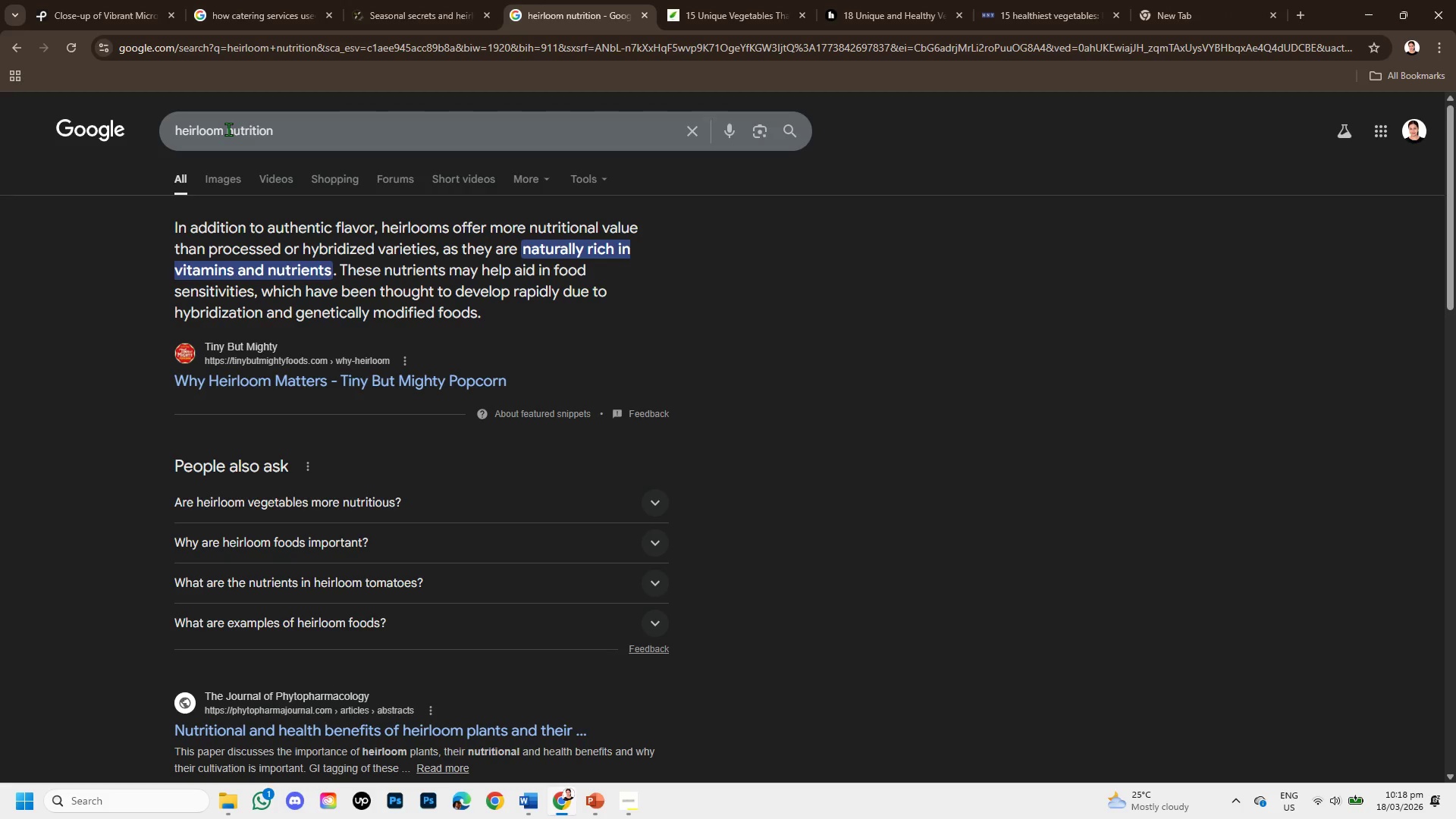 
left_click([228, 129])
 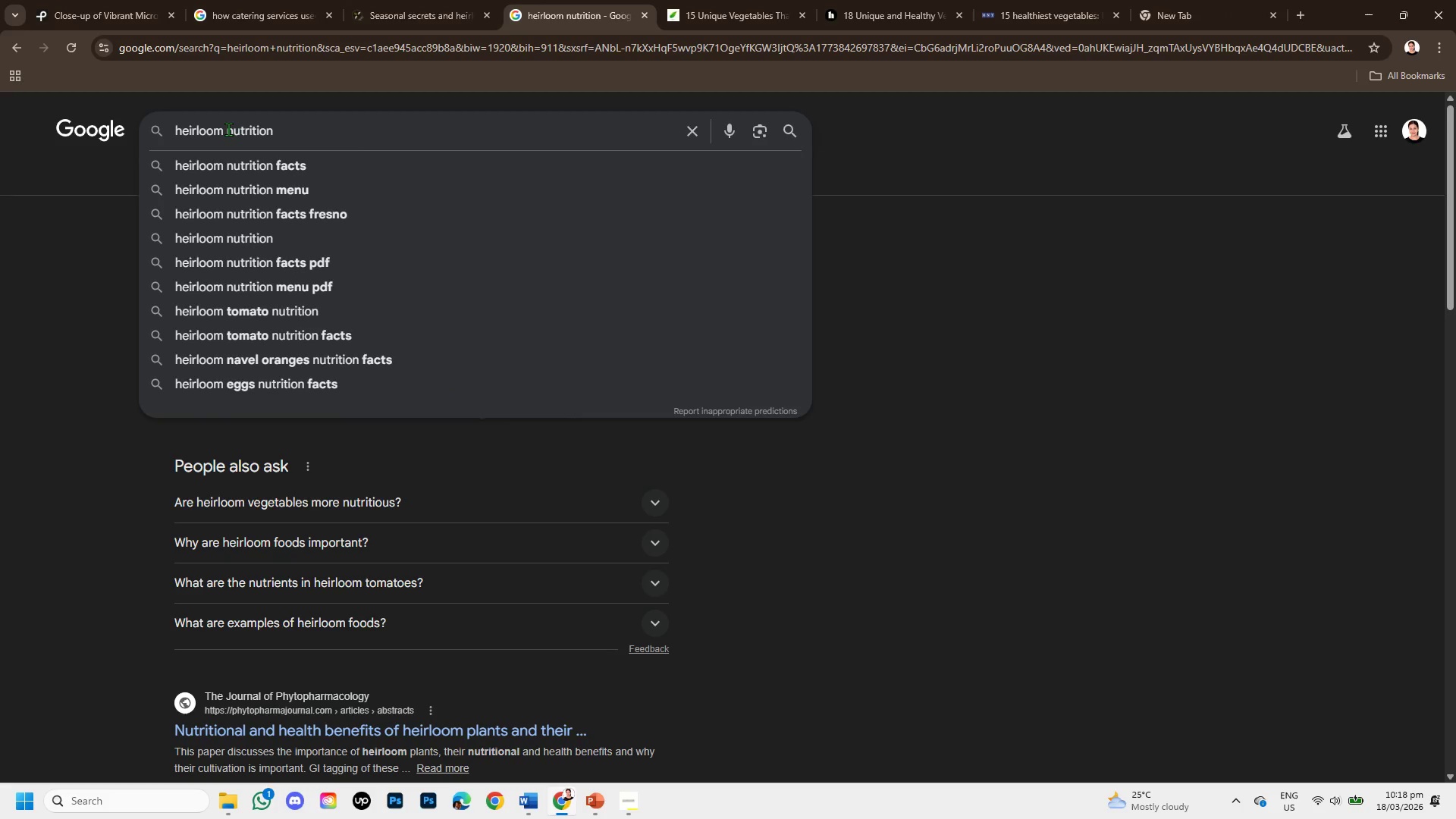 
type(carrots )
 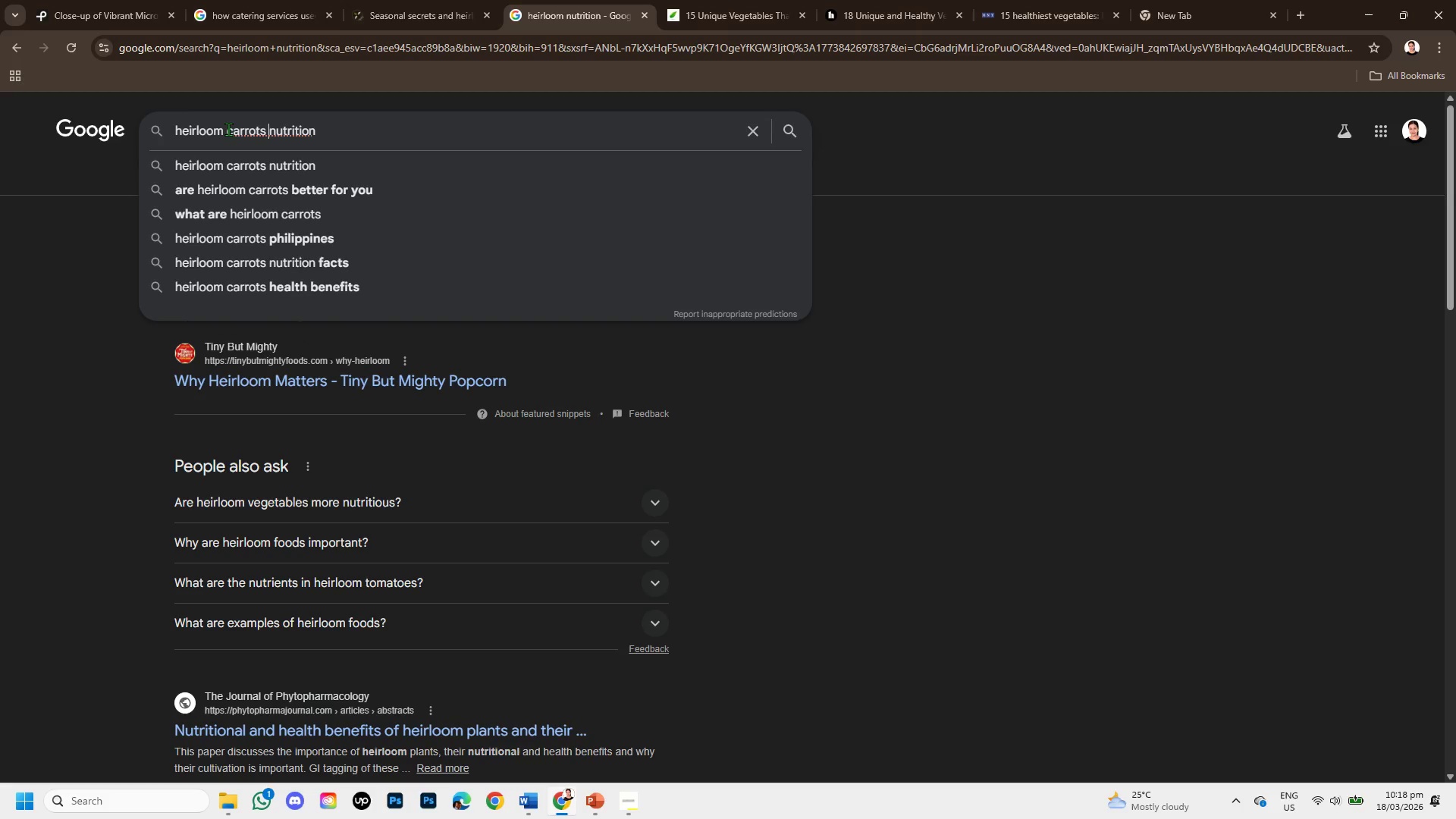 
key(Enter)
 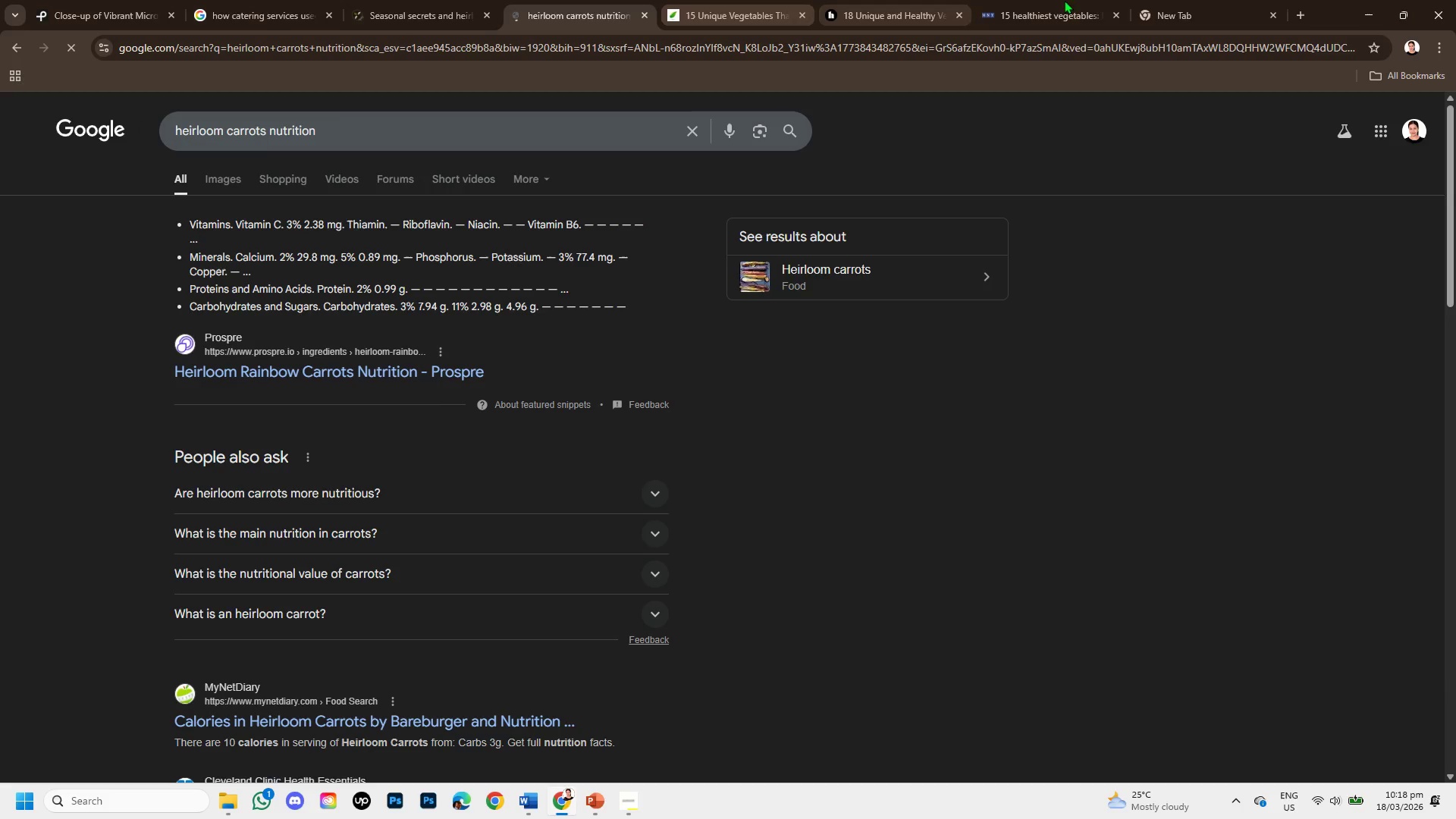 
left_click([1232, 0])
 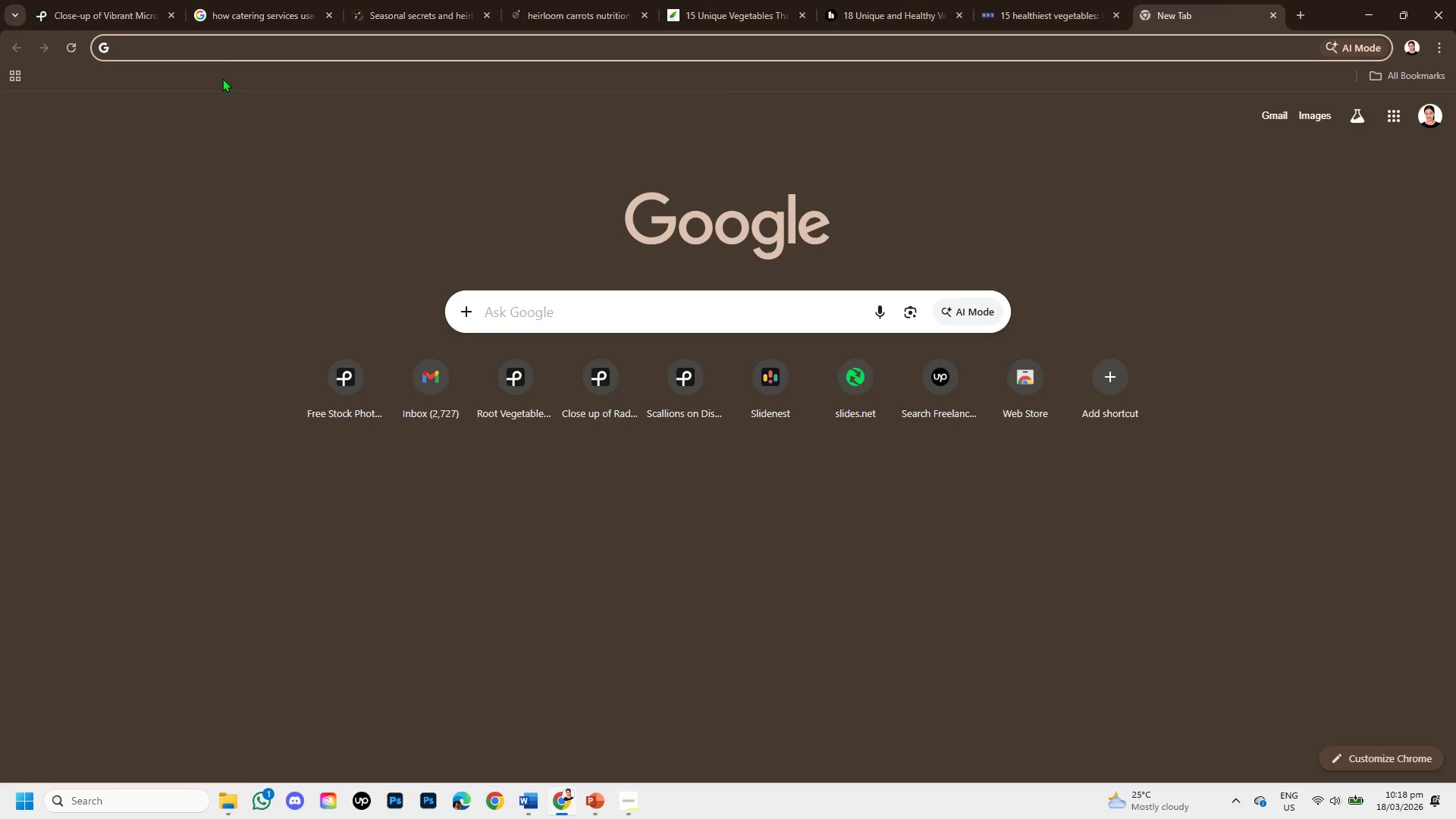 
key(G)
 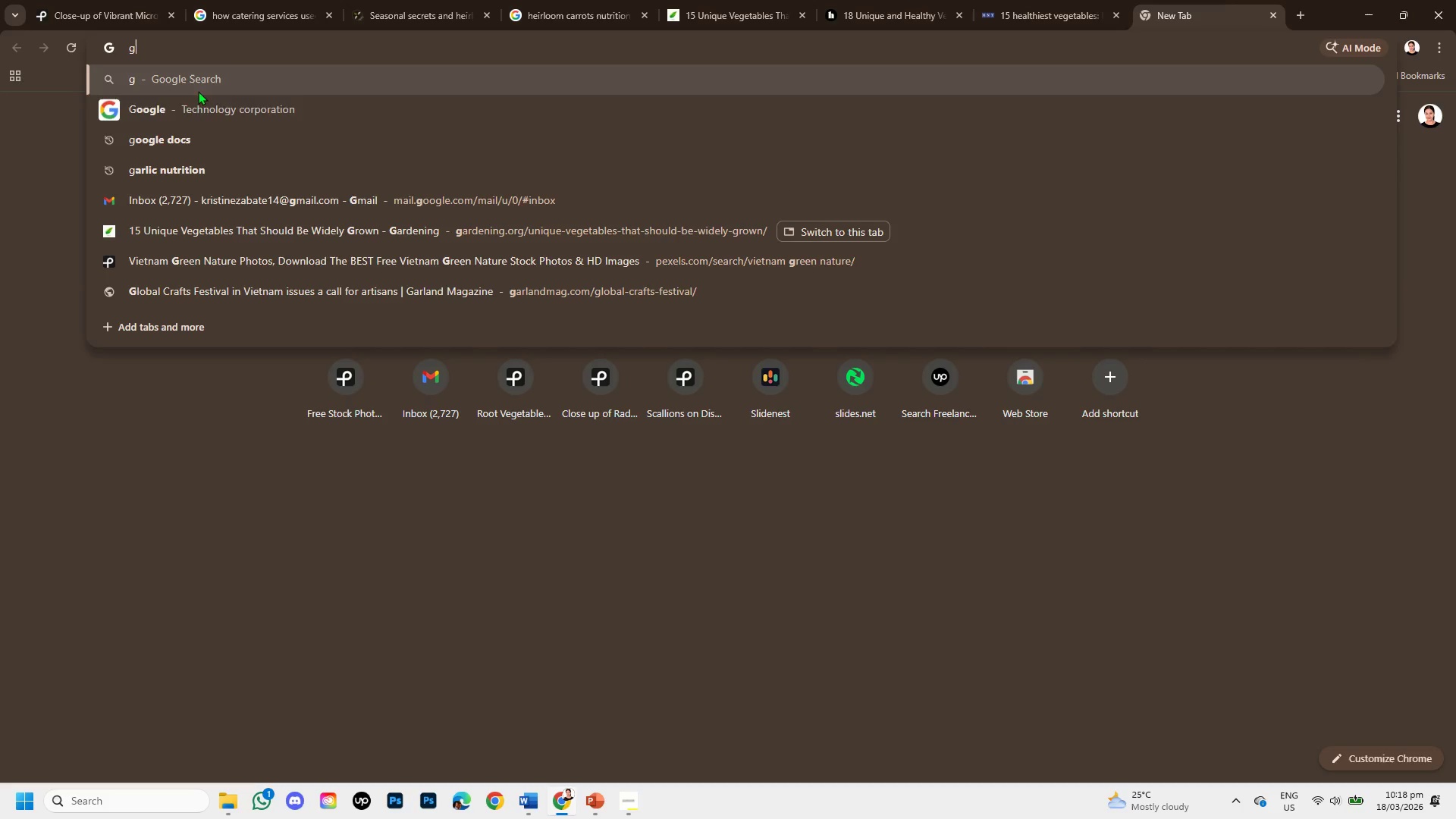 
left_click([196, 109])
 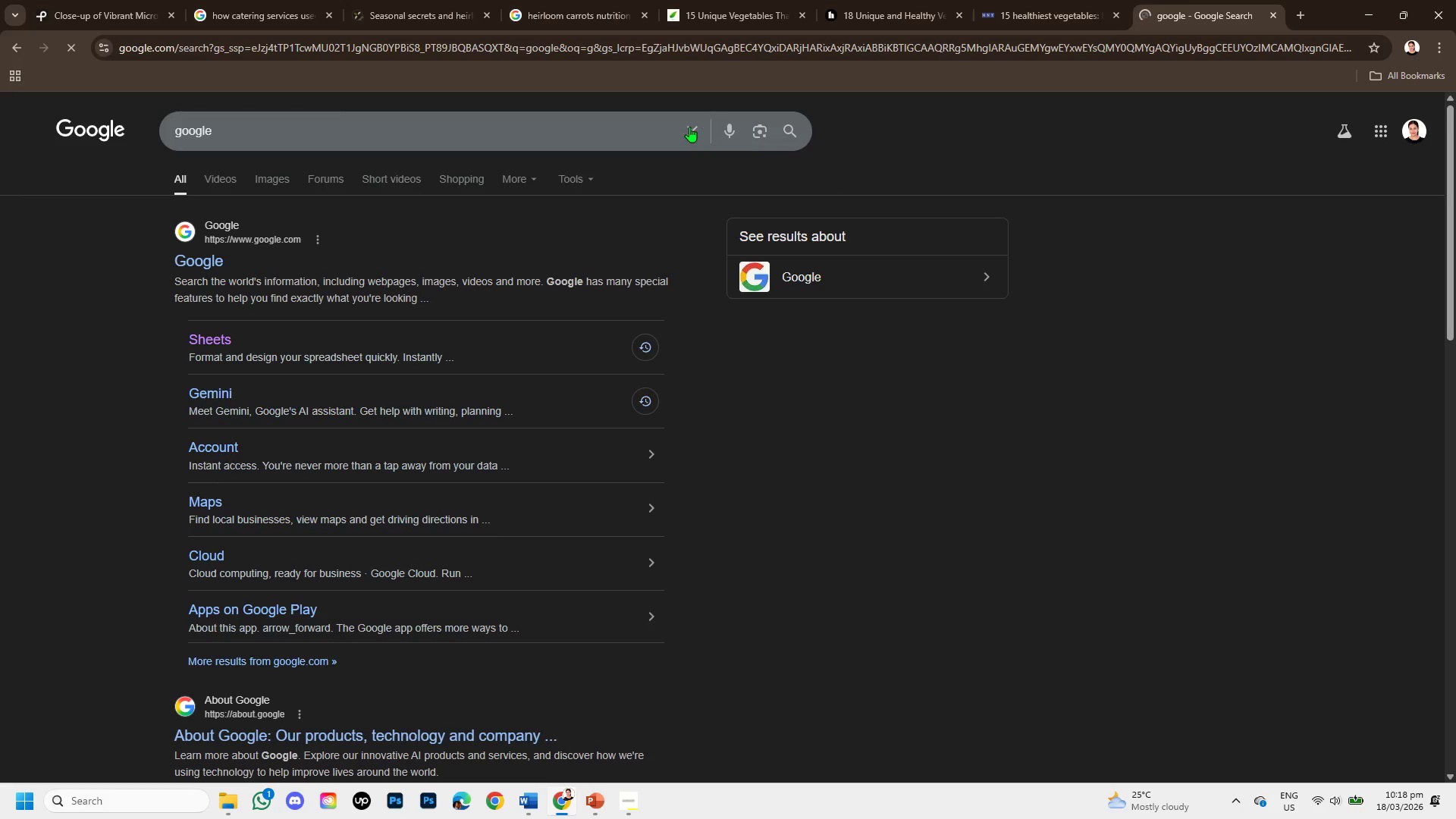 
left_click([683, 127])
 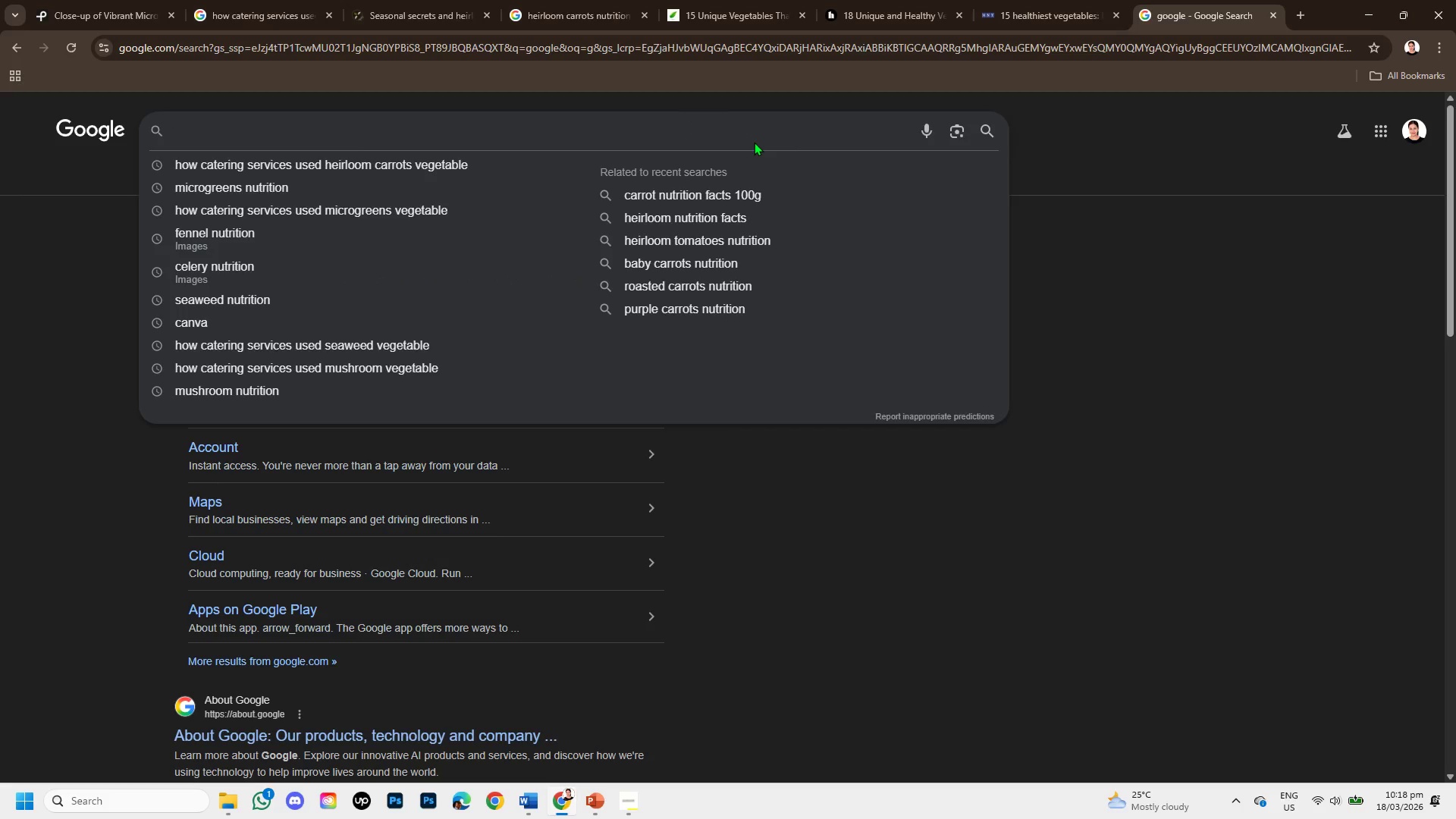 
type(heirloom carrots and cA)
key(Backspace)
type(arrots differnc)
 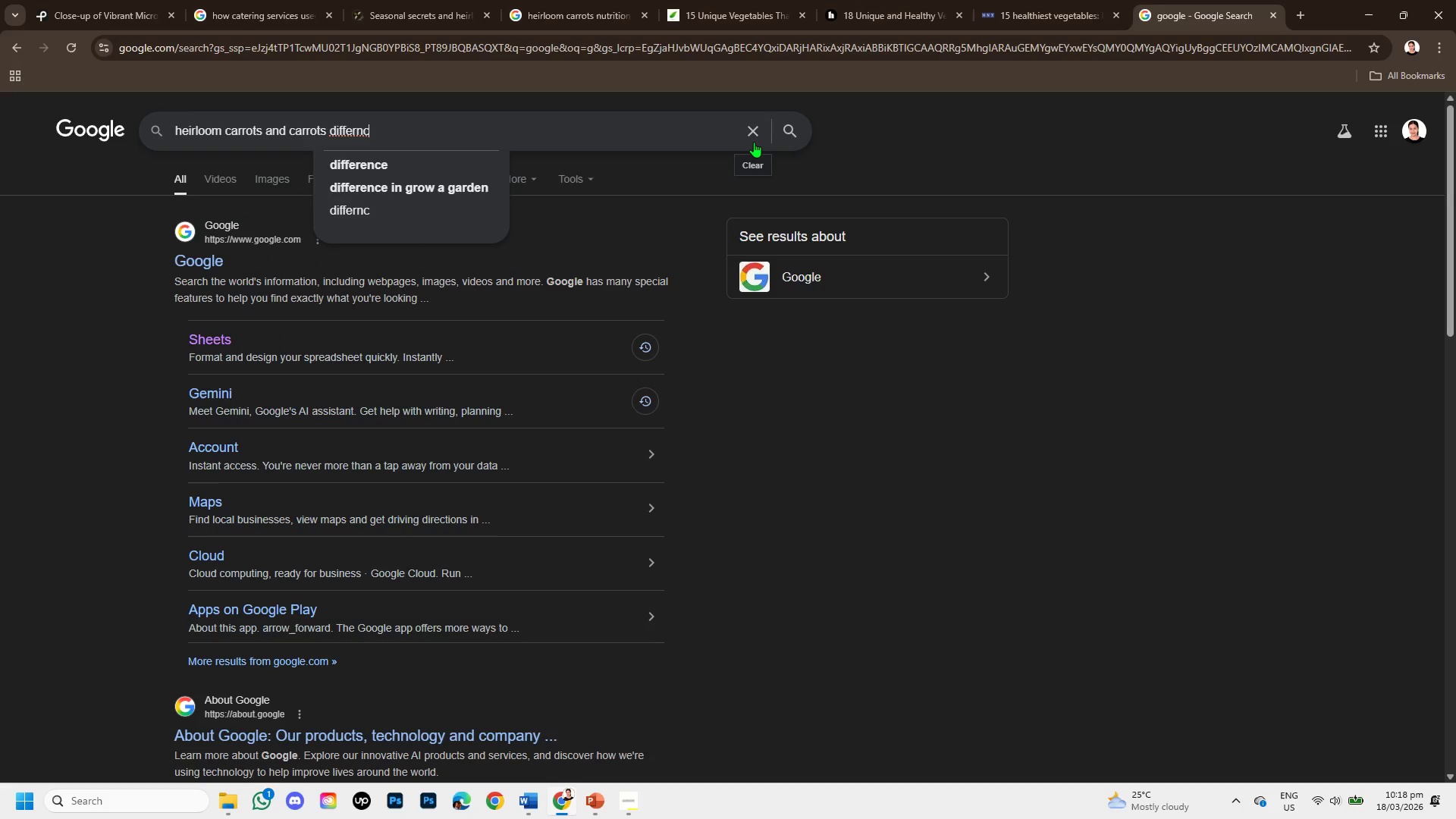 
key(ArrowDown)
 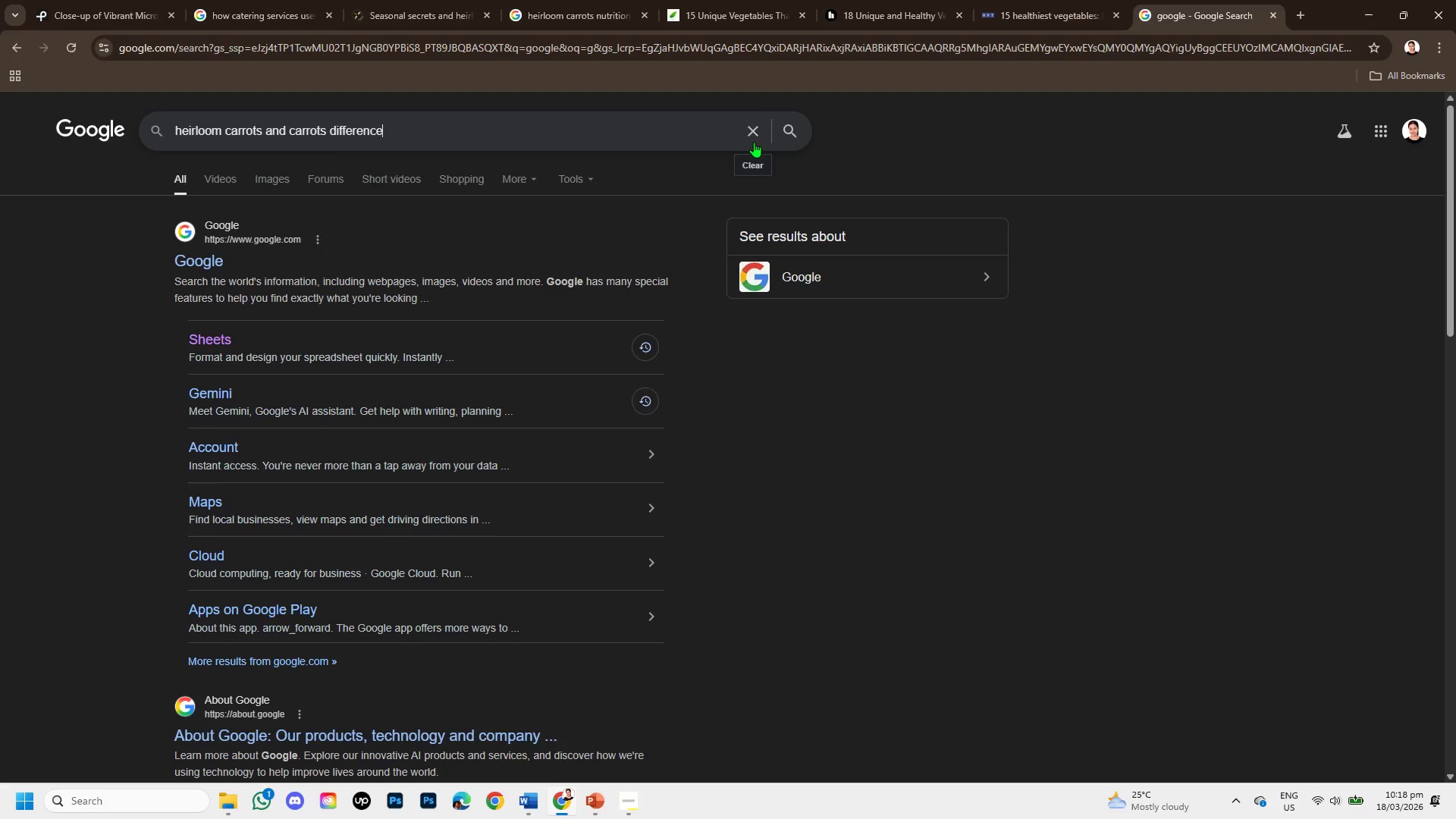 
key(Enter)
 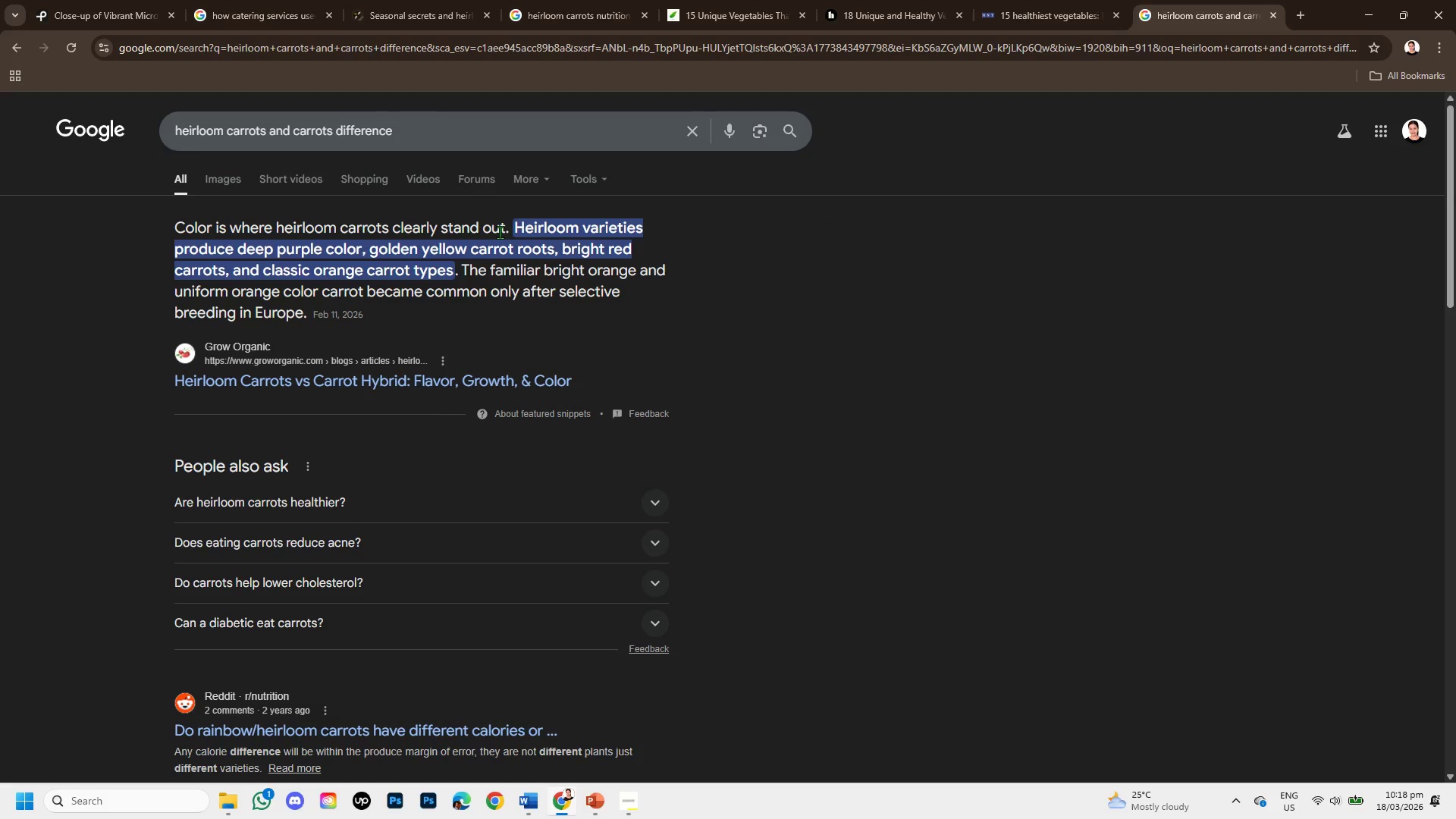 
wait(5.83)
 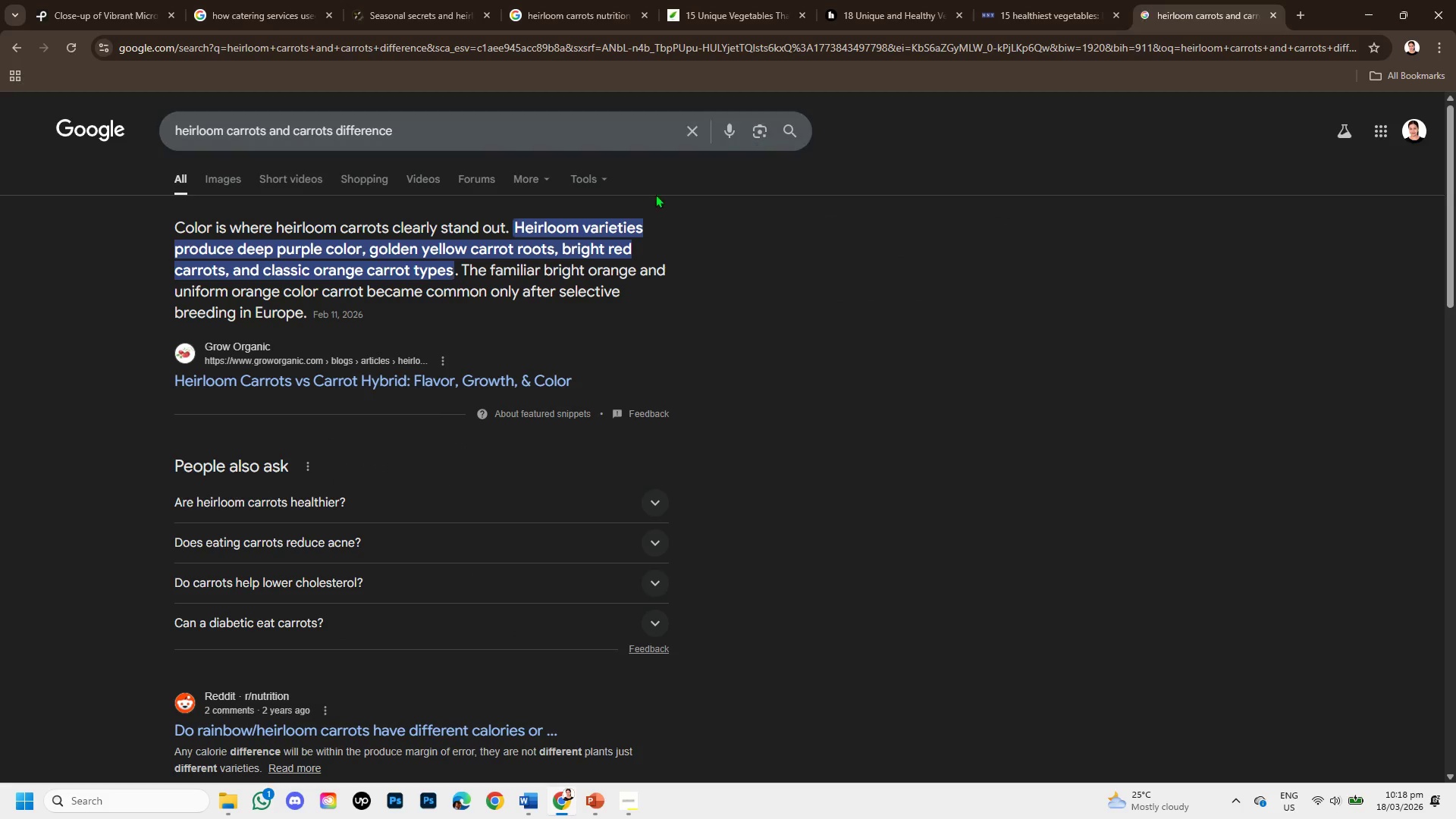 
left_click_drag(start_coordinate=[300, 243], to_coordinate=[542, 271])
 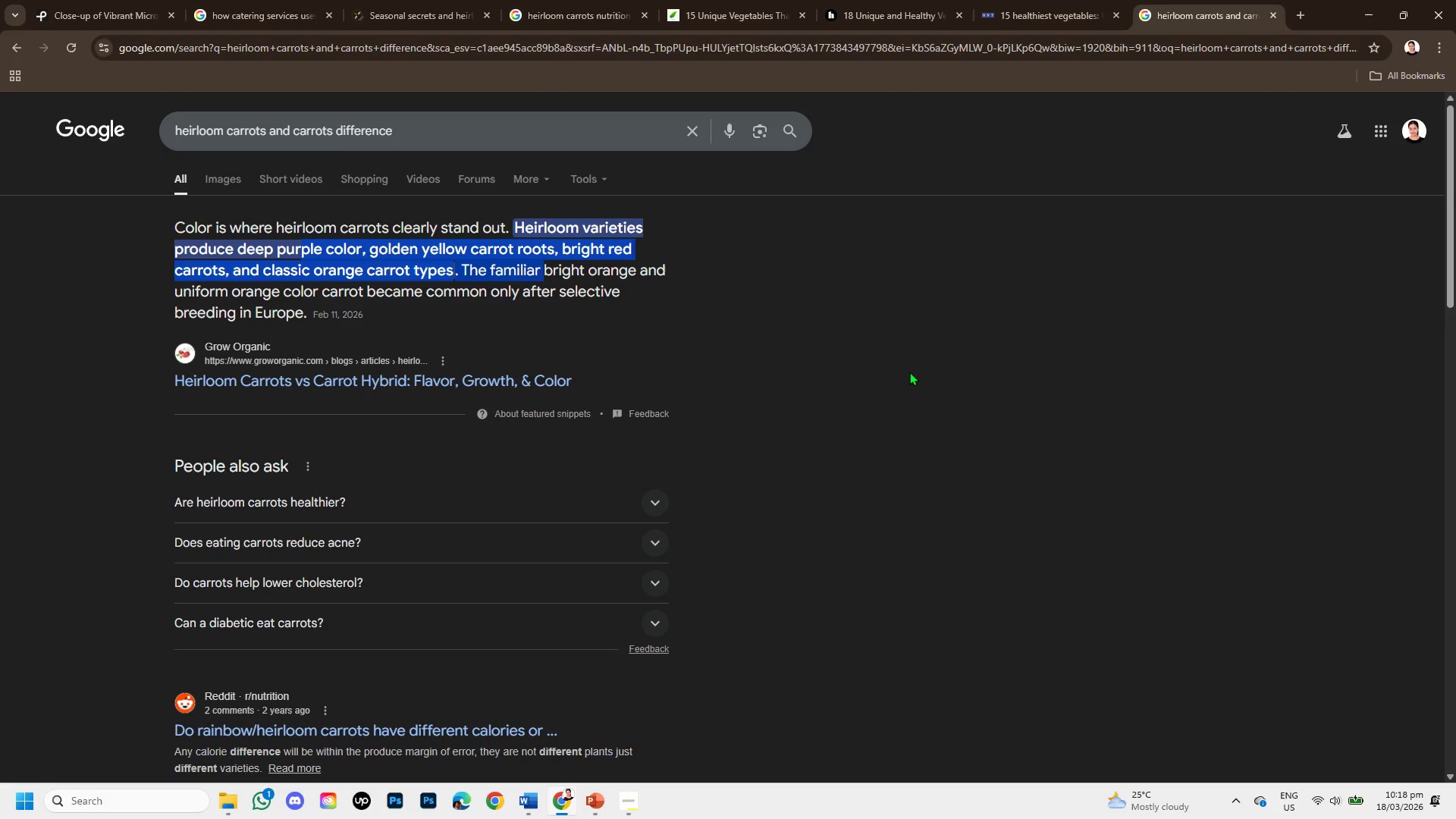 
left_click([920, 375])
 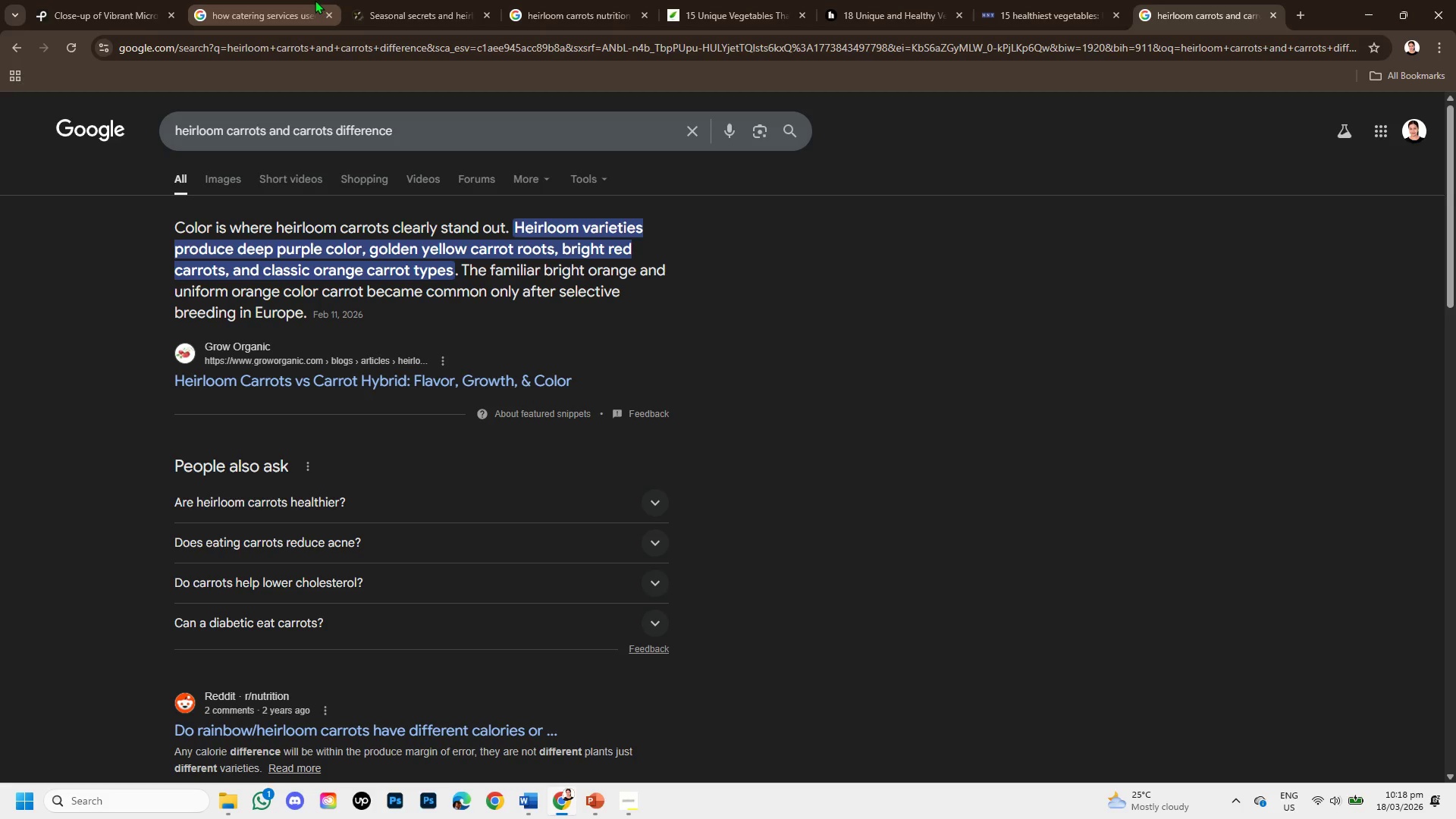 
left_click([315, 0])
 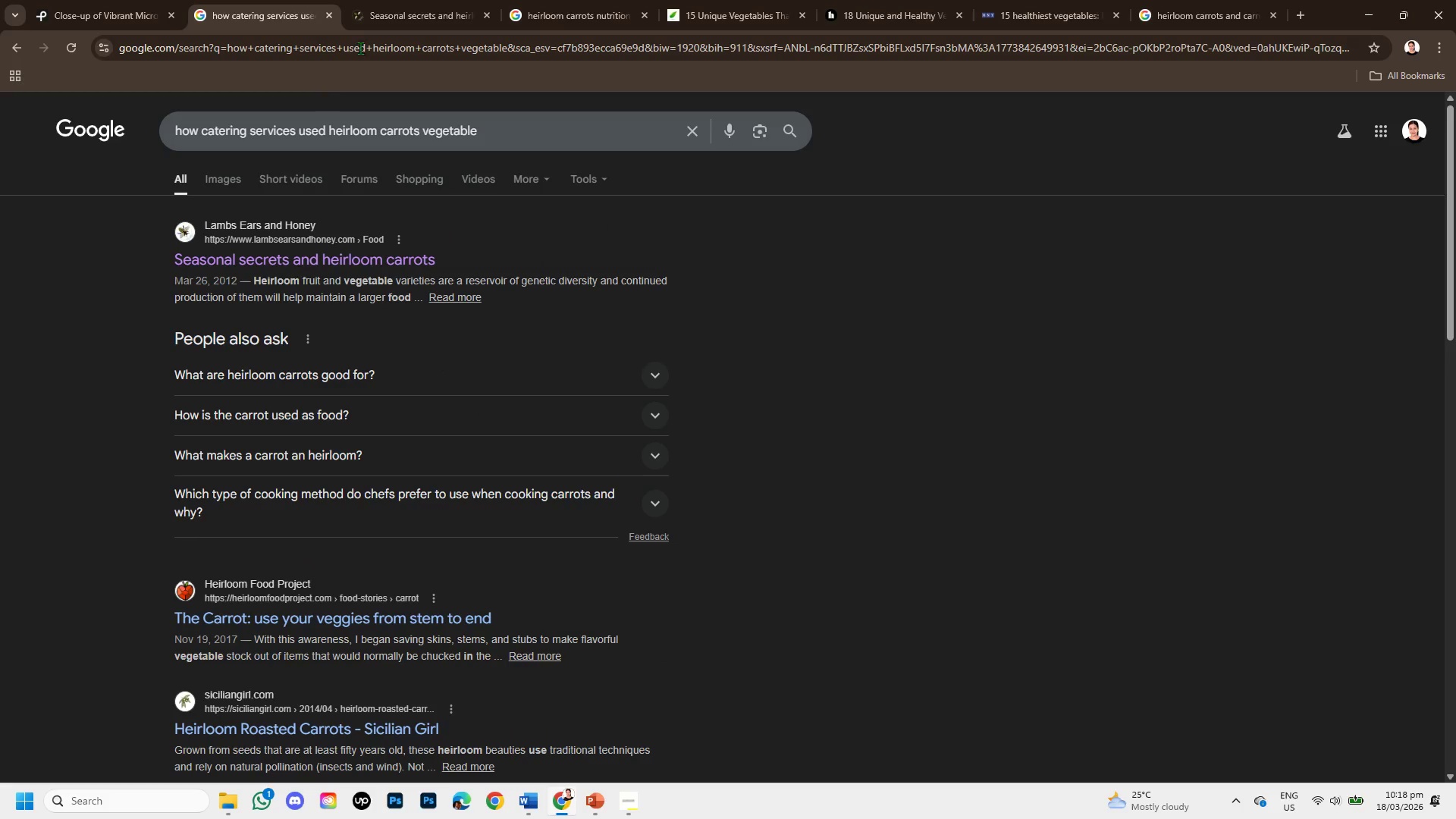 
left_click([425, 0])
 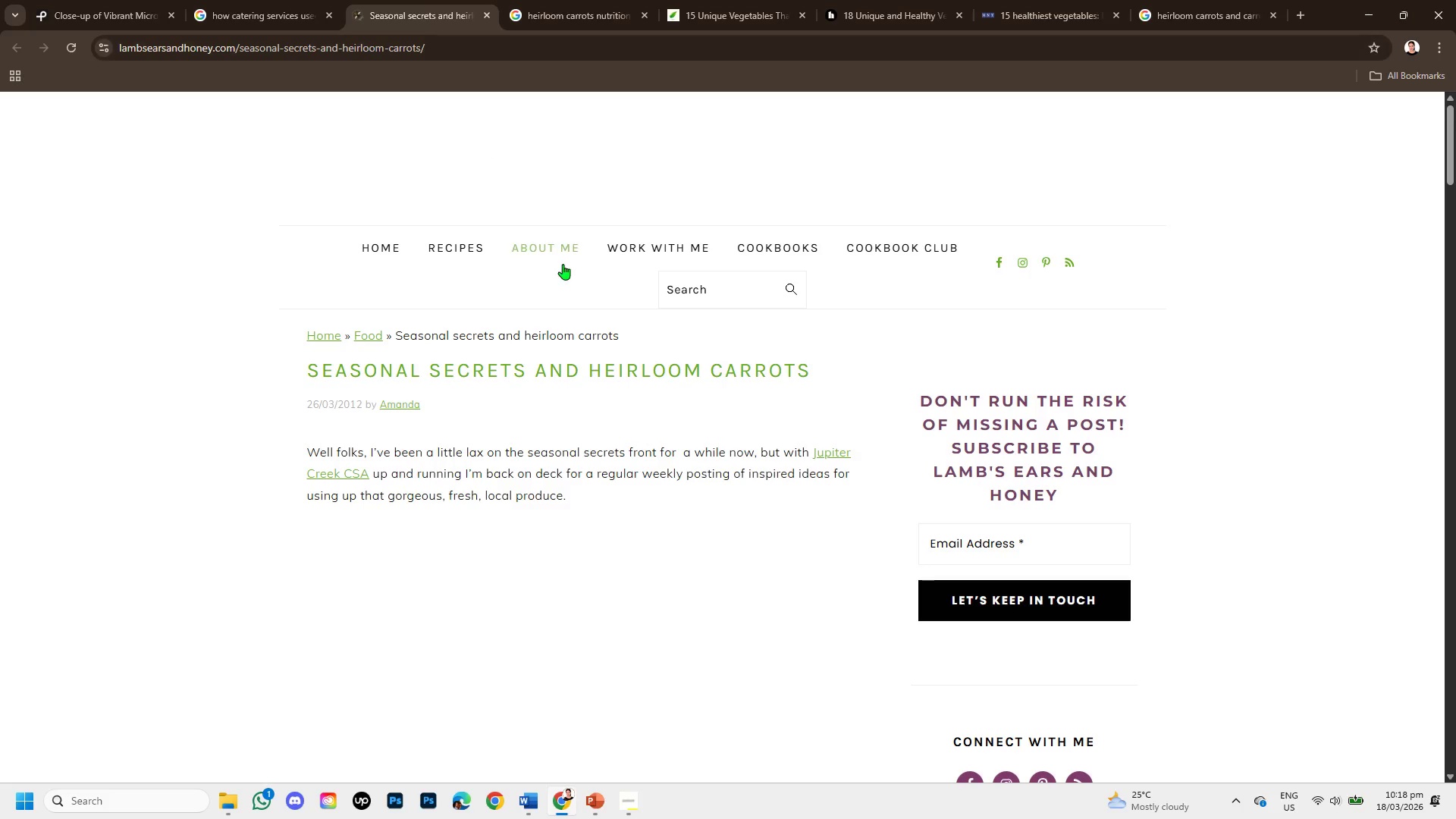 
scroll: coordinate [559, 293], scroll_direction: down, amount: 3.0
 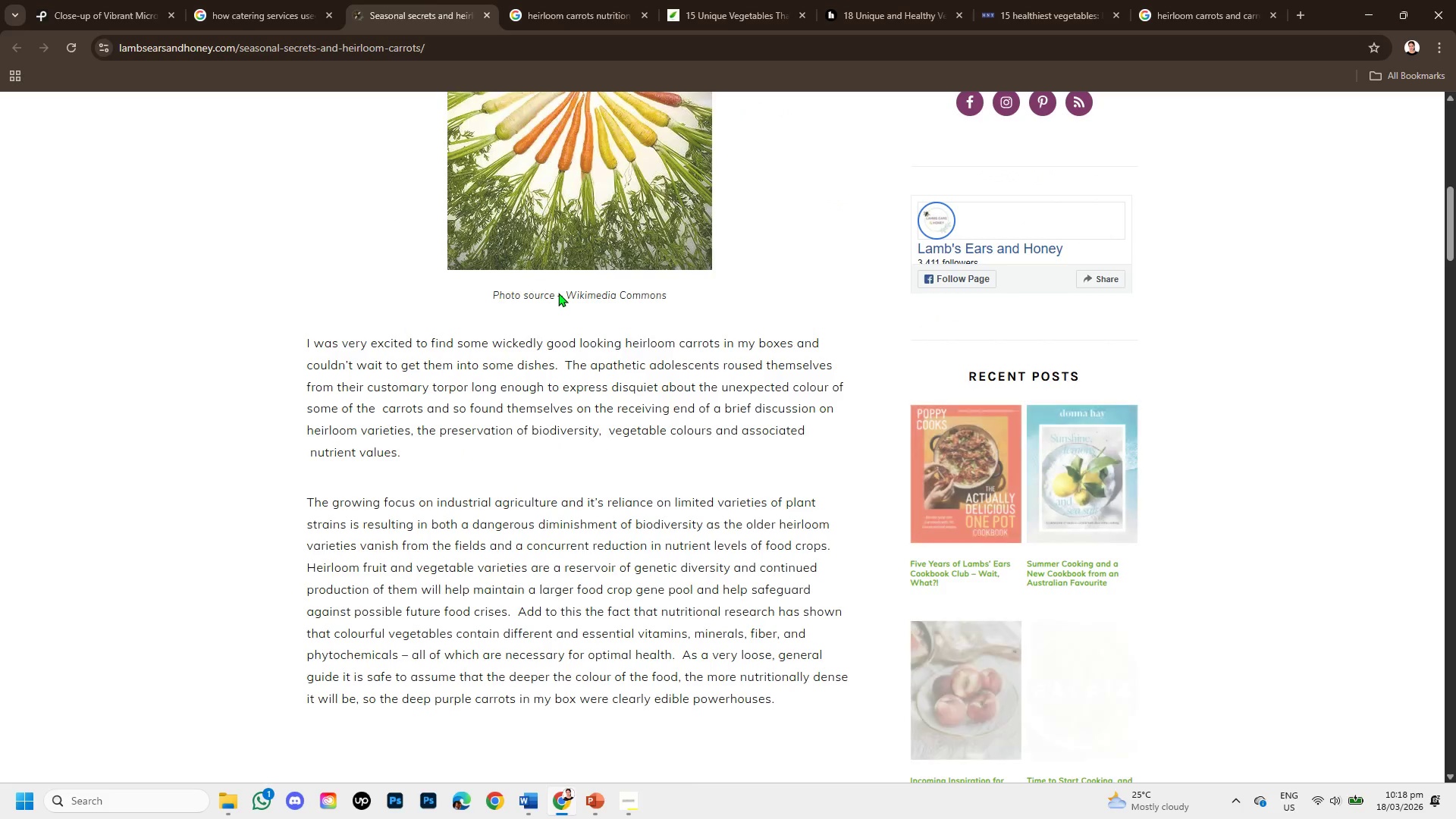 
scroll: coordinate [558, 293], scroll_direction: up, amount: 1.0
 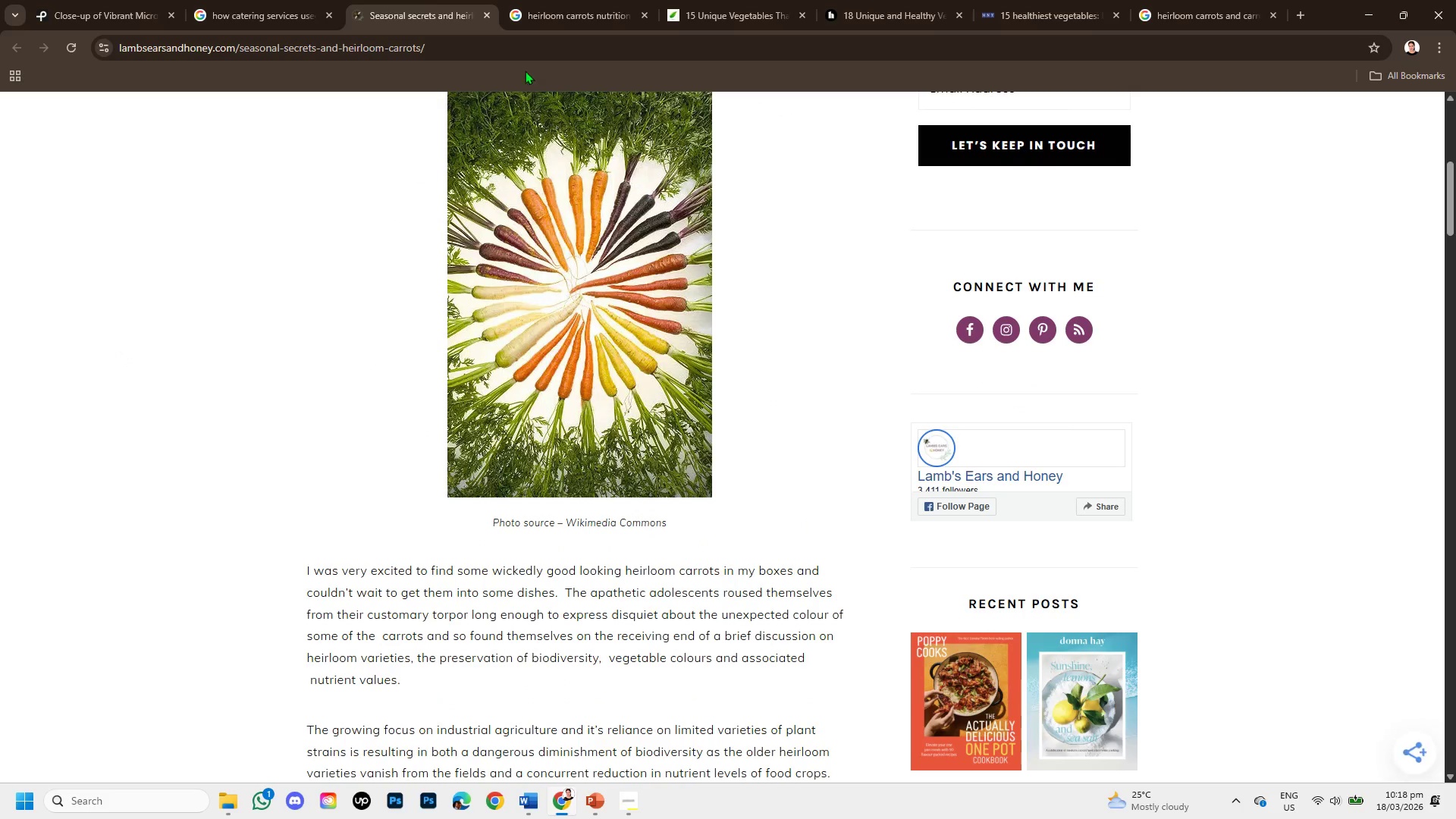 
left_click([569, 0])
 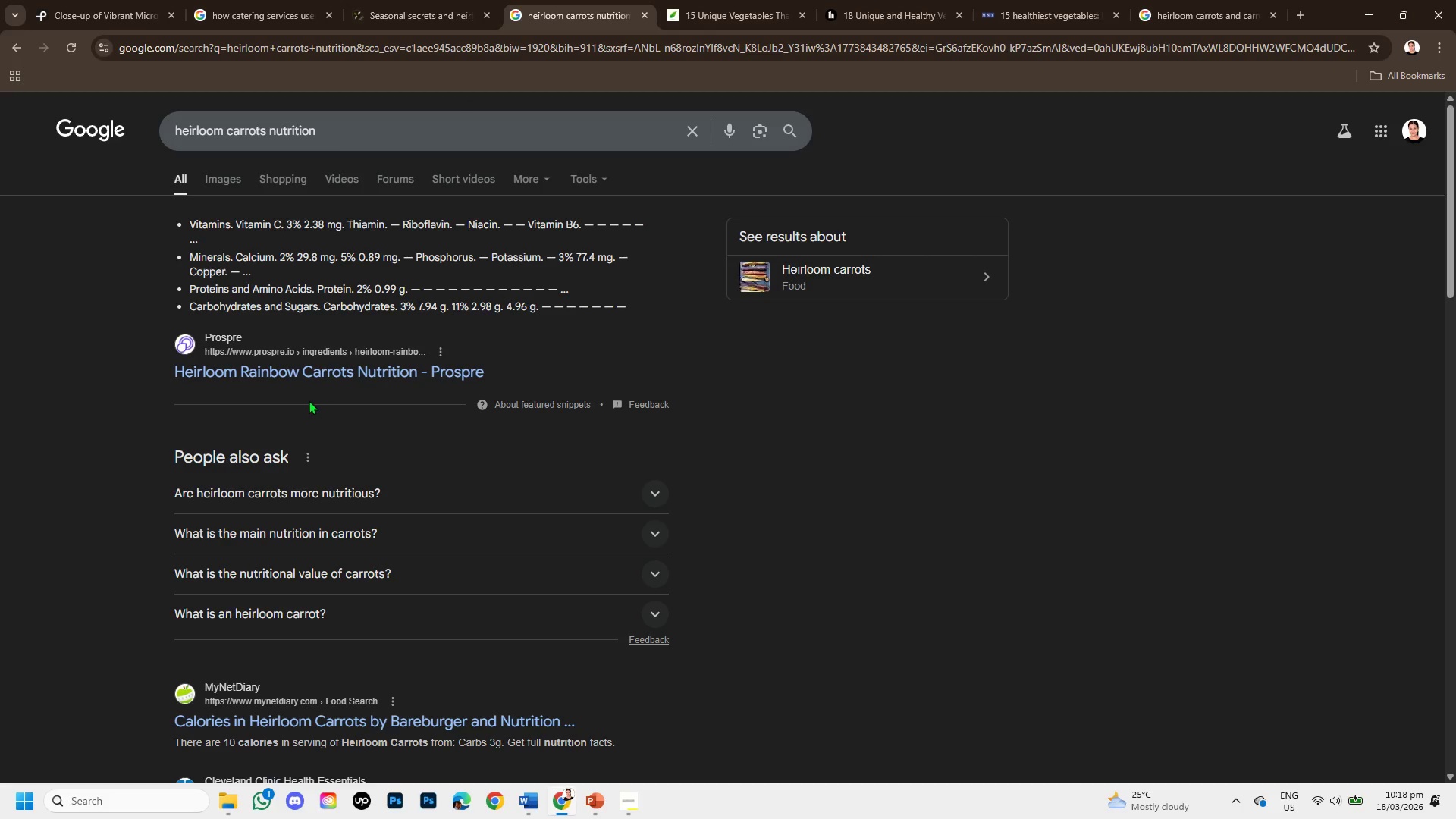 
scroll: coordinate [308, 381], scroll_direction: none, amount: 0.0
 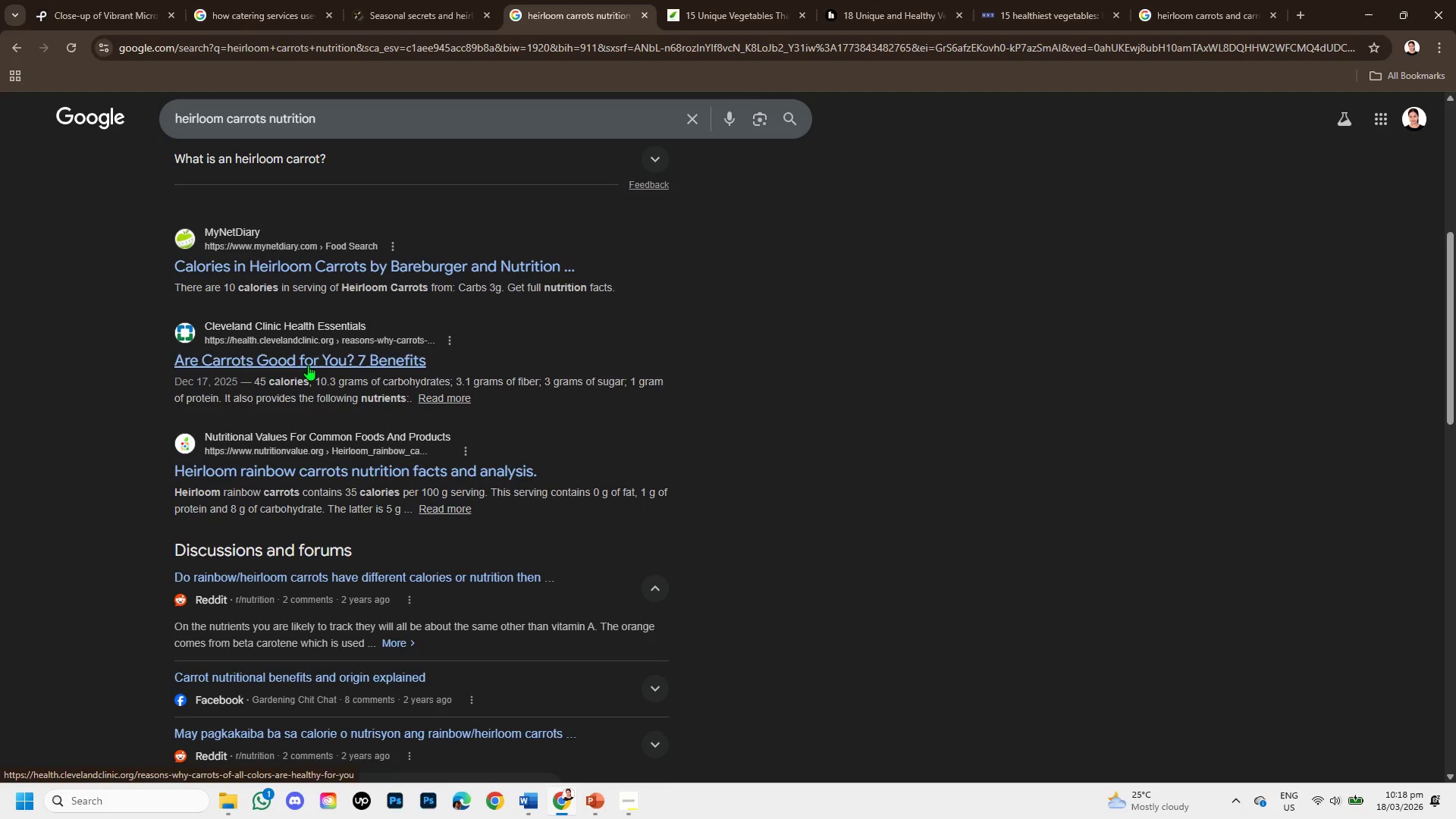 
scroll: coordinate [308, 365], scroll_direction: down, amount: 1.0
 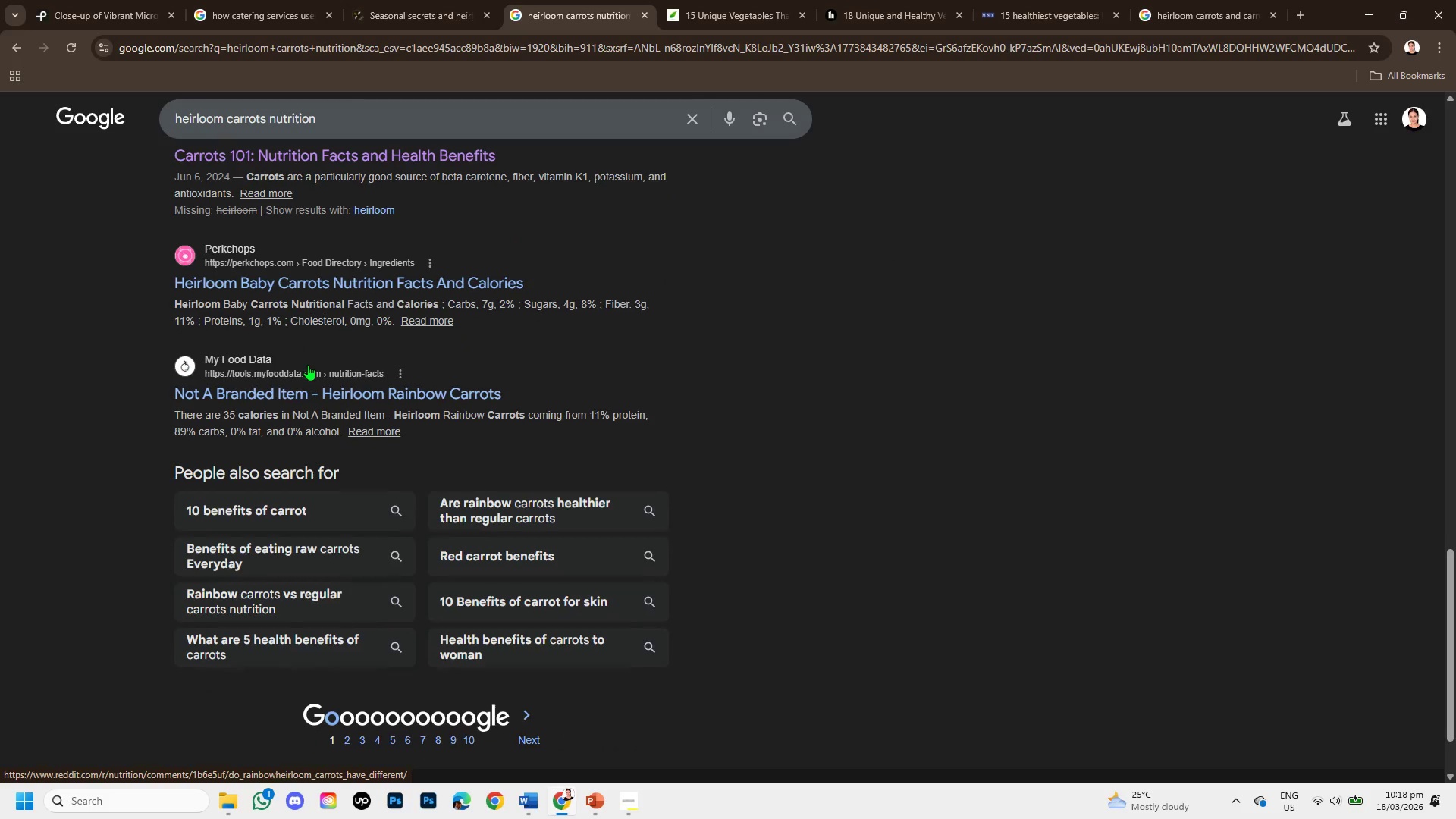 
scroll: coordinate [309, 362], scroll_direction: up, amount: 6.0
 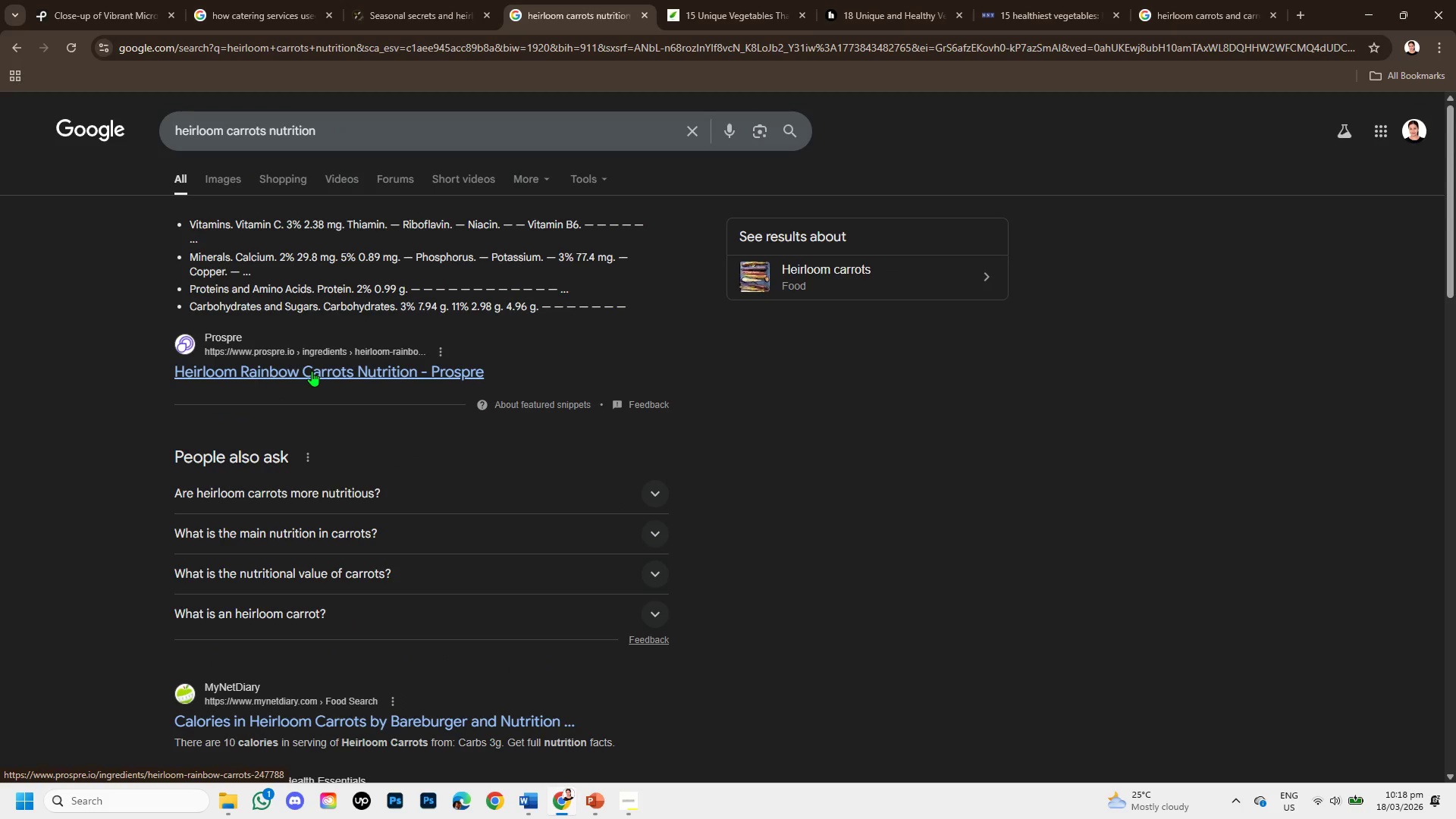 
right_click([312, 371])
 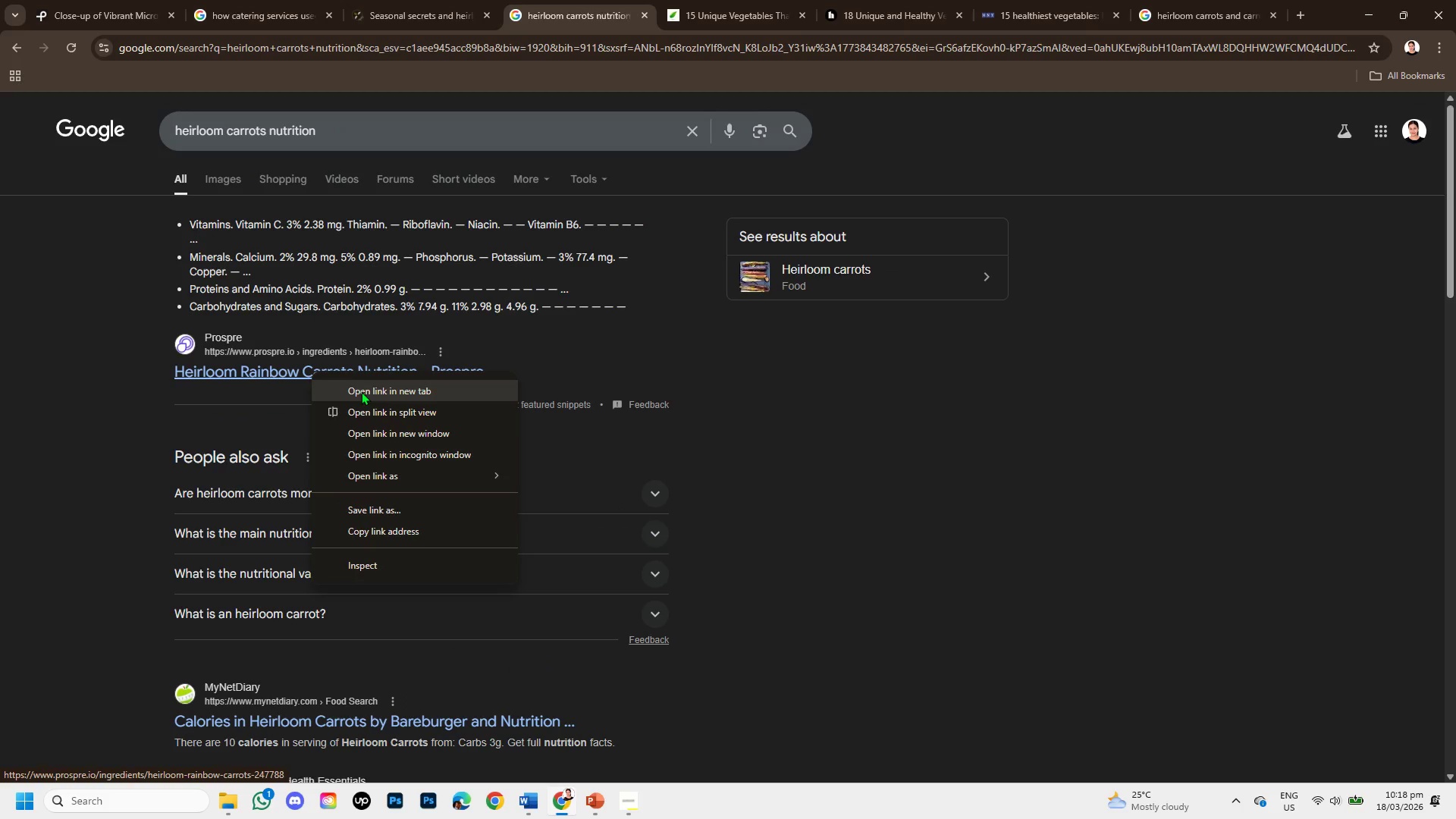 
left_click([361, 391])
 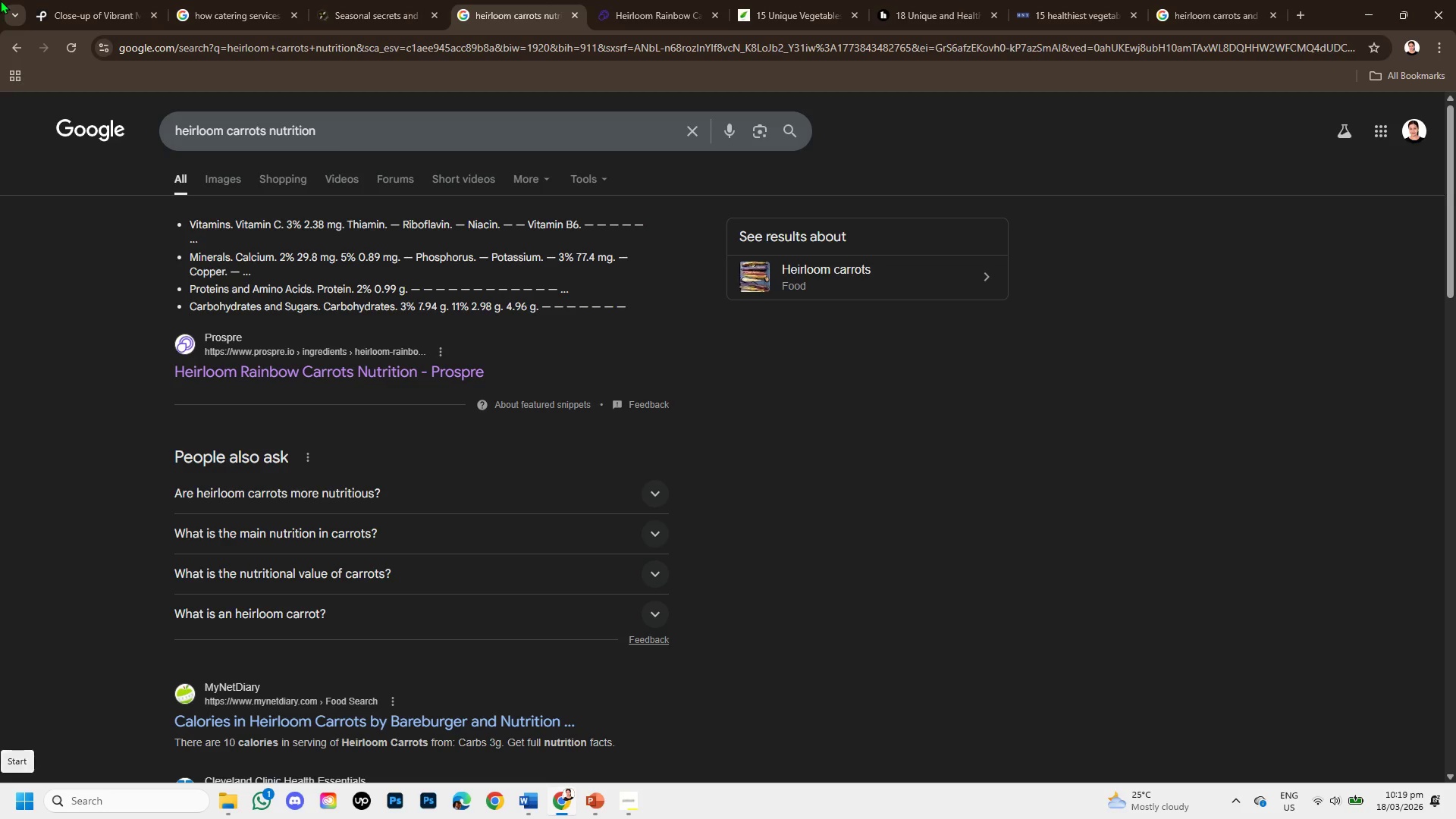 
wait(7.86)
 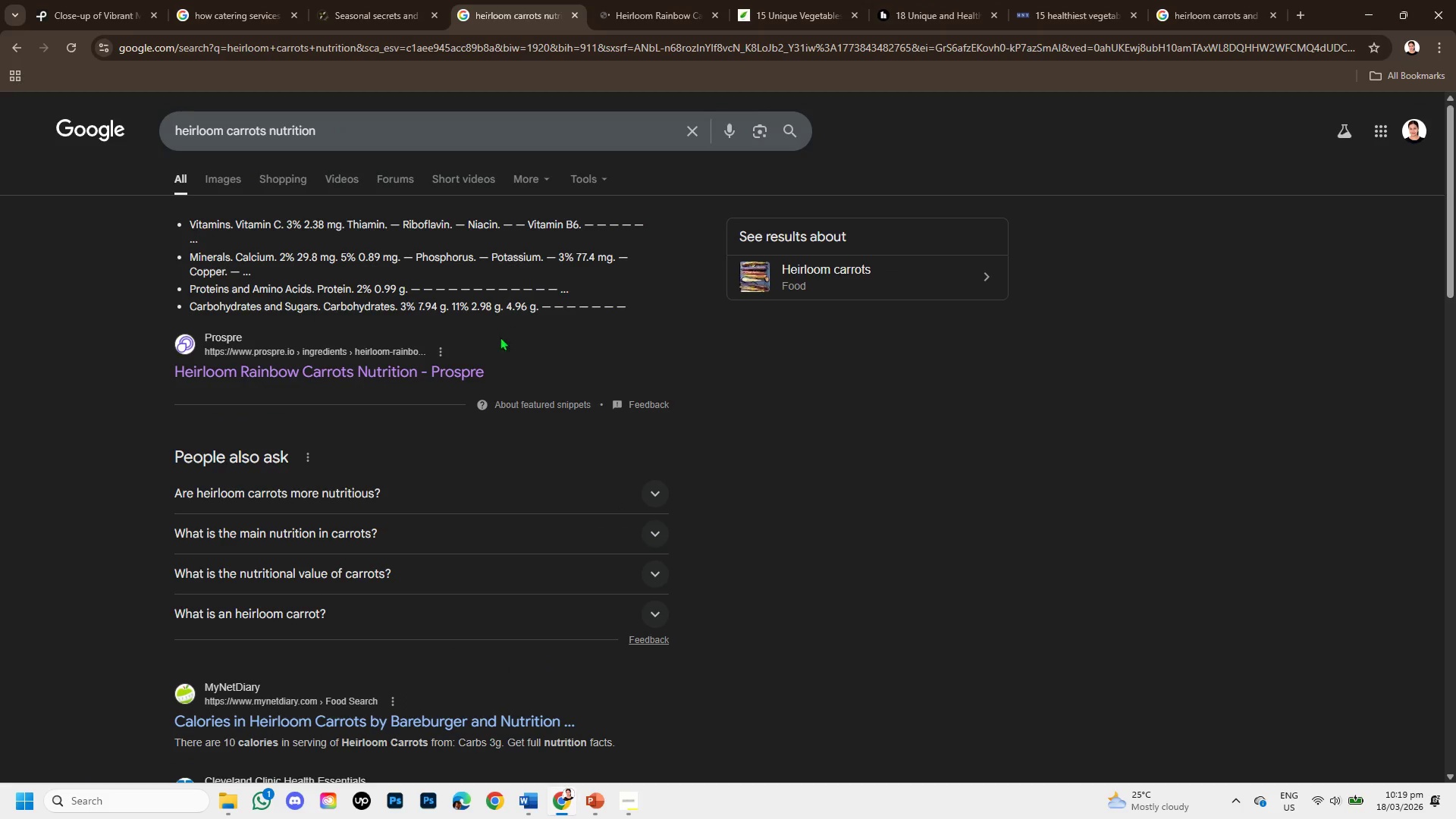 
left_click([650, 0])
 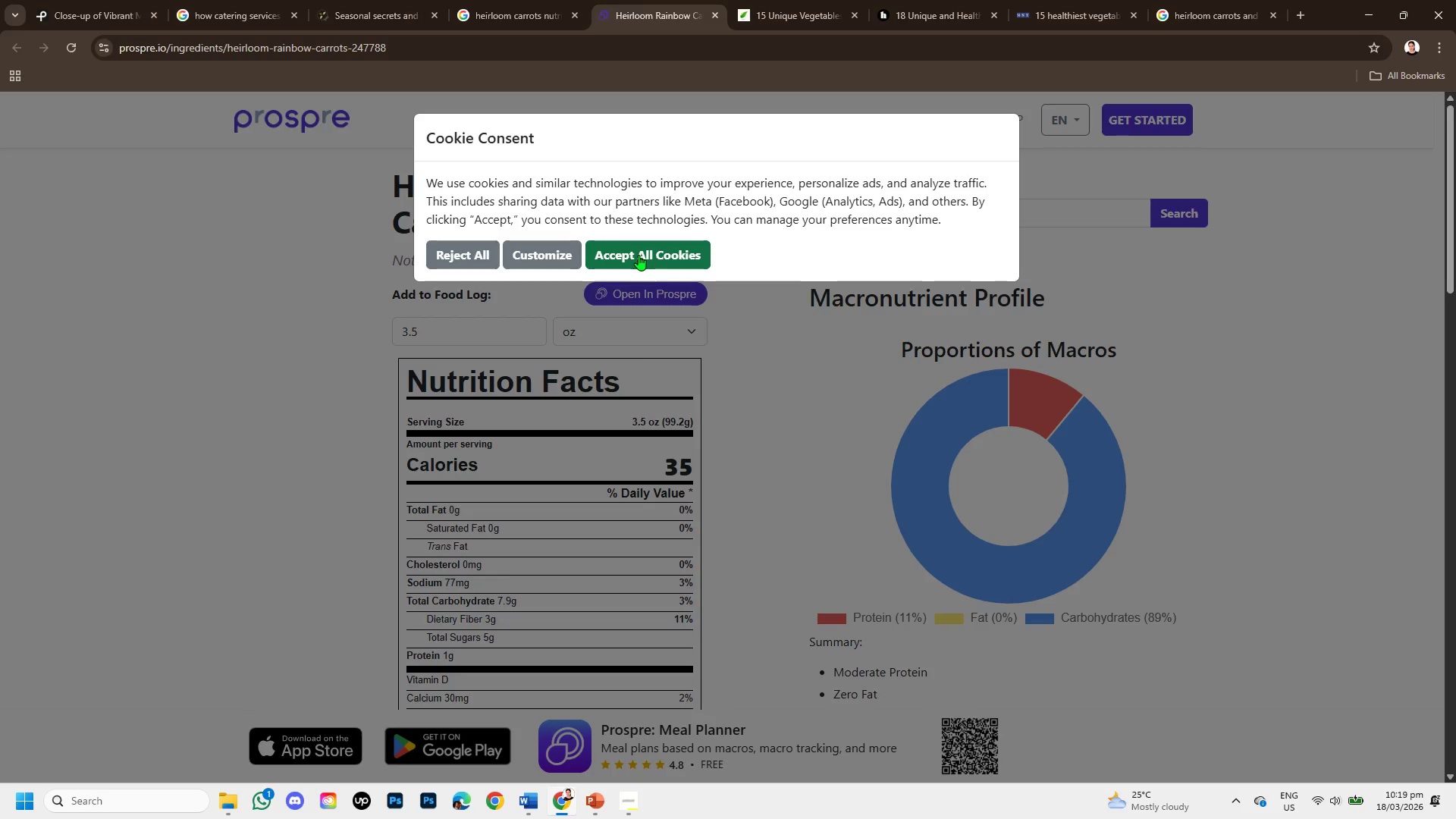 
left_click([639, 255])
 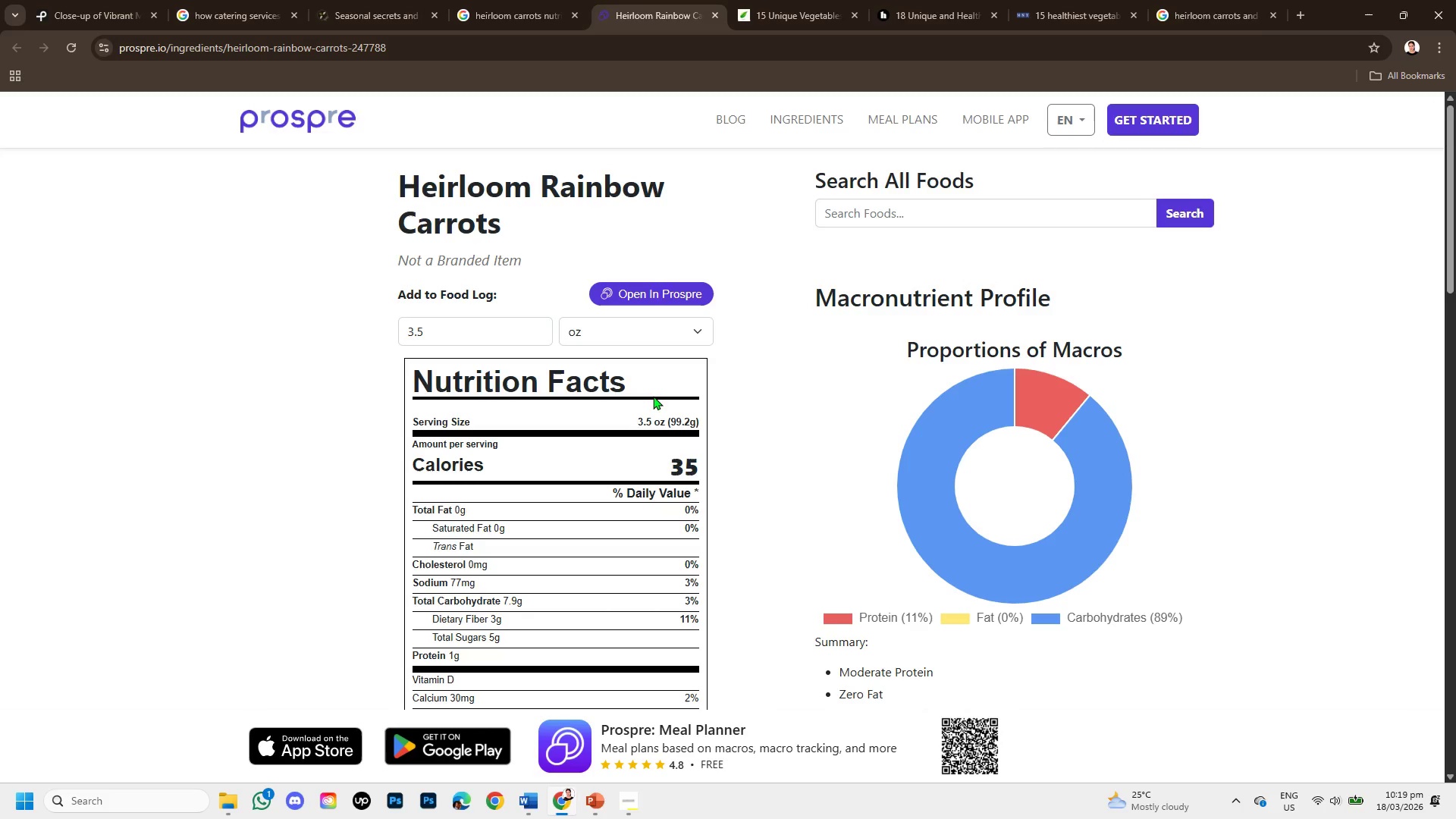 
scroll: coordinate [644, 402], scroll_direction: down, amount: 6.0
 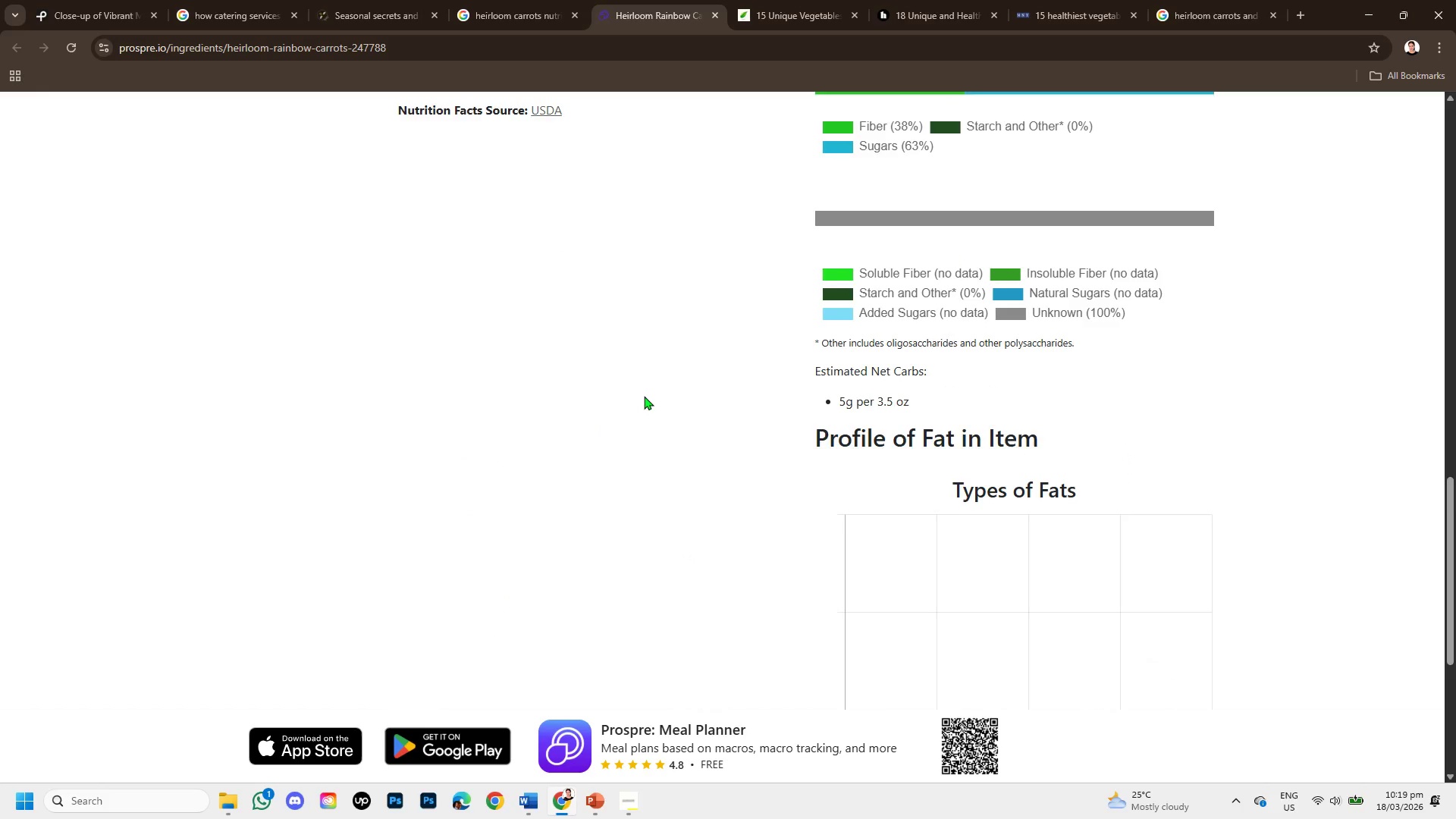 
scroll: coordinate [651, 389], scroll_direction: up, amount: 6.0
 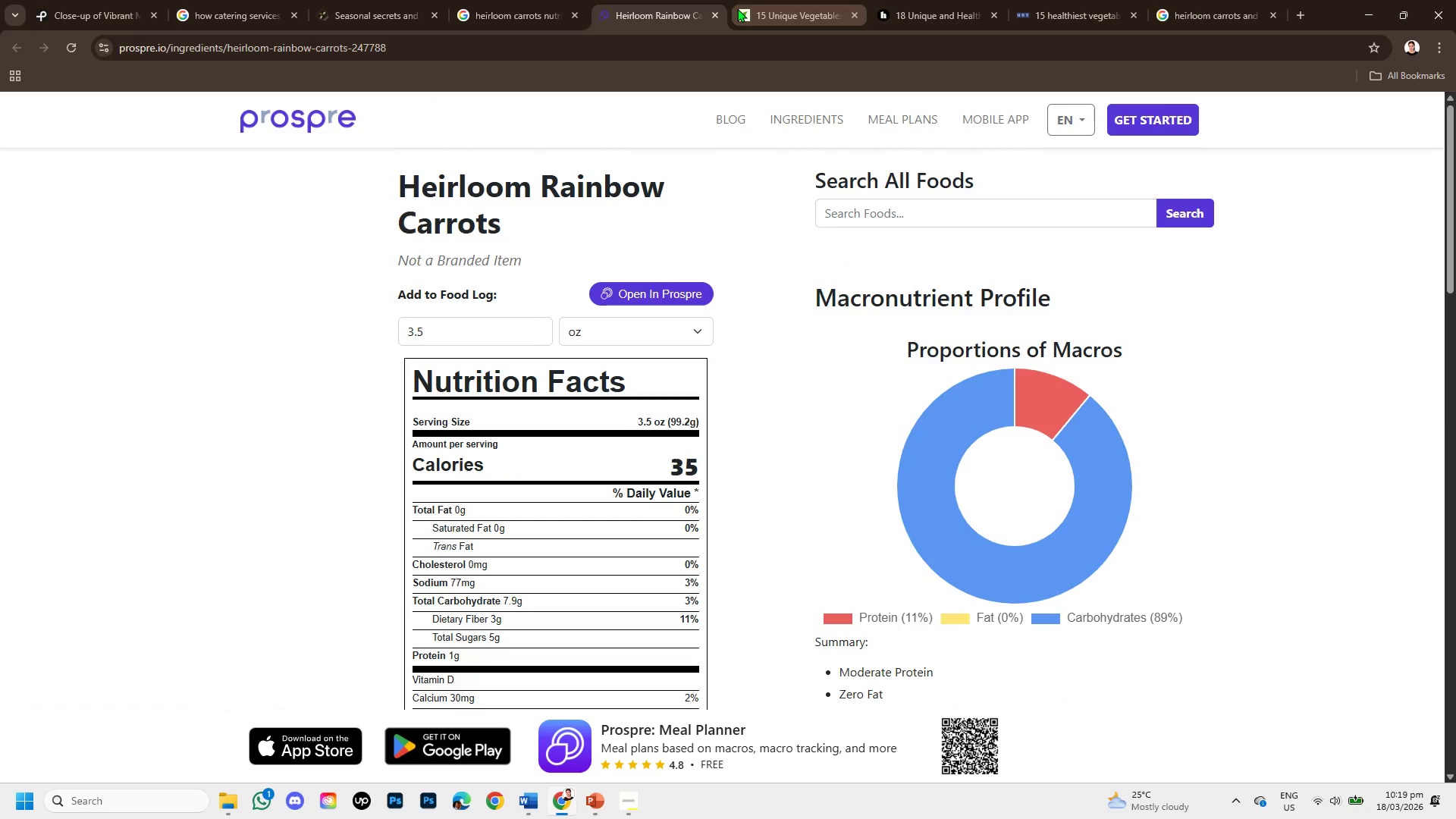 
left_click([718, 12])
 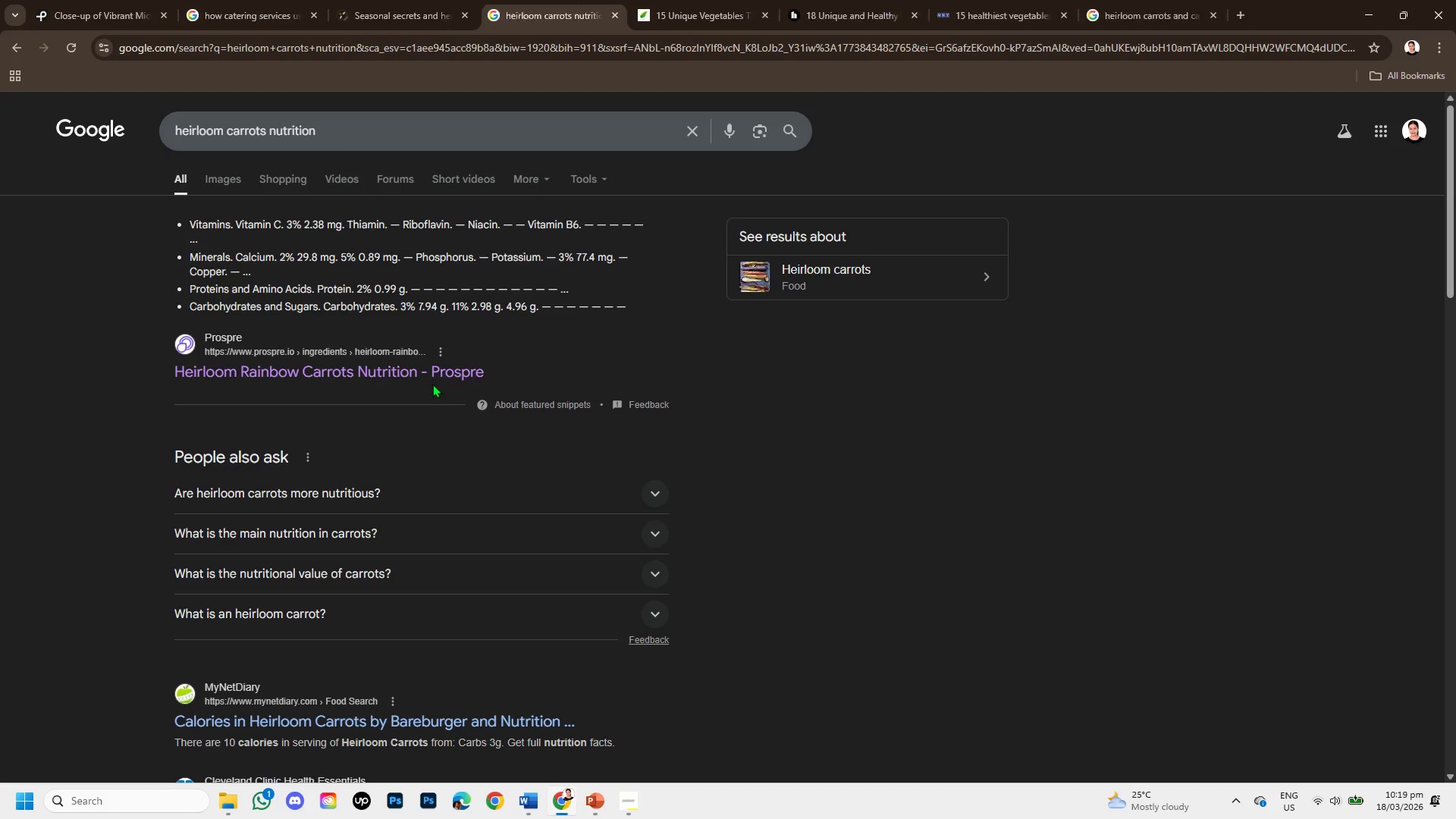 
scroll: coordinate [425, 391], scroll_direction: down, amount: 1.0
 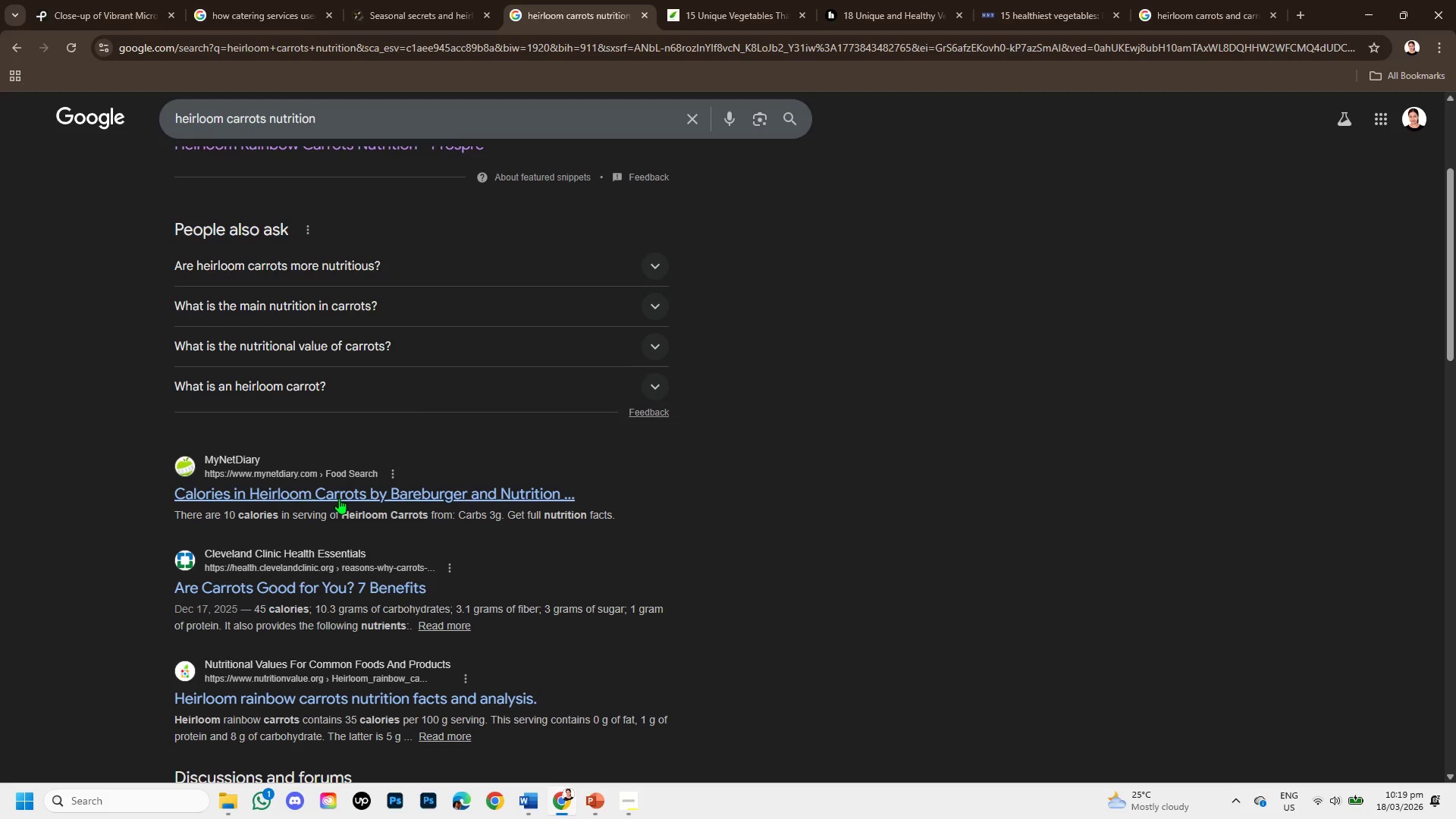 
right_click([339, 498])
 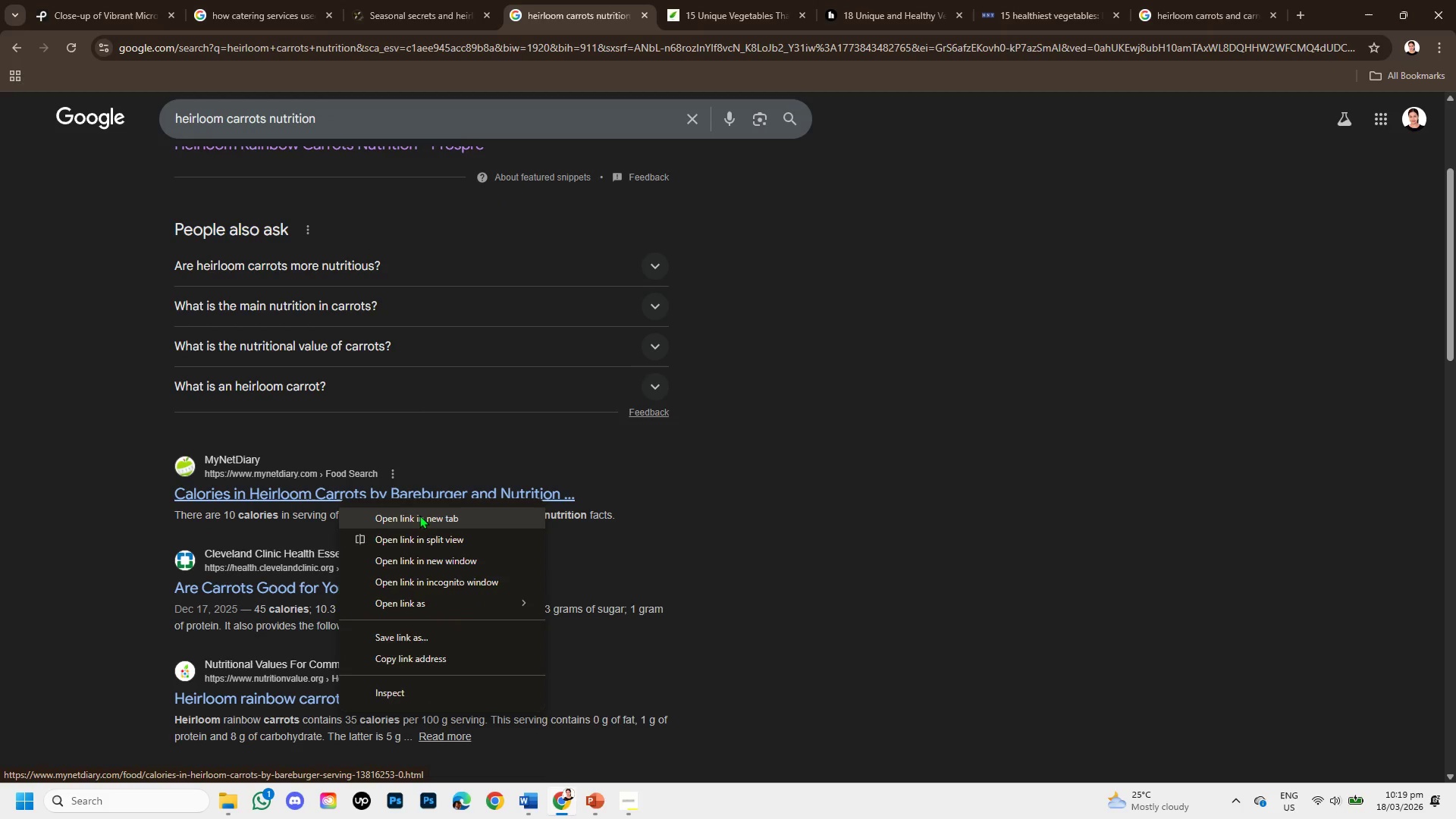 
left_click([420, 516])
 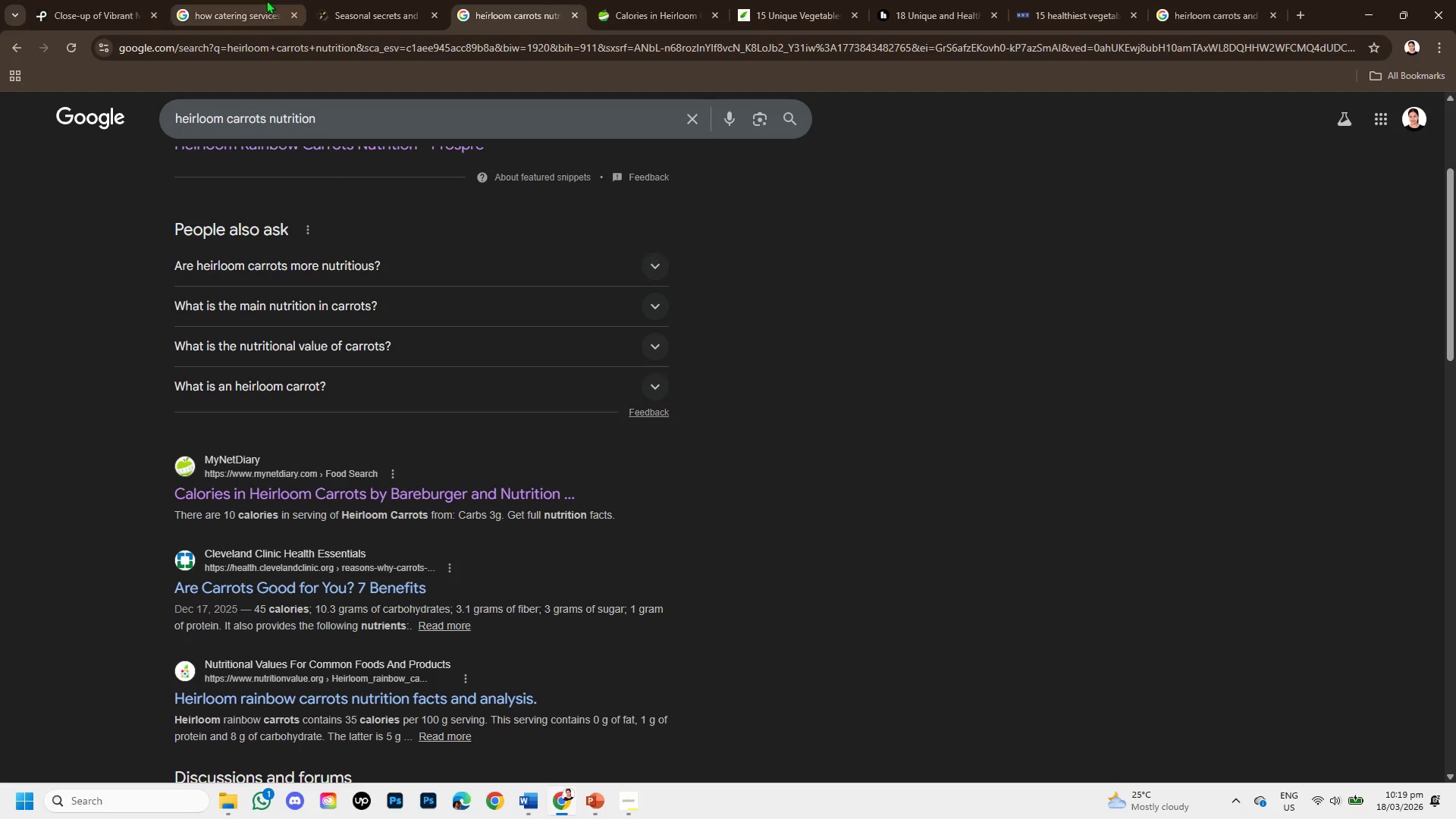 
left_click([341, 19])
 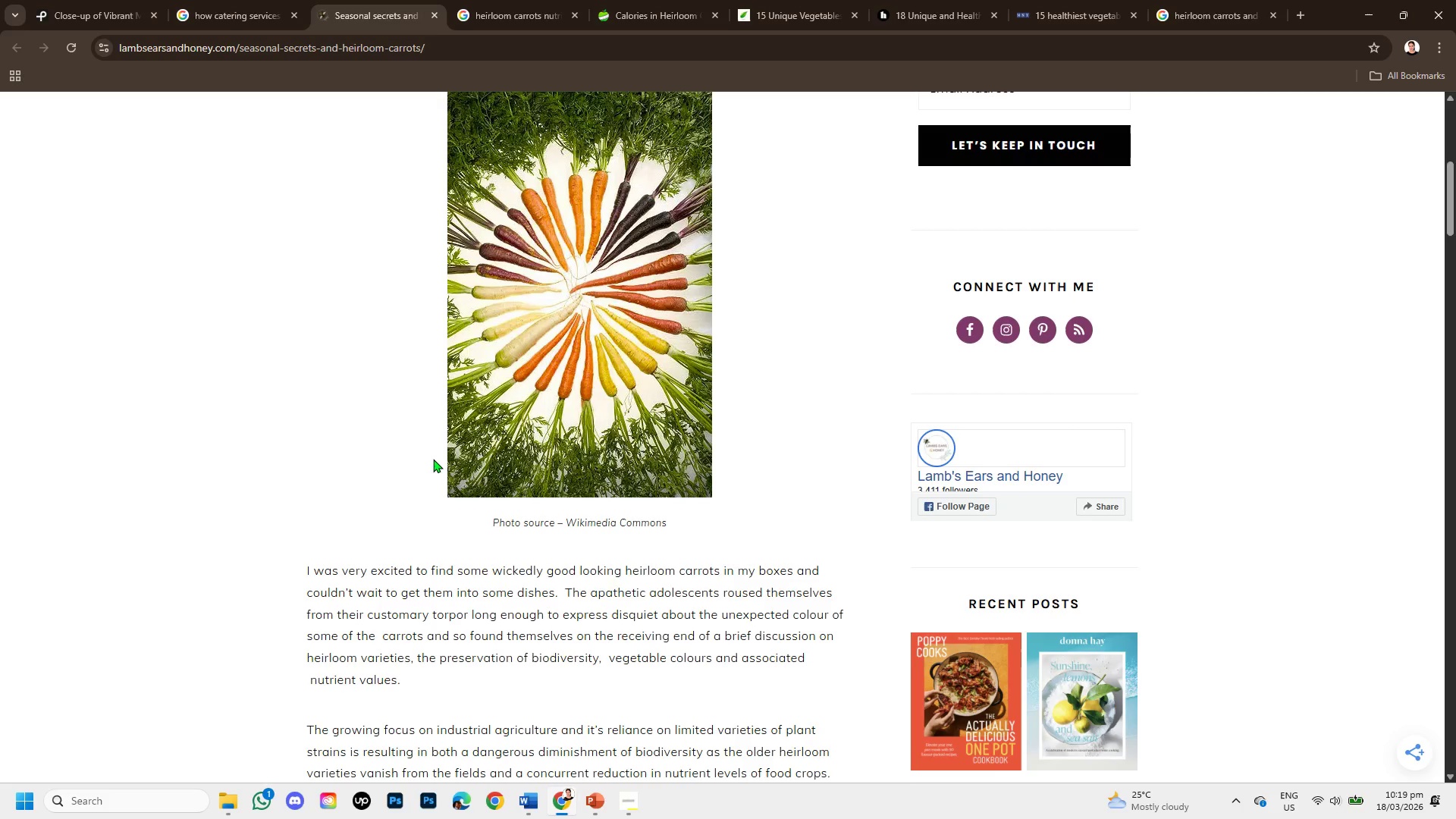 
scroll: coordinate [434, 469], scroll_direction: down, amount: 8.0
 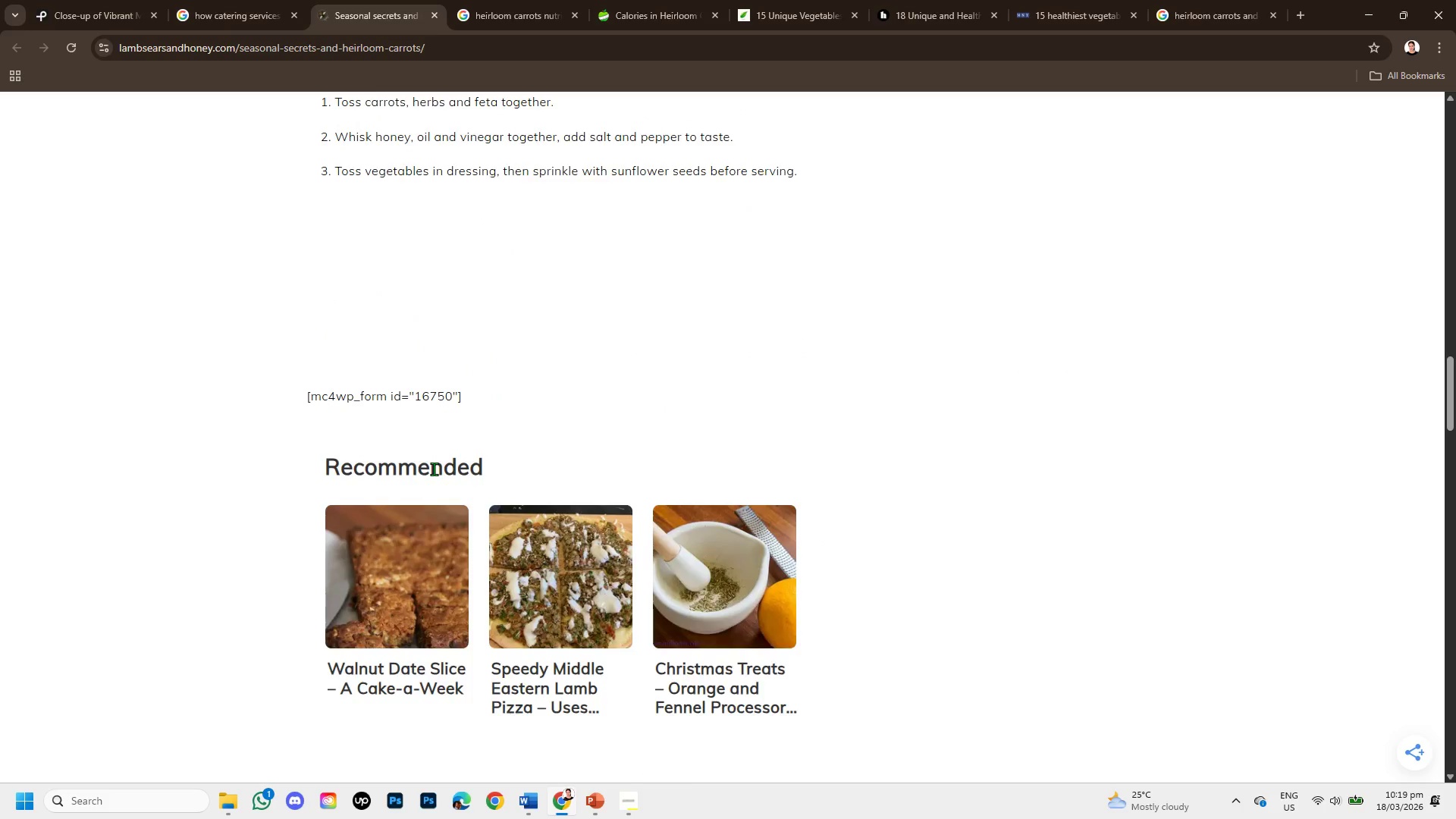 
scroll: coordinate [434, 469], scroll_direction: up, amount: 6.0
 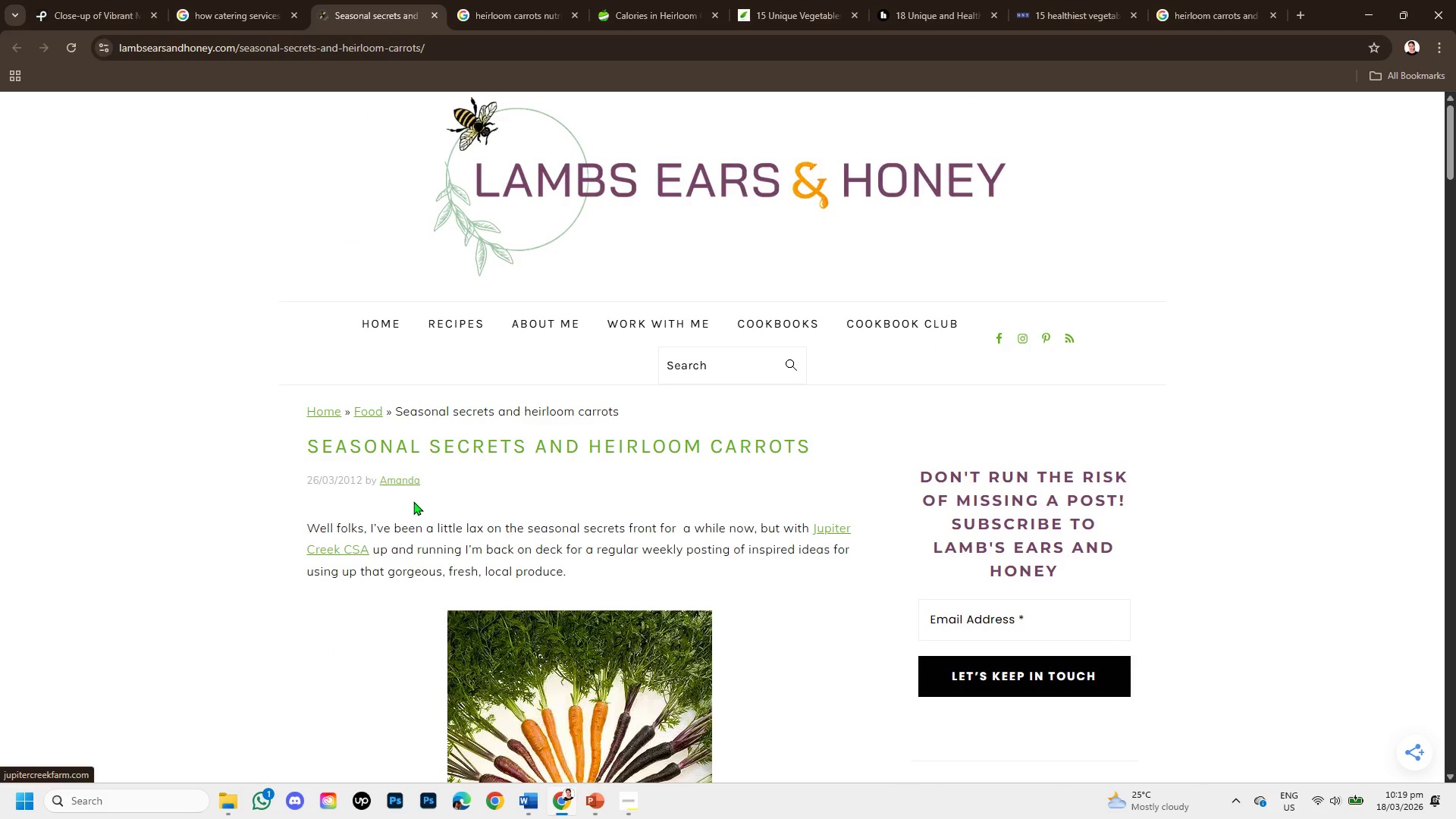 
left_click([433, 7])
 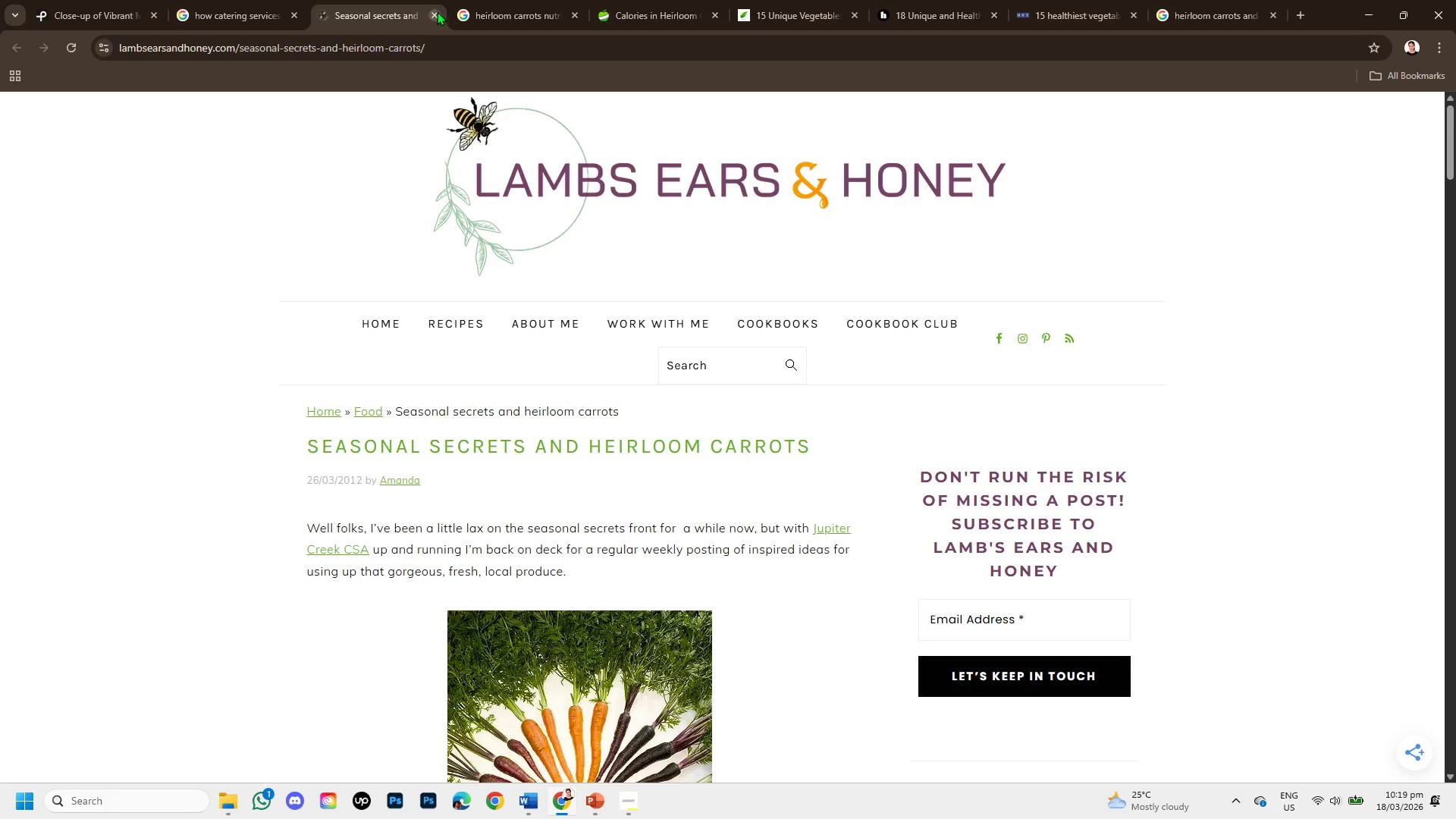 
left_click([437, 11])
 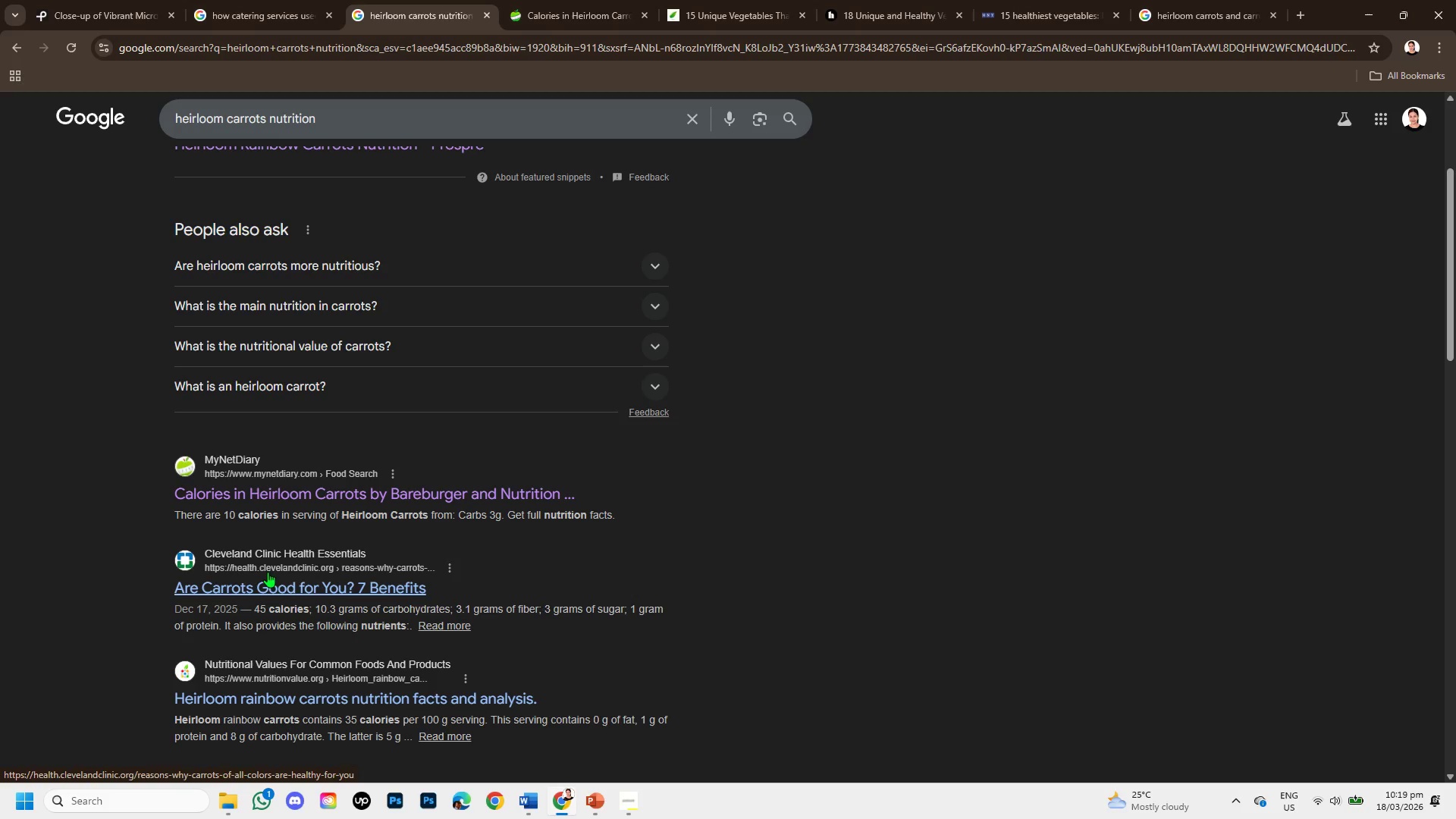 
left_click([297, 0])
 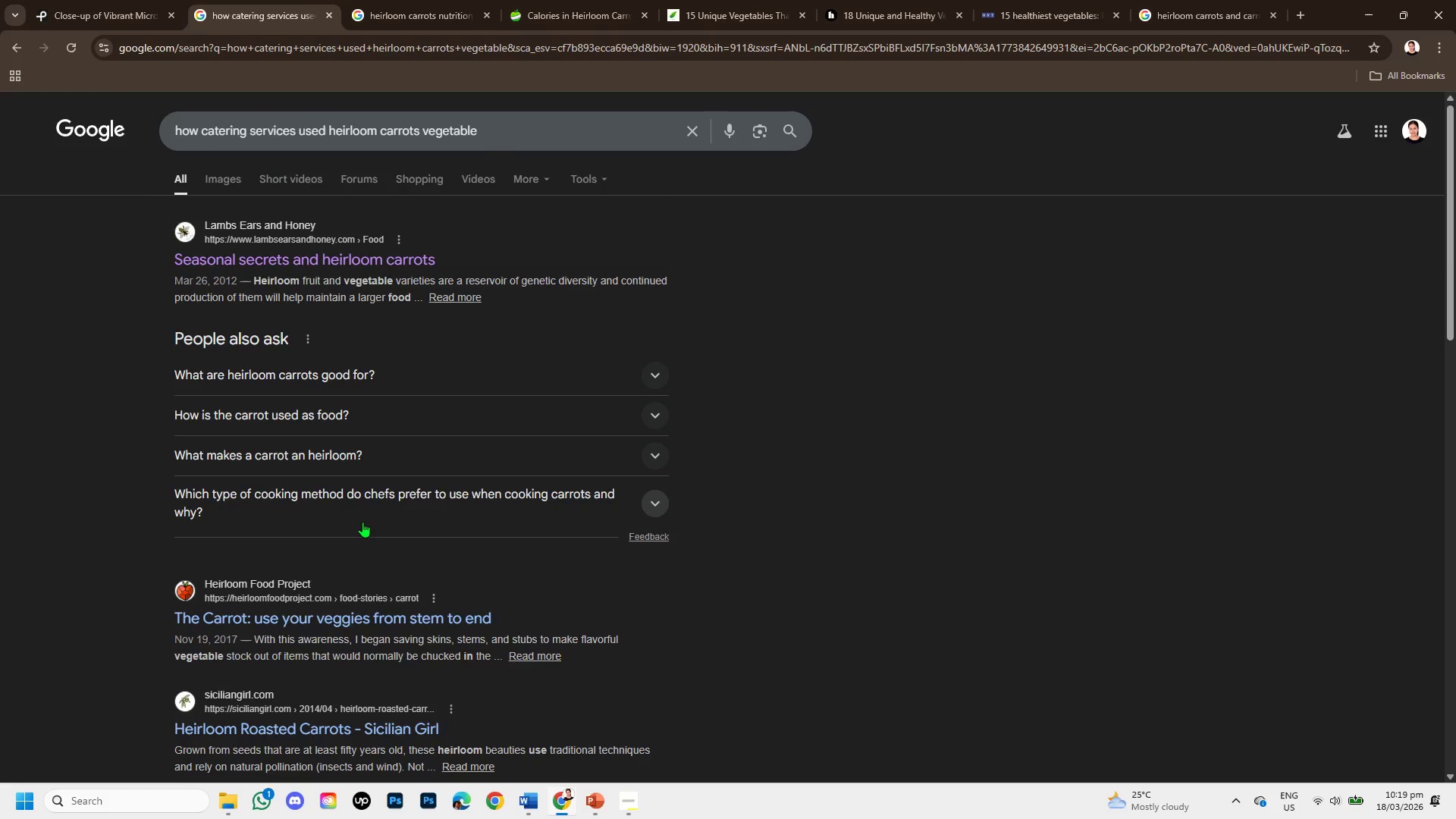 
scroll: coordinate [361, 530], scroll_direction: down, amount: 1.0
 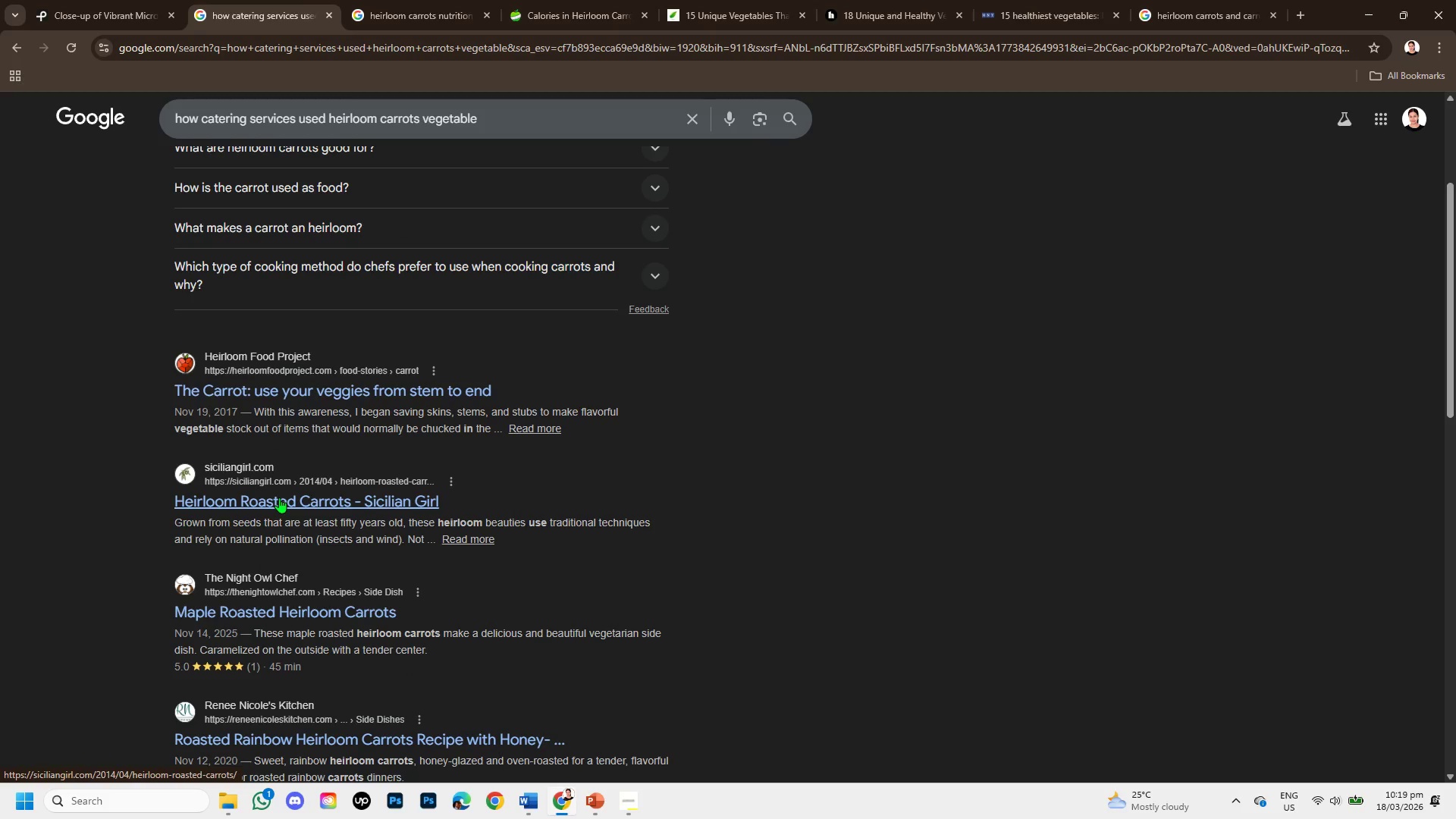 
right_click([279, 497])
 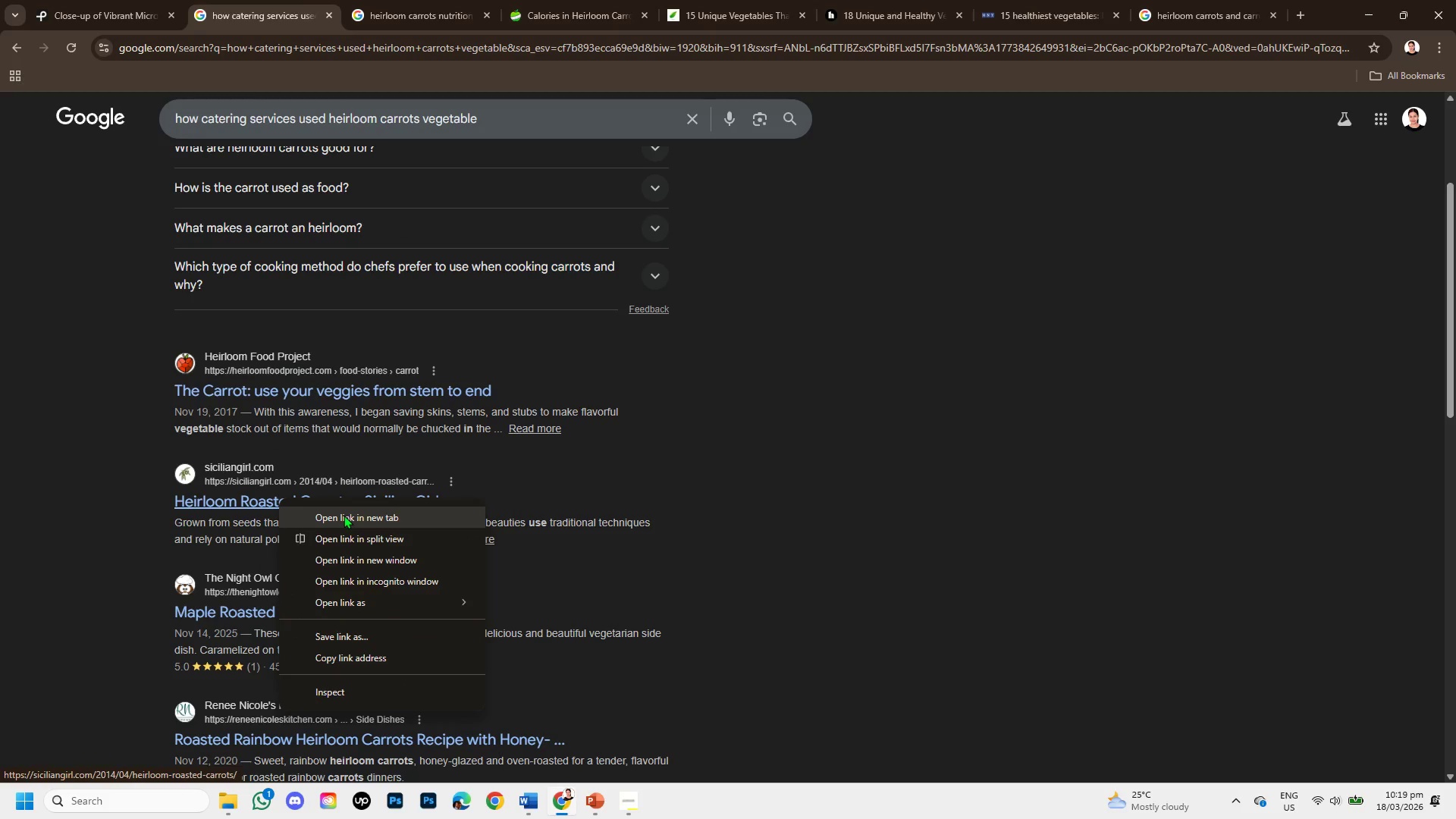 
left_click([344, 515])
 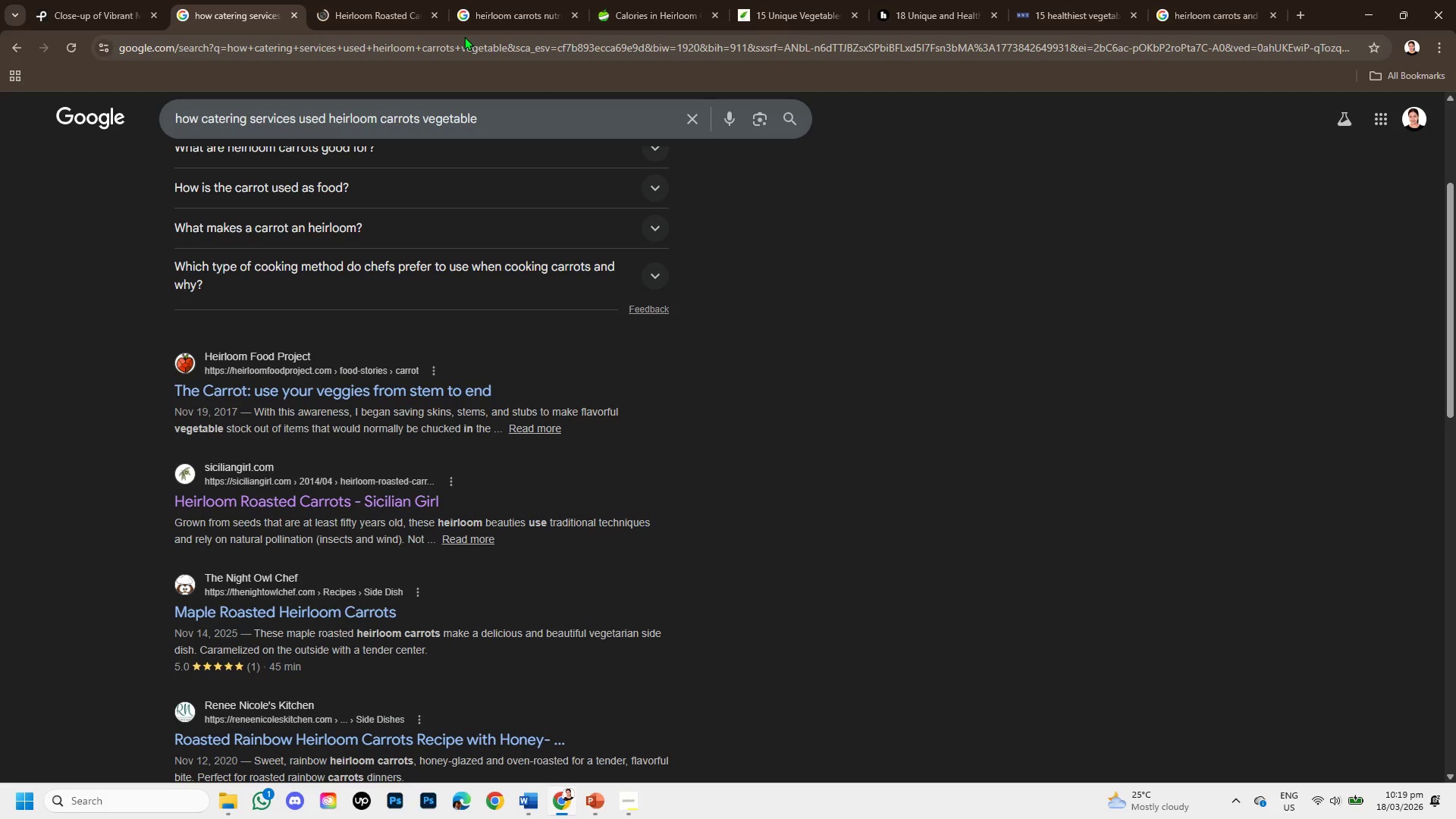 
scroll: coordinate [400, 314], scroll_direction: down, amount: 2.0
 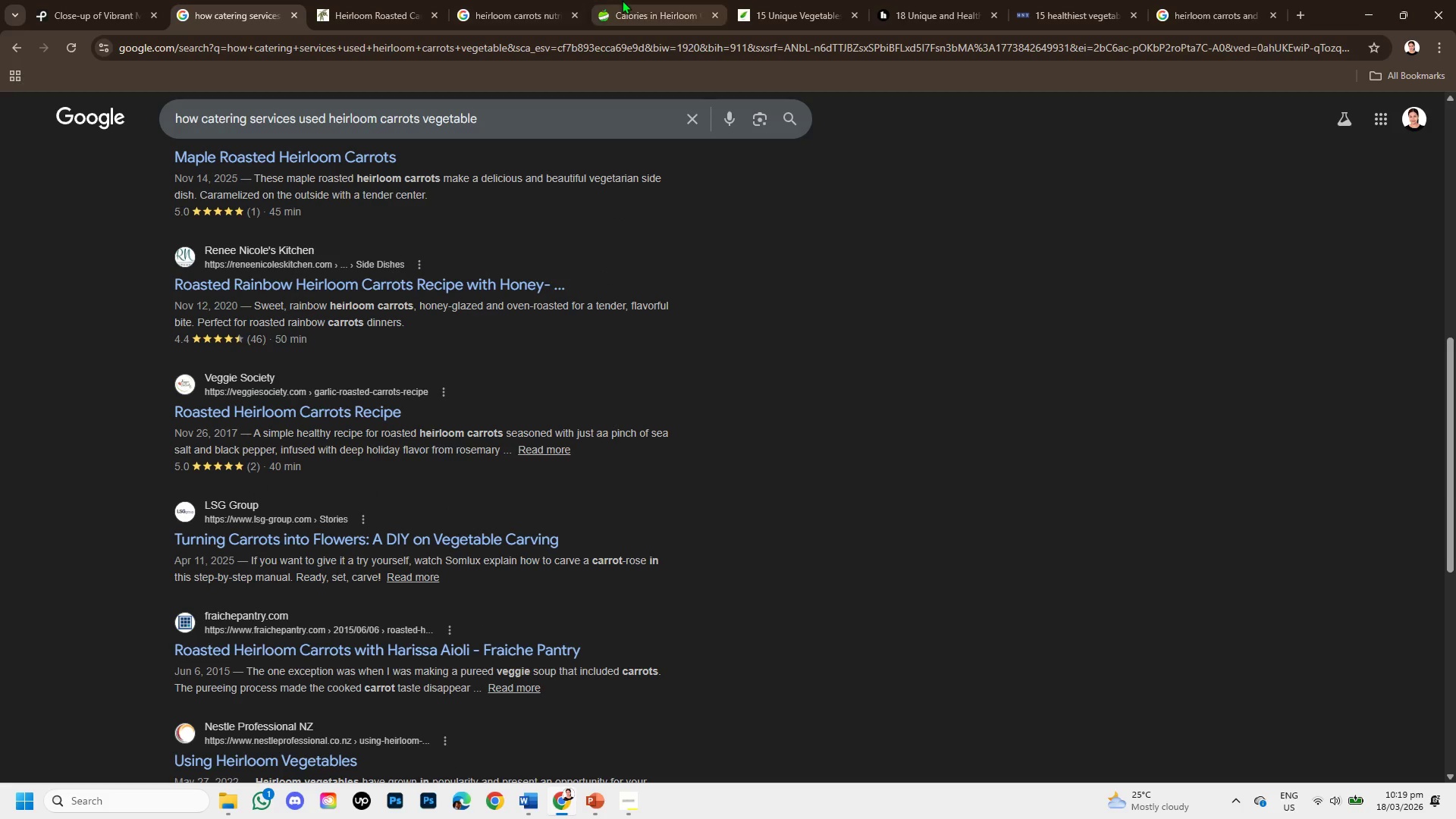 
left_click([651, 0])
 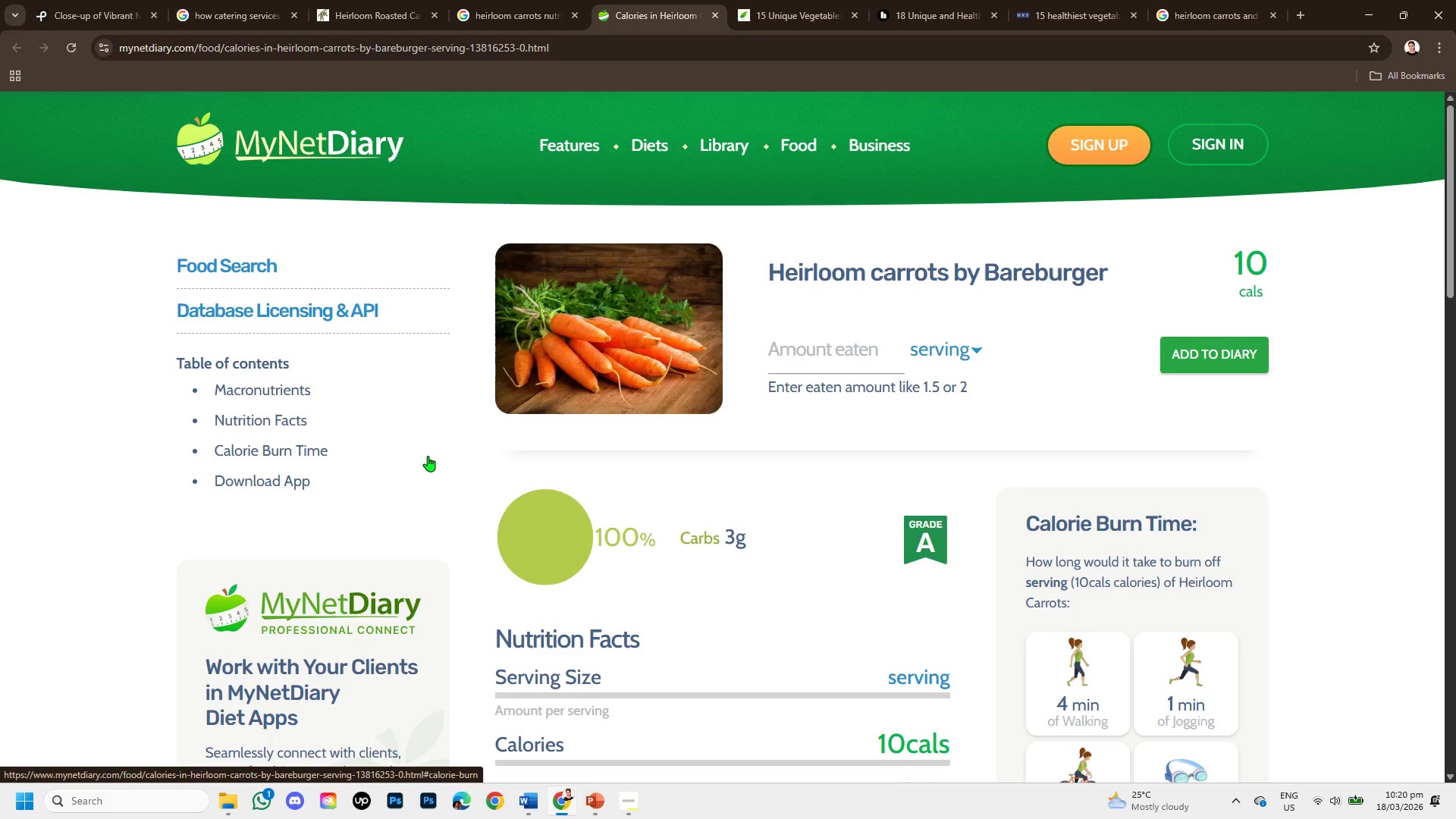 
scroll: coordinate [524, 566], scroll_direction: down, amount: 4.0
 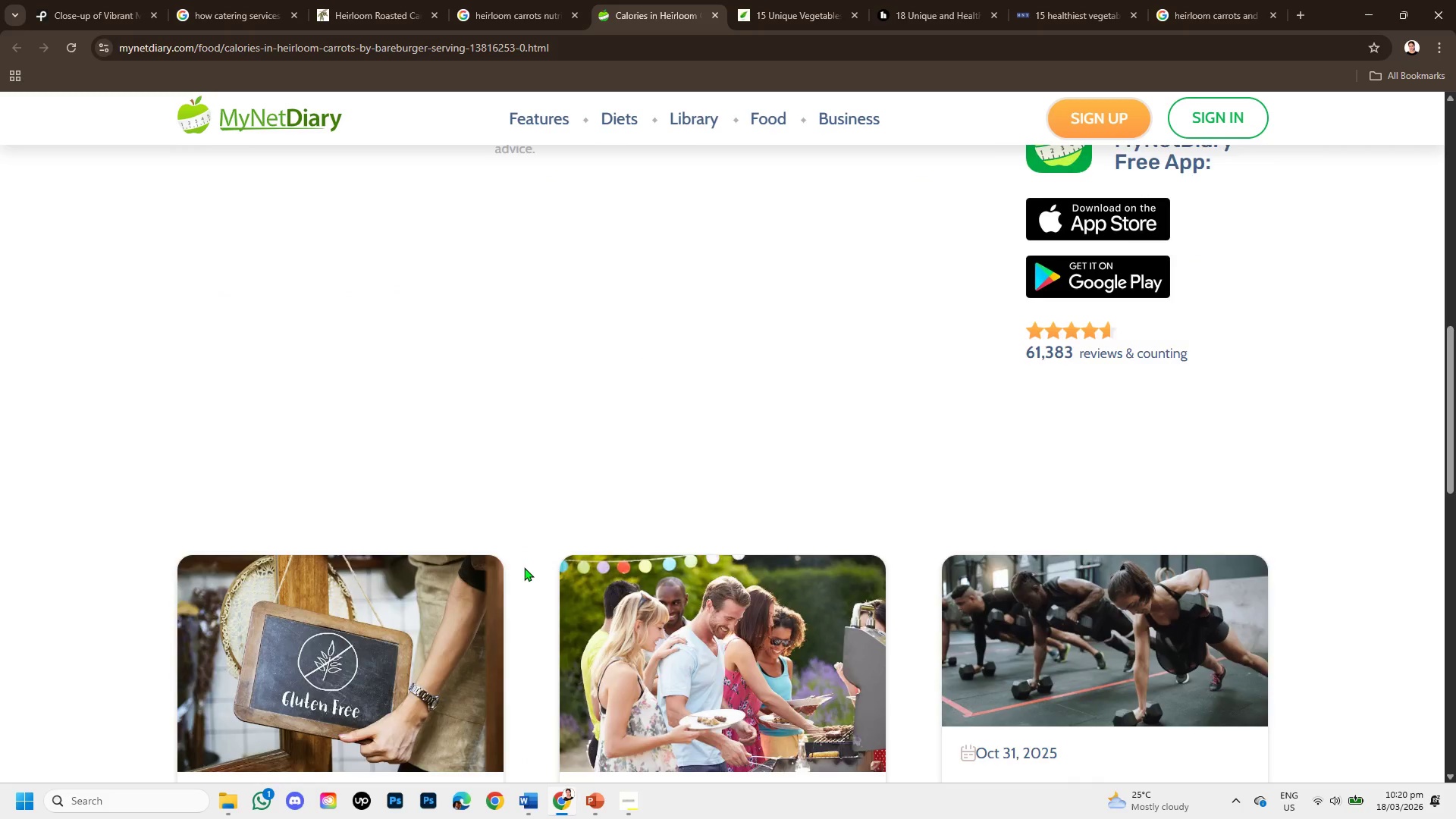 
scroll: coordinate [479, 436], scroll_direction: up, amount: 9.0
 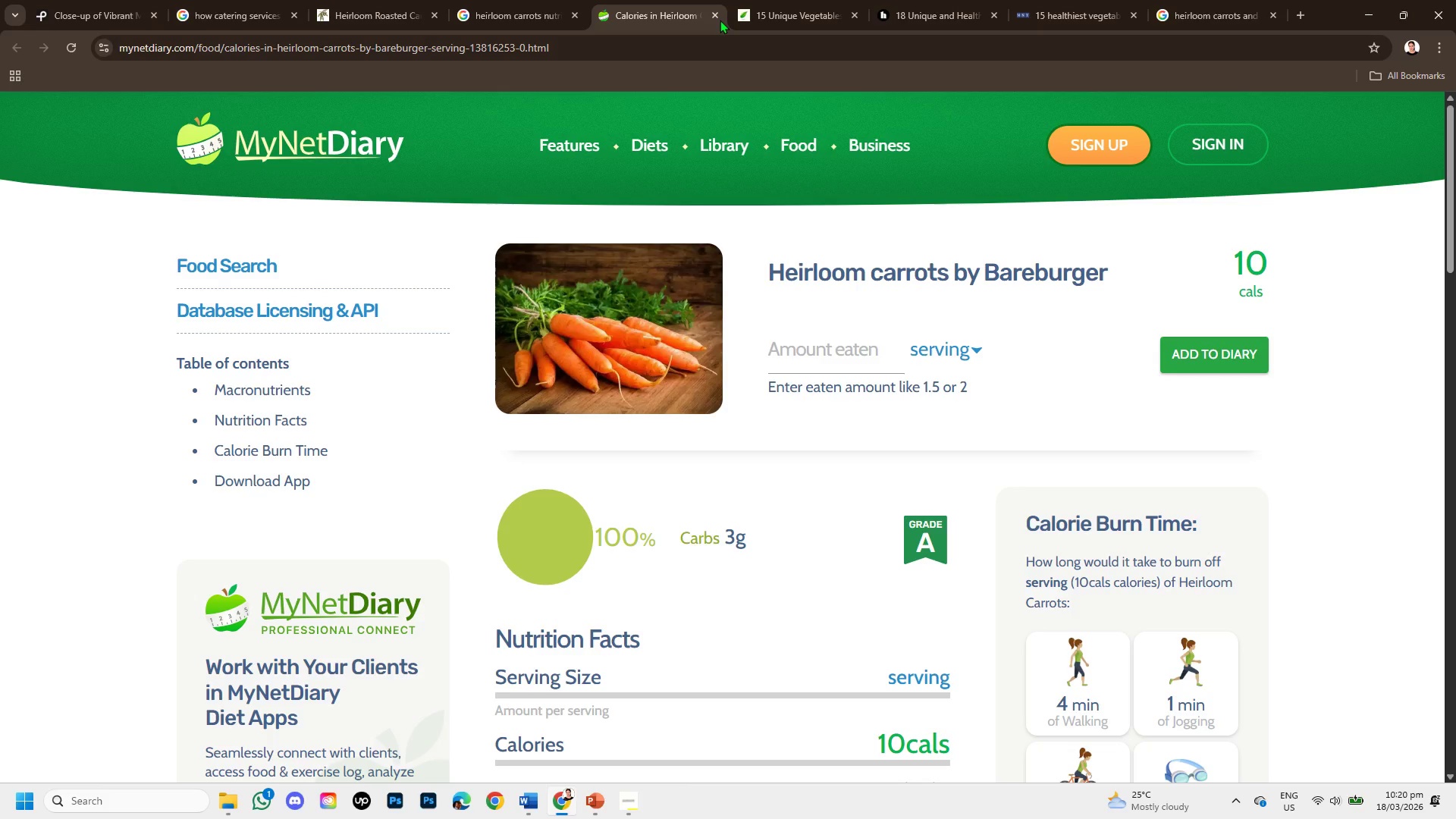 
left_click([714, 14])
 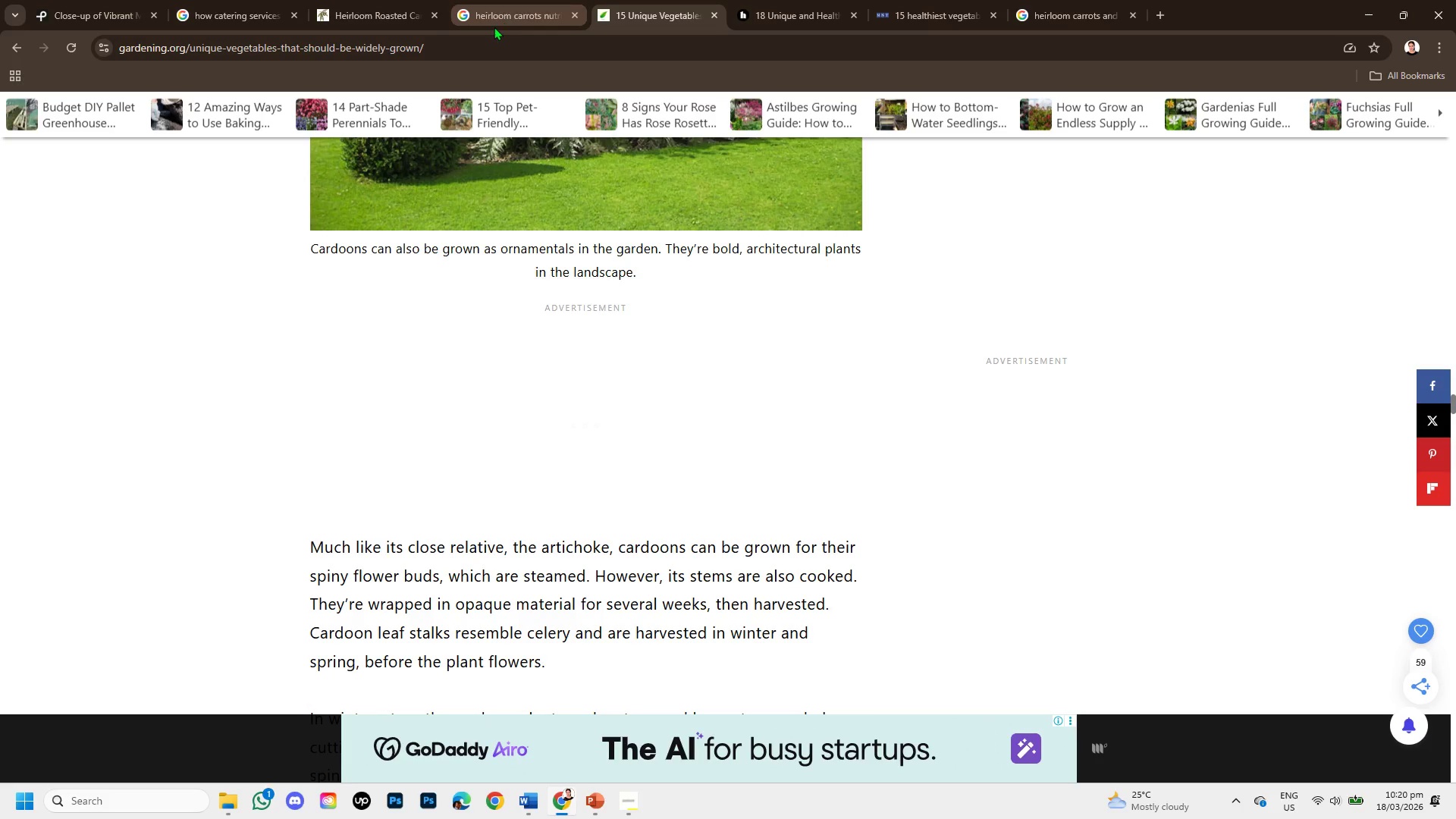 
left_click([513, 0])
 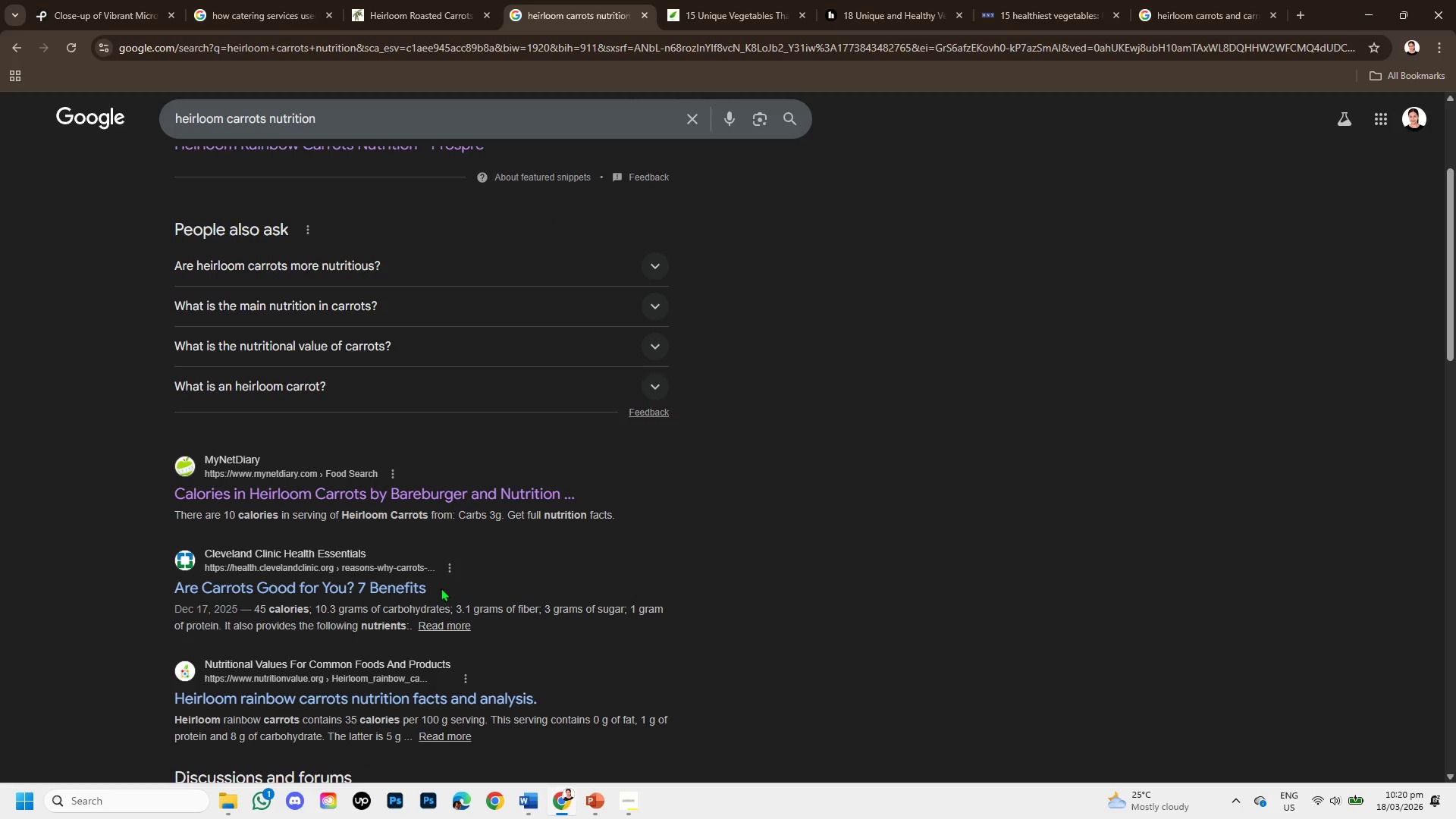 
right_click([366, 588])
 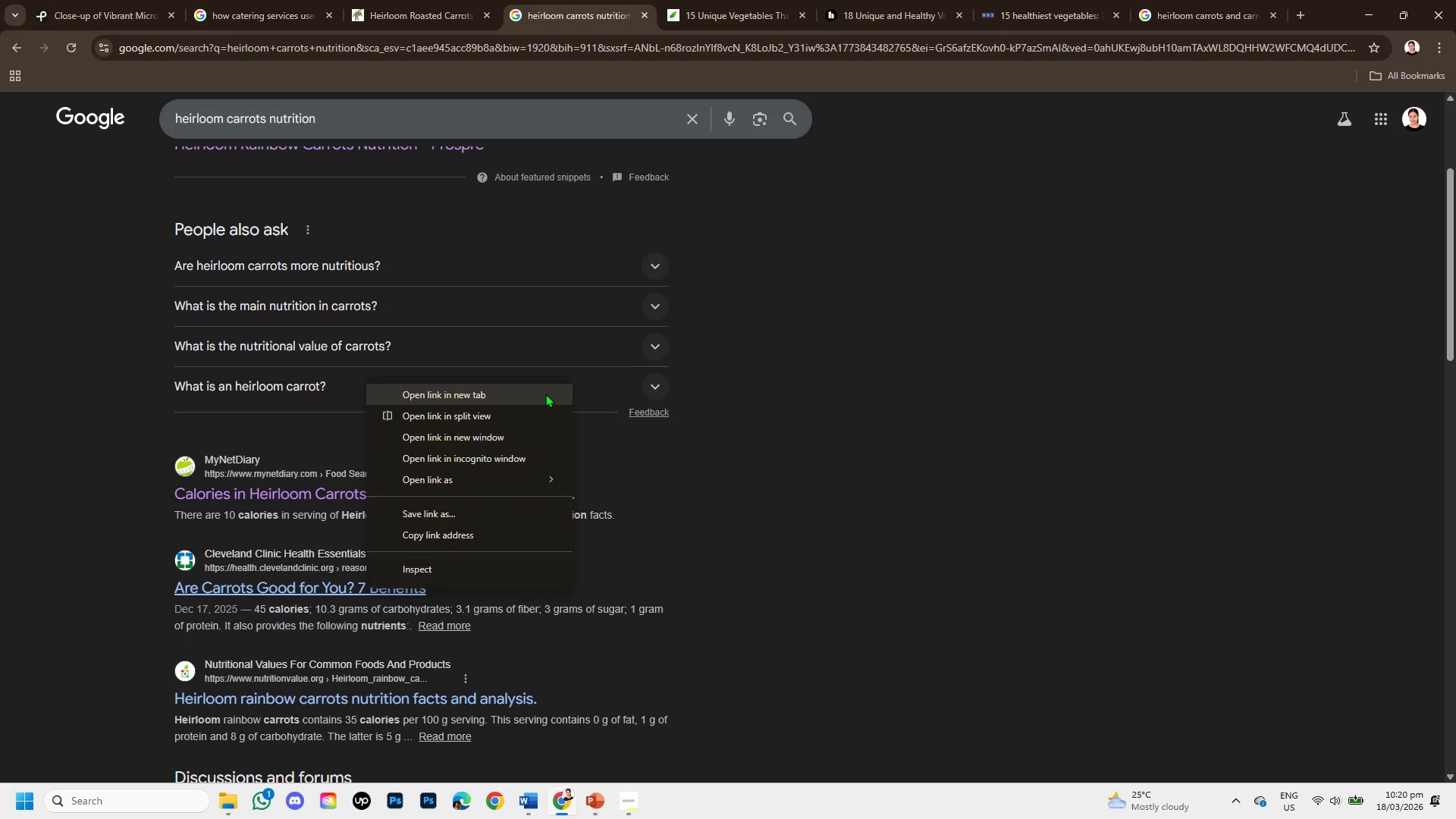 
left_click([545, 394])
 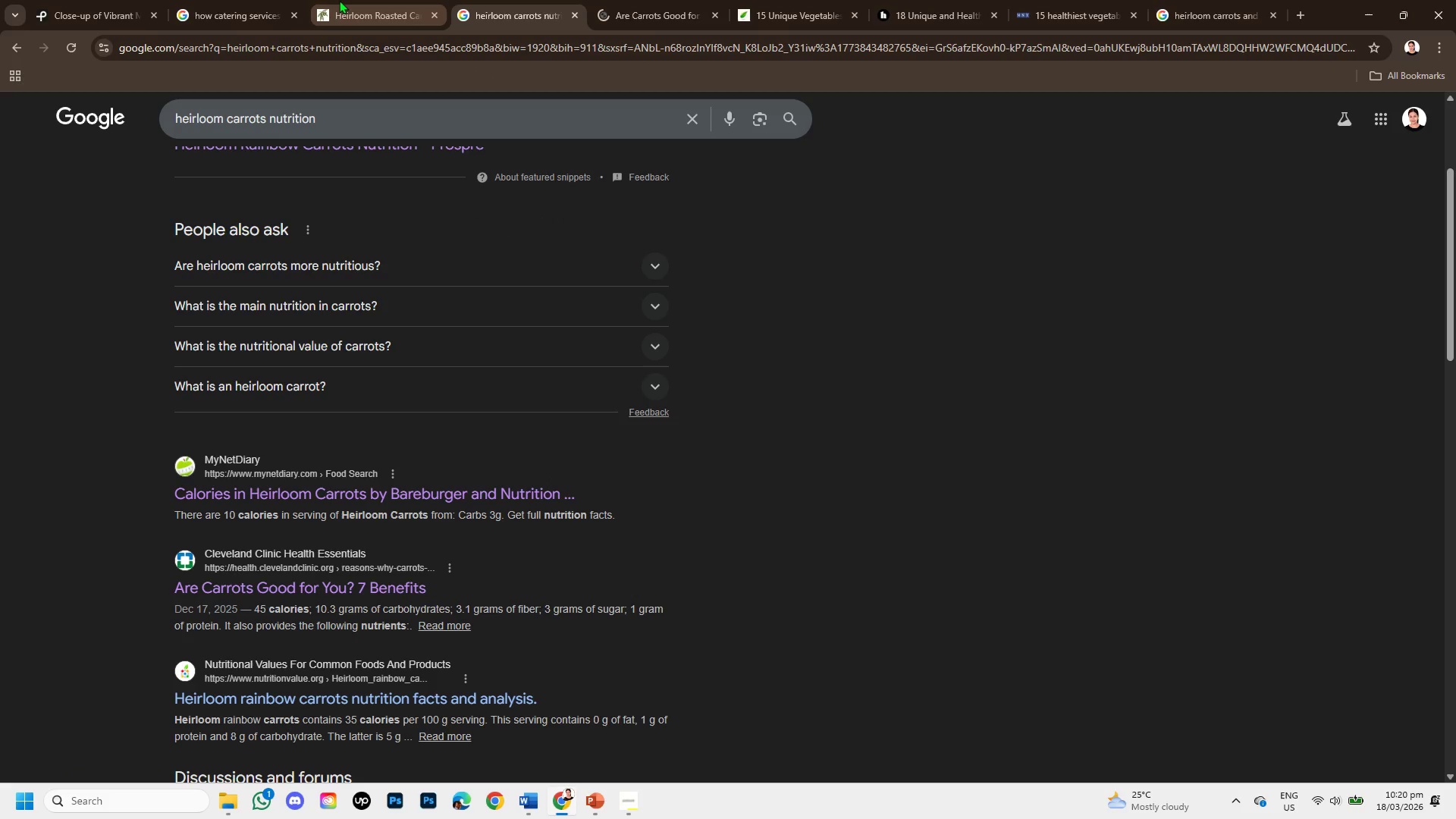 
left_click([339, 0])
 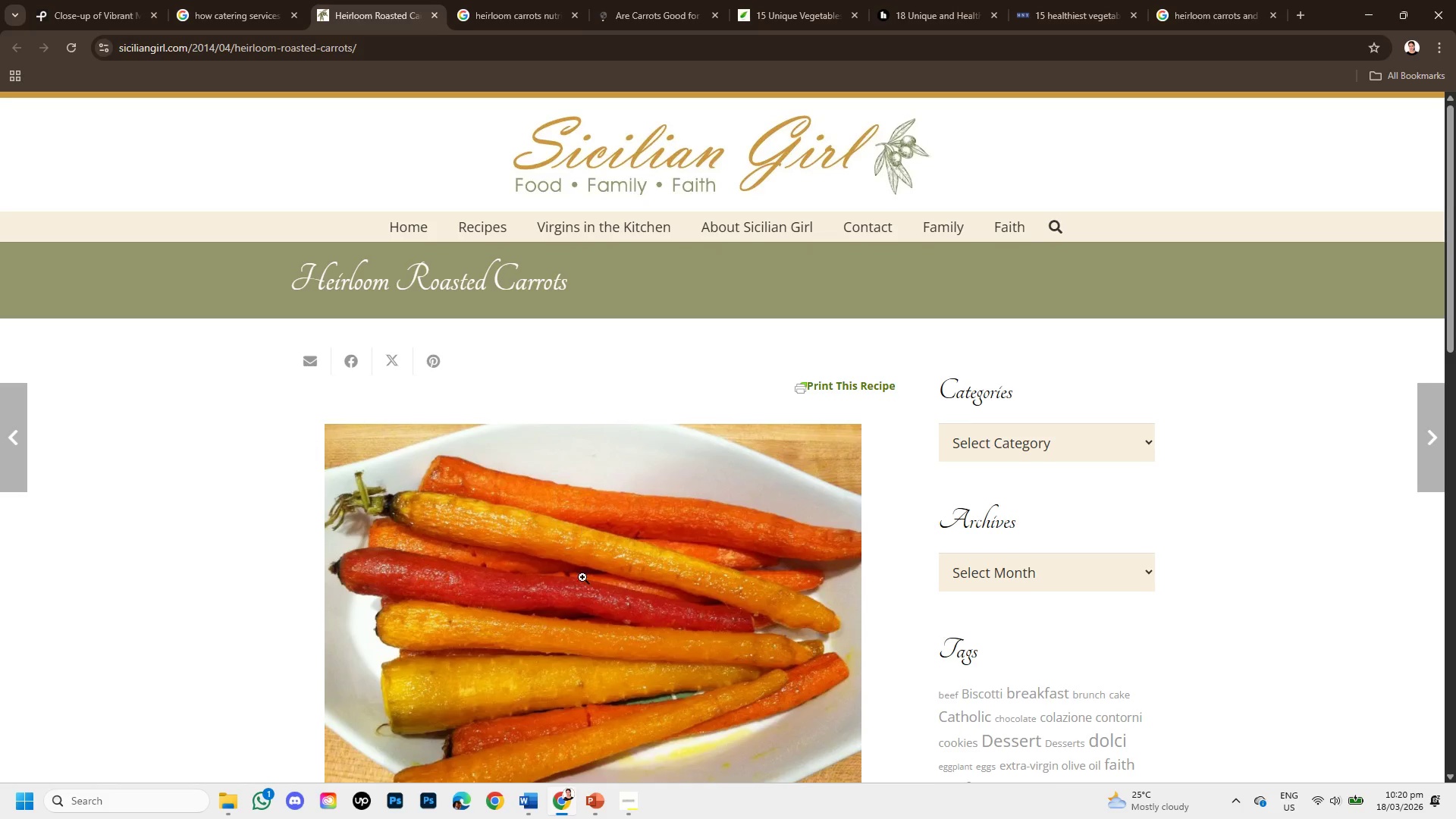 
scroll: coordinate [583, 574], scroll_direction: down, amount: 2.0
 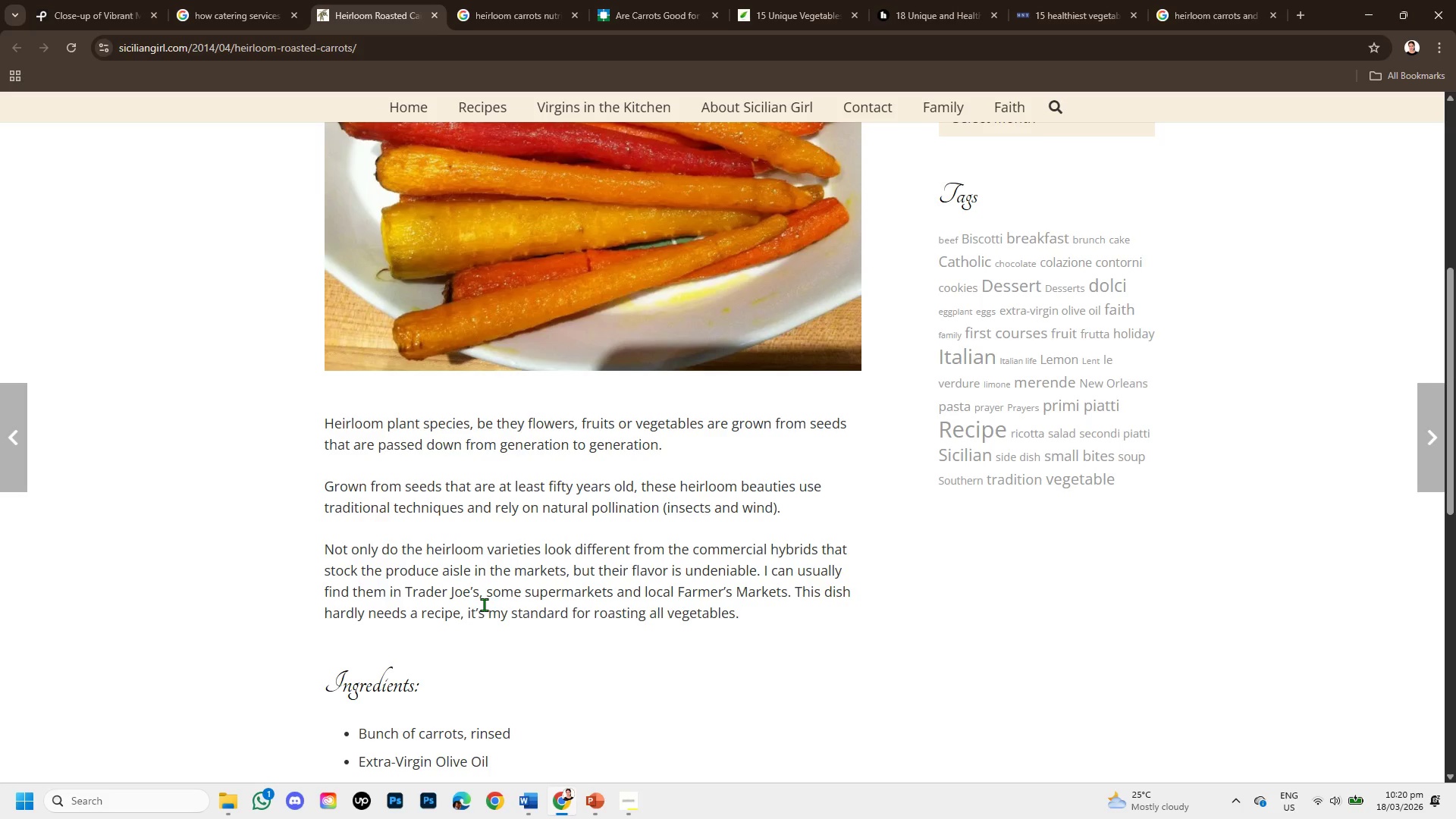 
wait(17.89)
 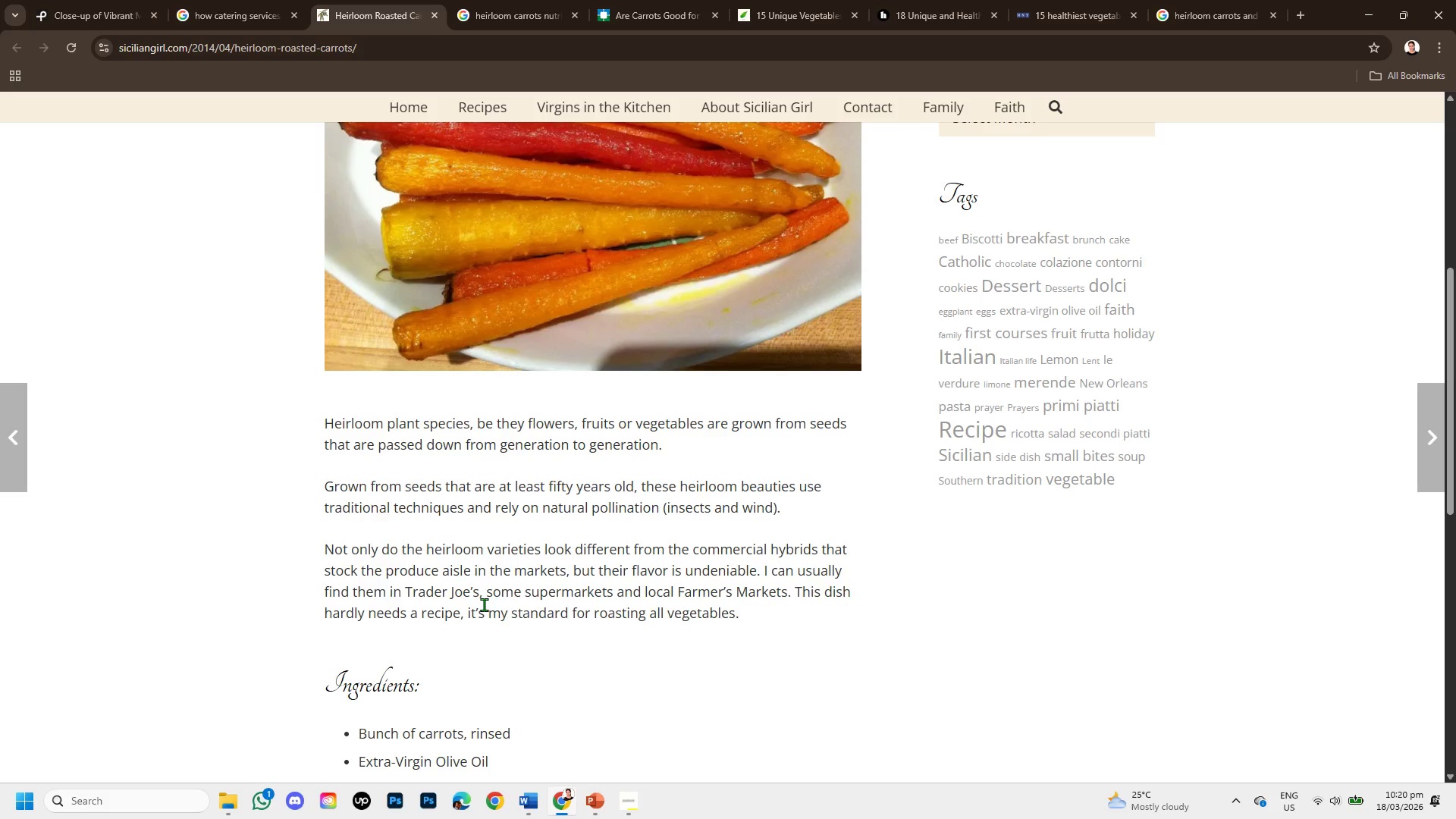 
left_click([601, 0])
 